 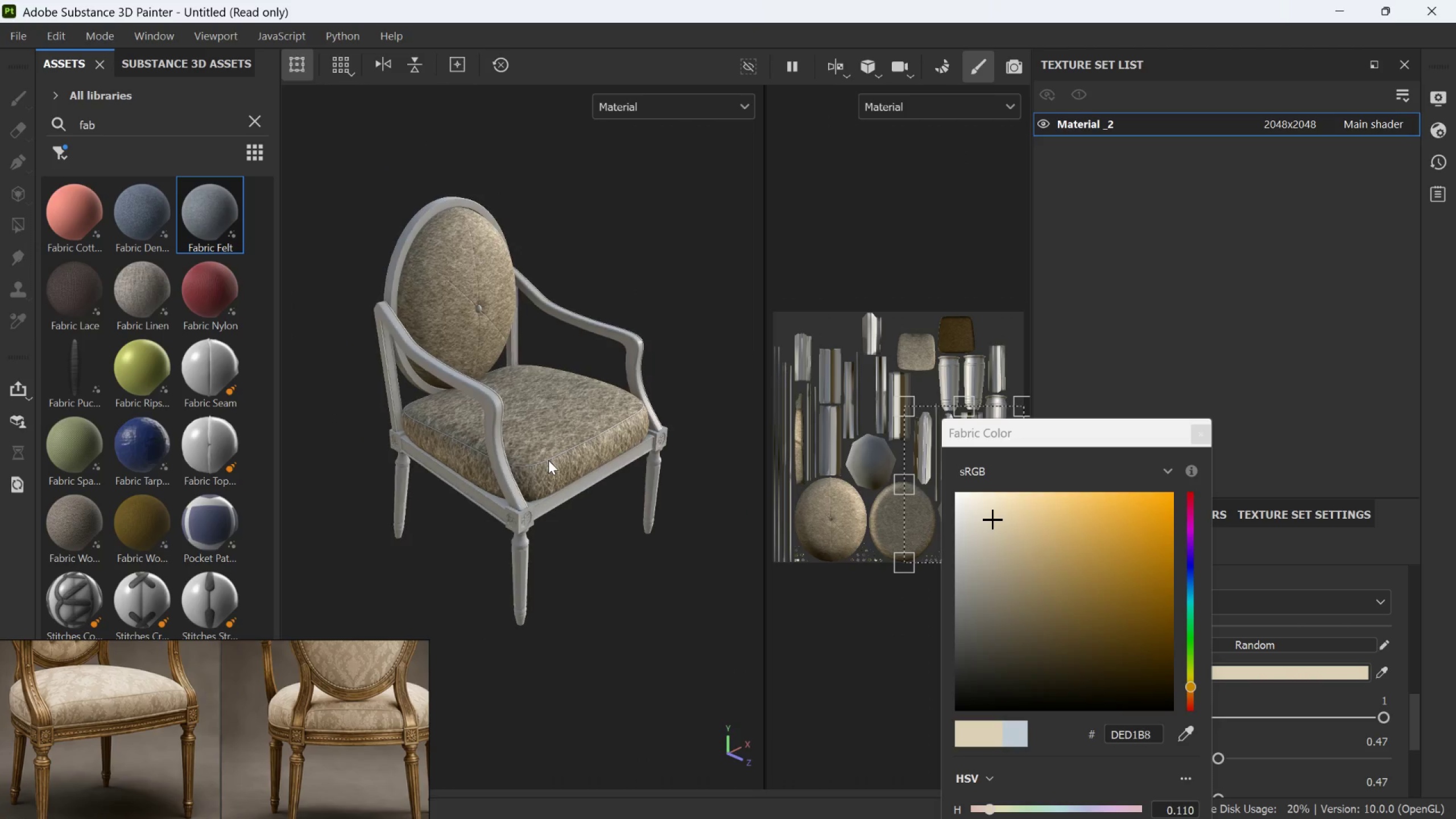 
left_click_drag(start_coordinate=[548, 461], to_coordinate=[445, 442])
 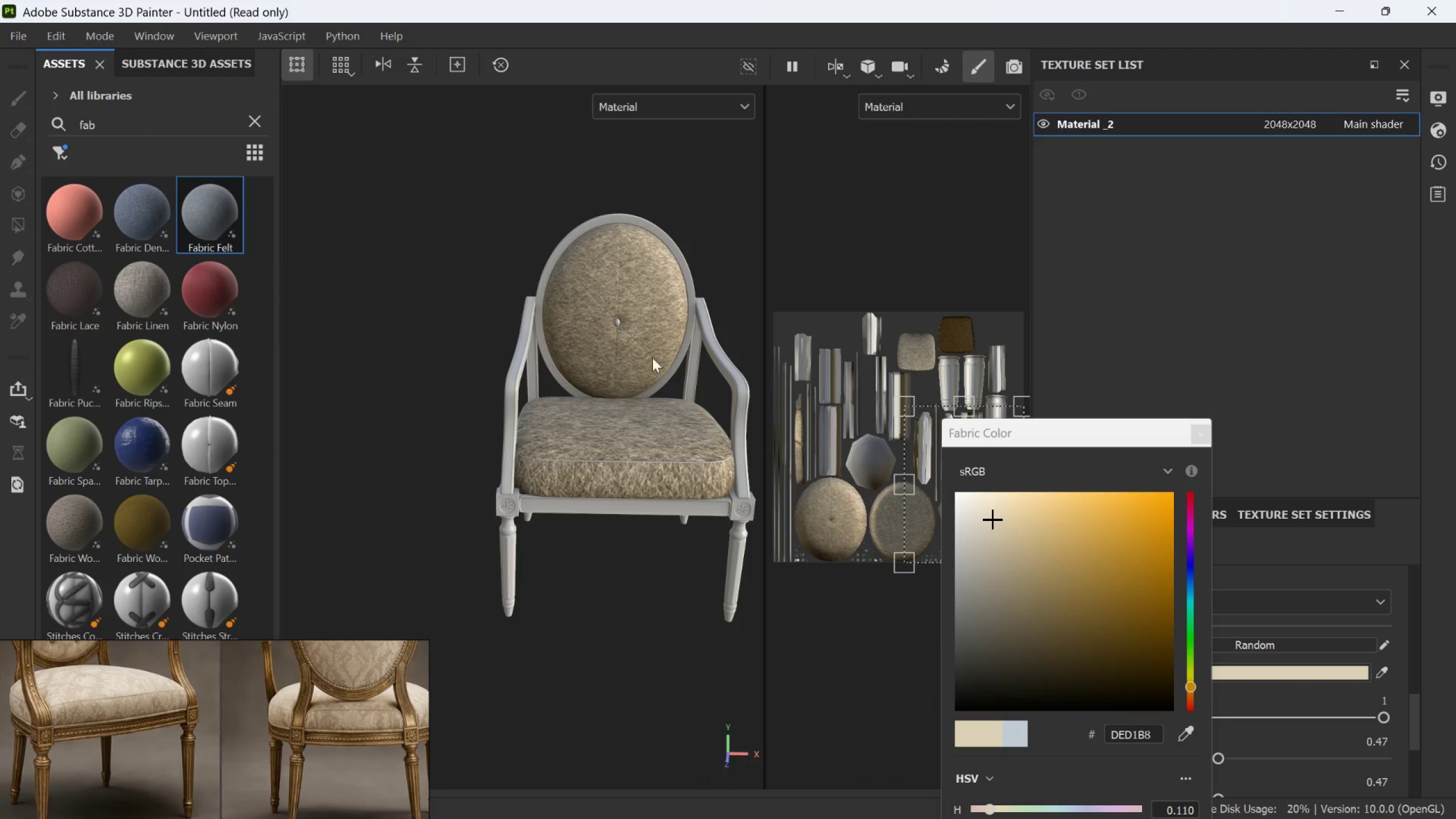 
scroll: coordinate [548, 460], scroll_direction: down, amount: 3.0
 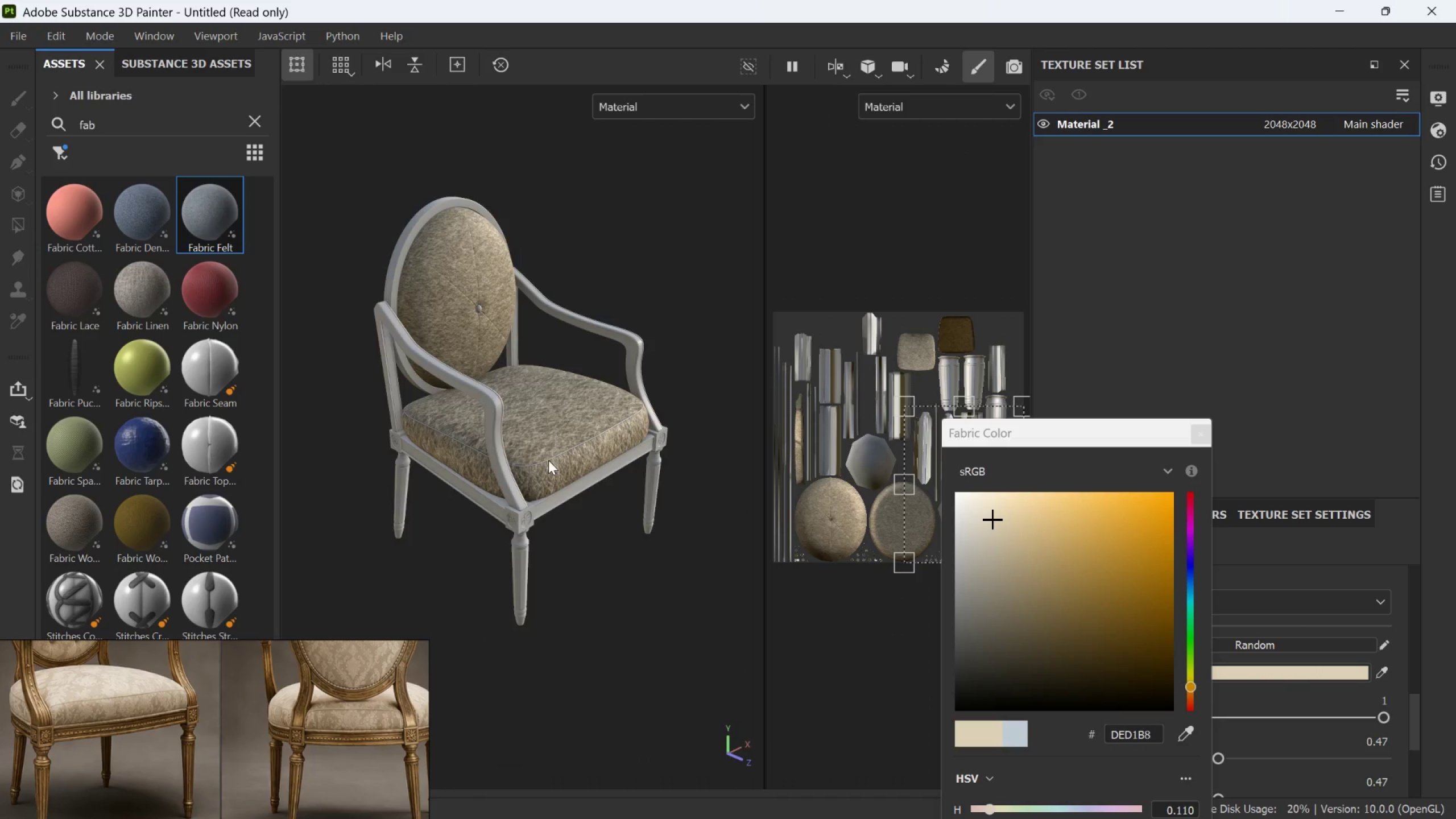 
scroll: coordinate [609, 344], scroll_direction: up, amount: 10.0
 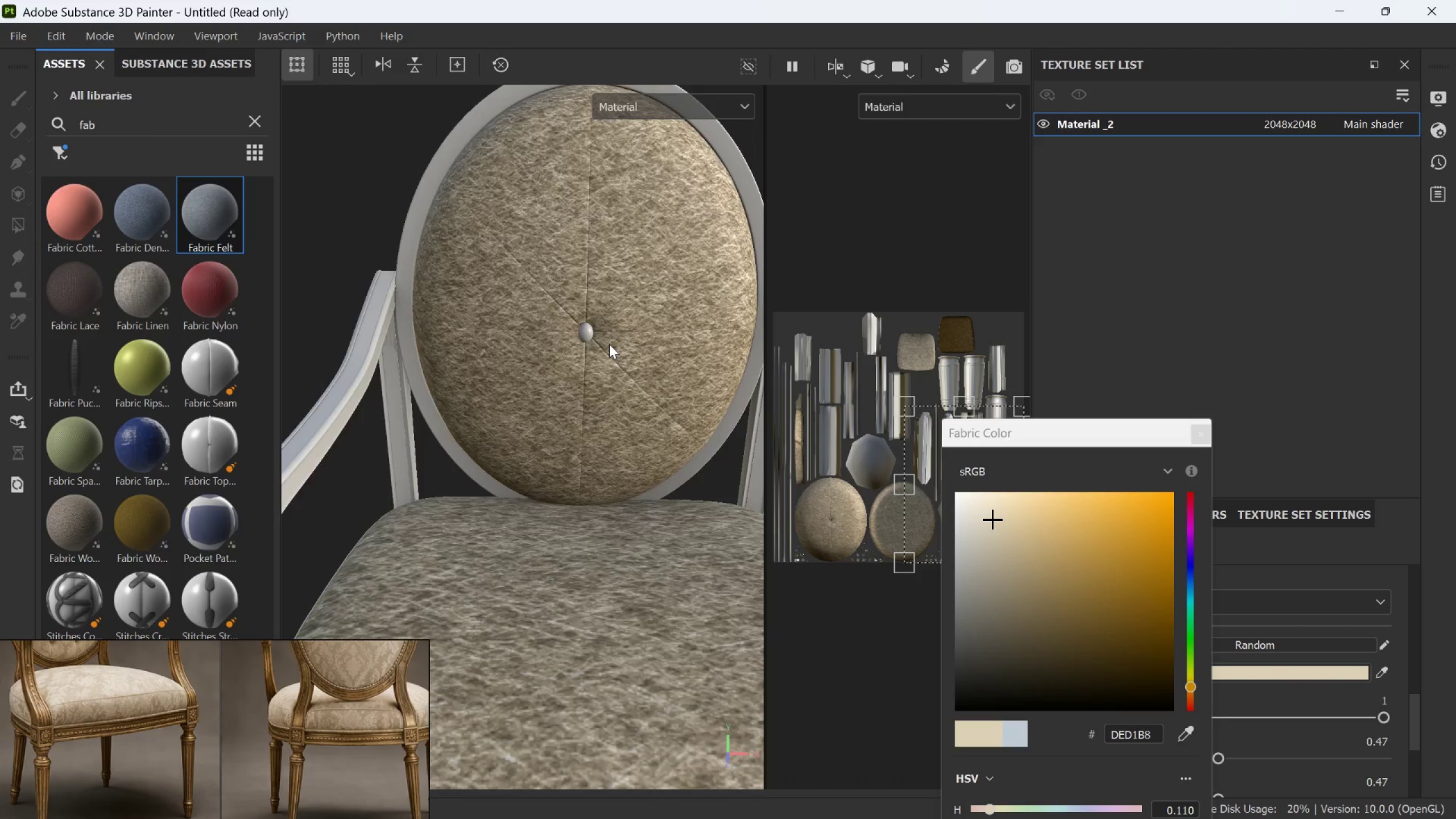 
hold_key(key=AltLeft, duration=1.22)
left_click_drag(start_coordinate=[614, 382], to_coordinate=[637, 351])
 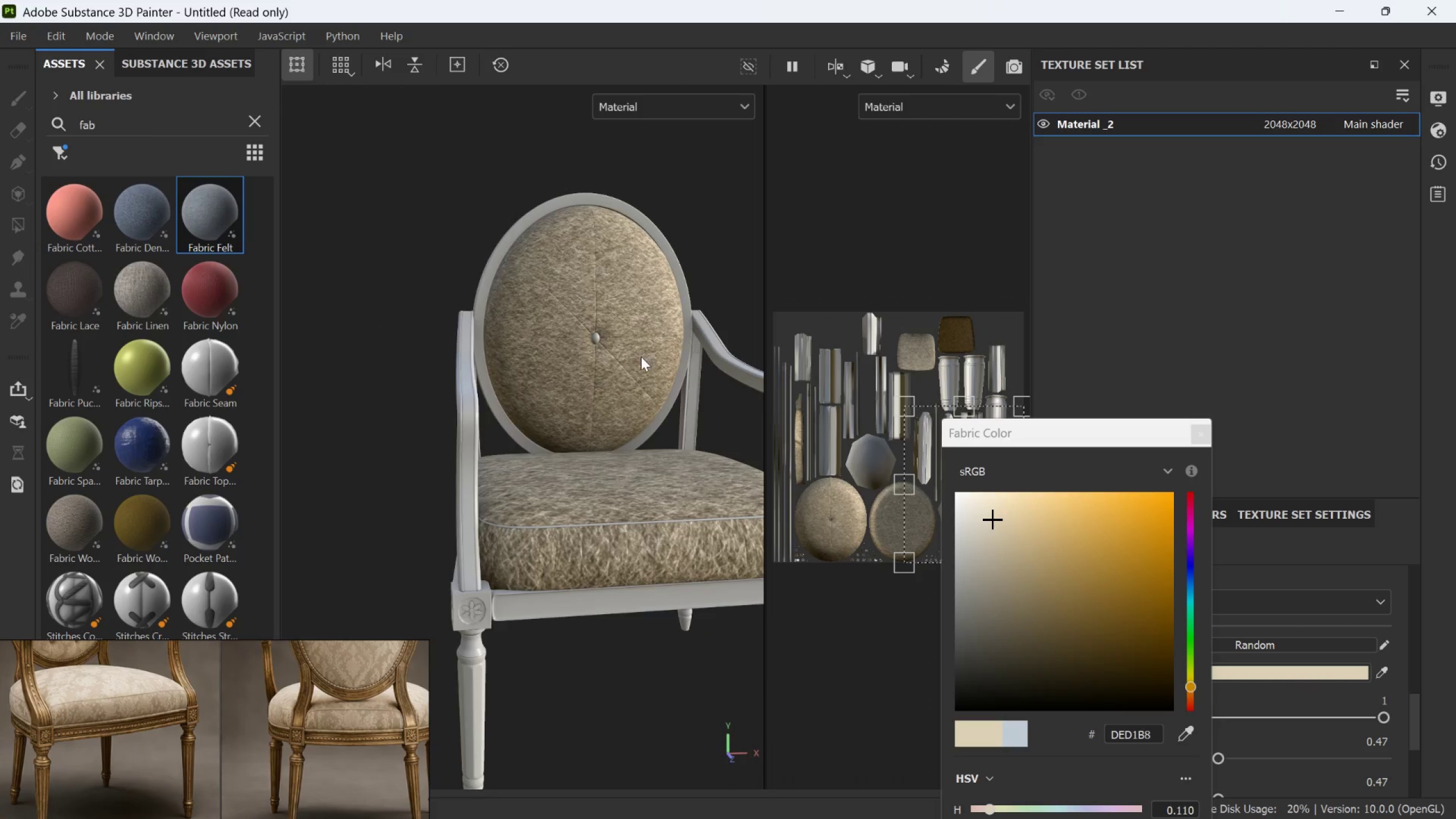 
scroll: coordinate [609, 355], scroll_direction: down, amount: 7.0
 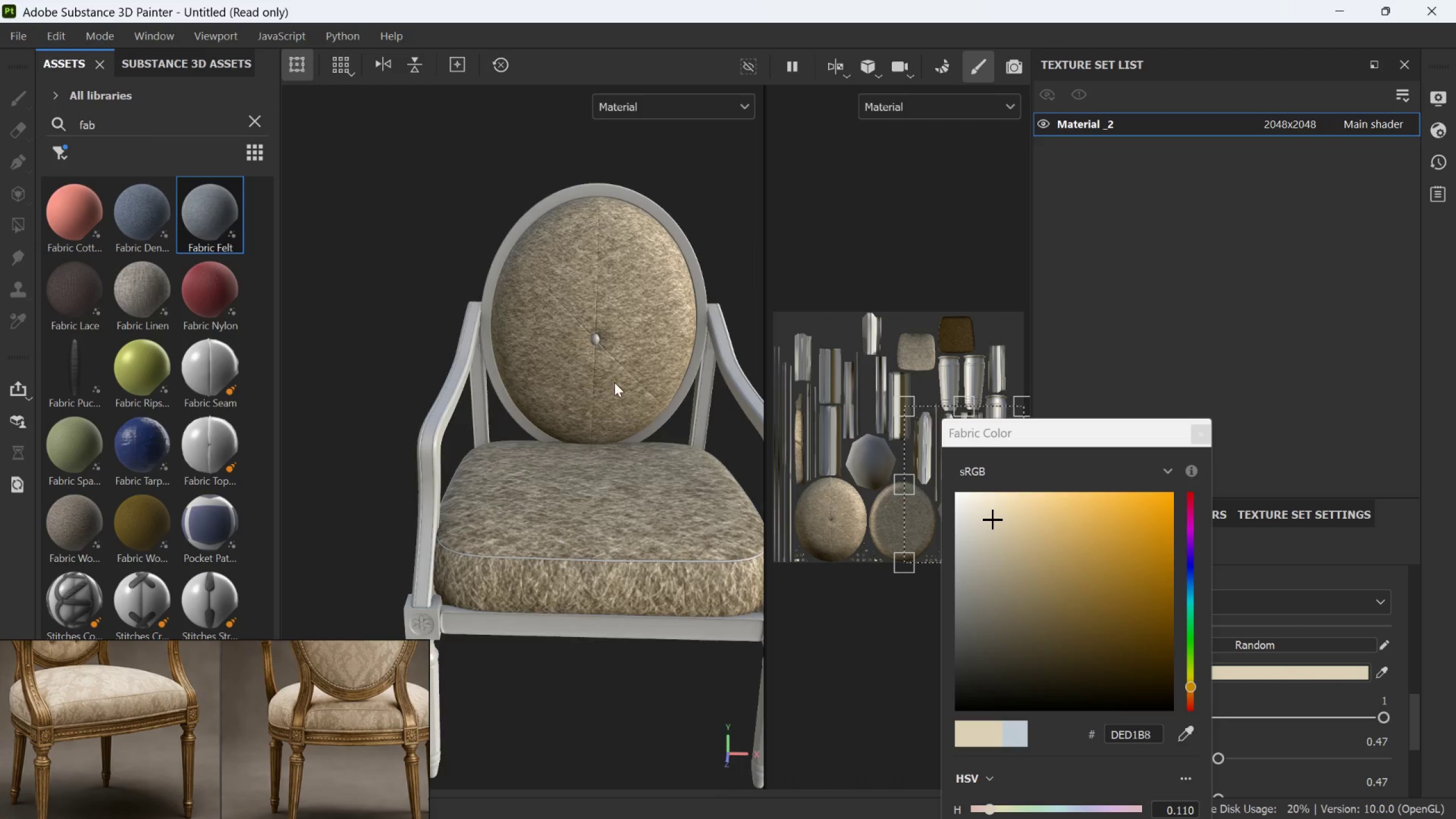 
hold_key(key=AltLeft, duration=0.62)
left_click_drag(start_coordinate=[633, 416], to_coordinate=[482, 456])
 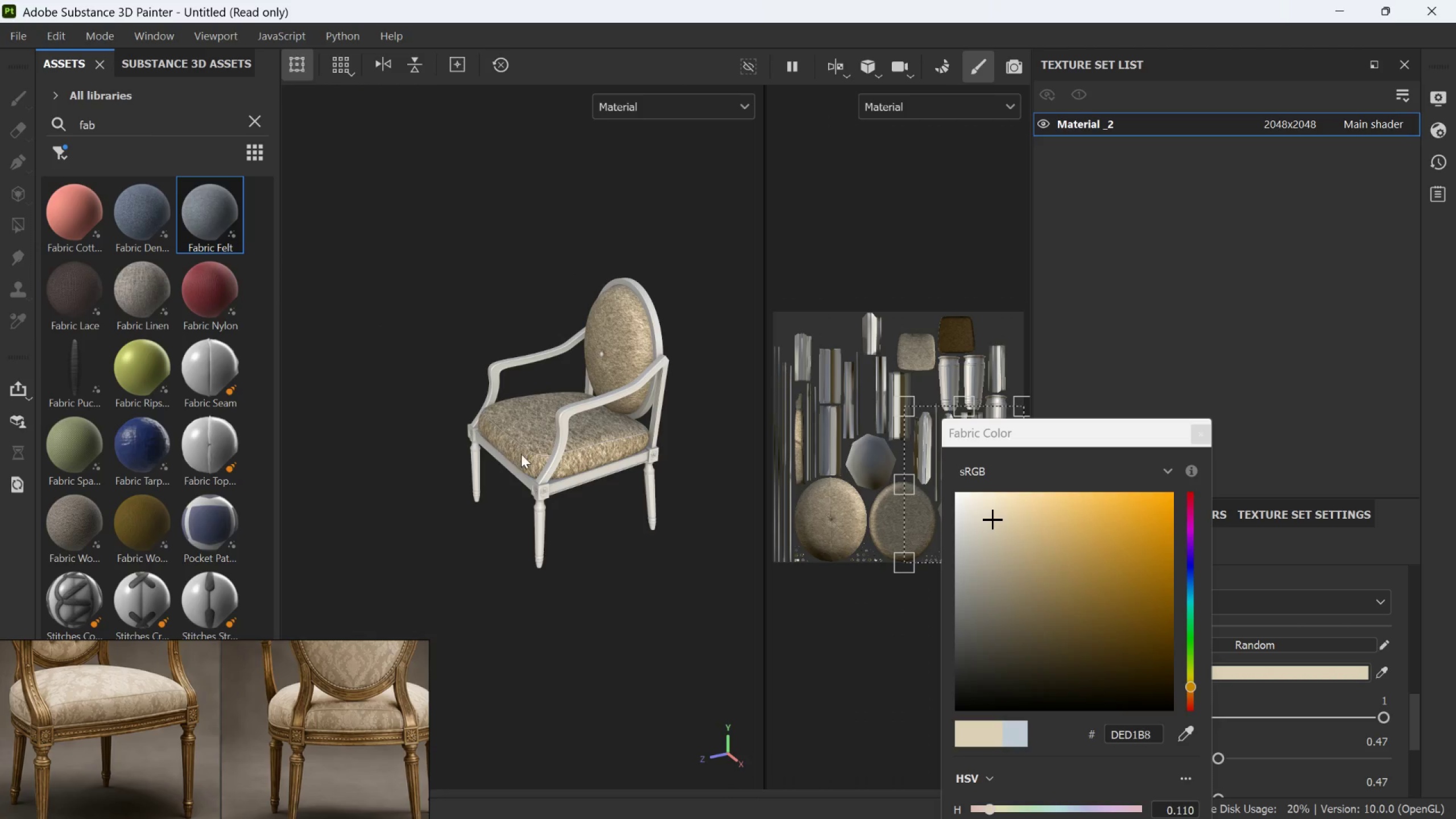 
scroll: coordinate [553, 444], scroll_direction: down, amount: 8.0
 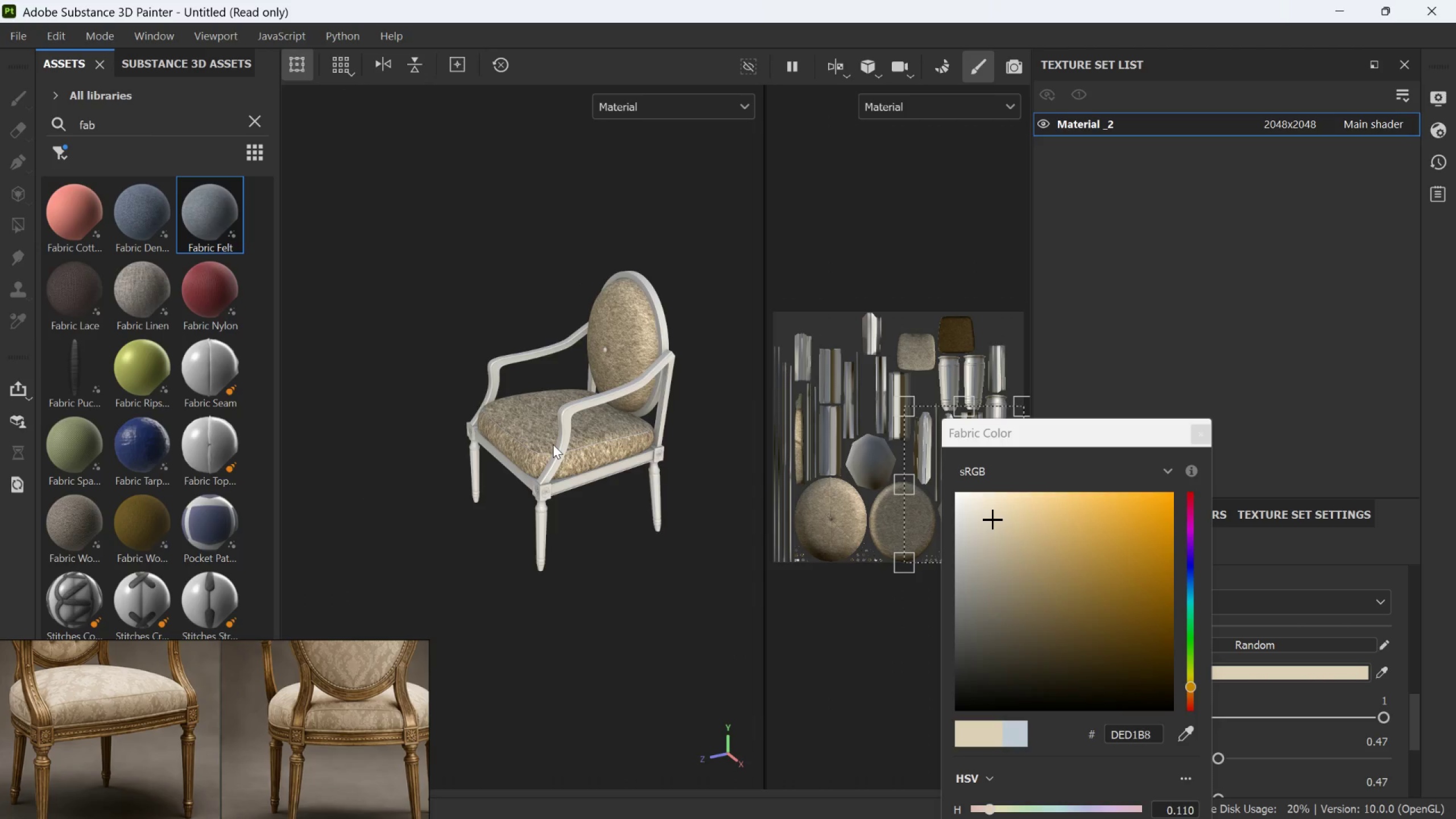 
scroll: coordinate [407, 719], scroll_direction: up, amount: 7.0
 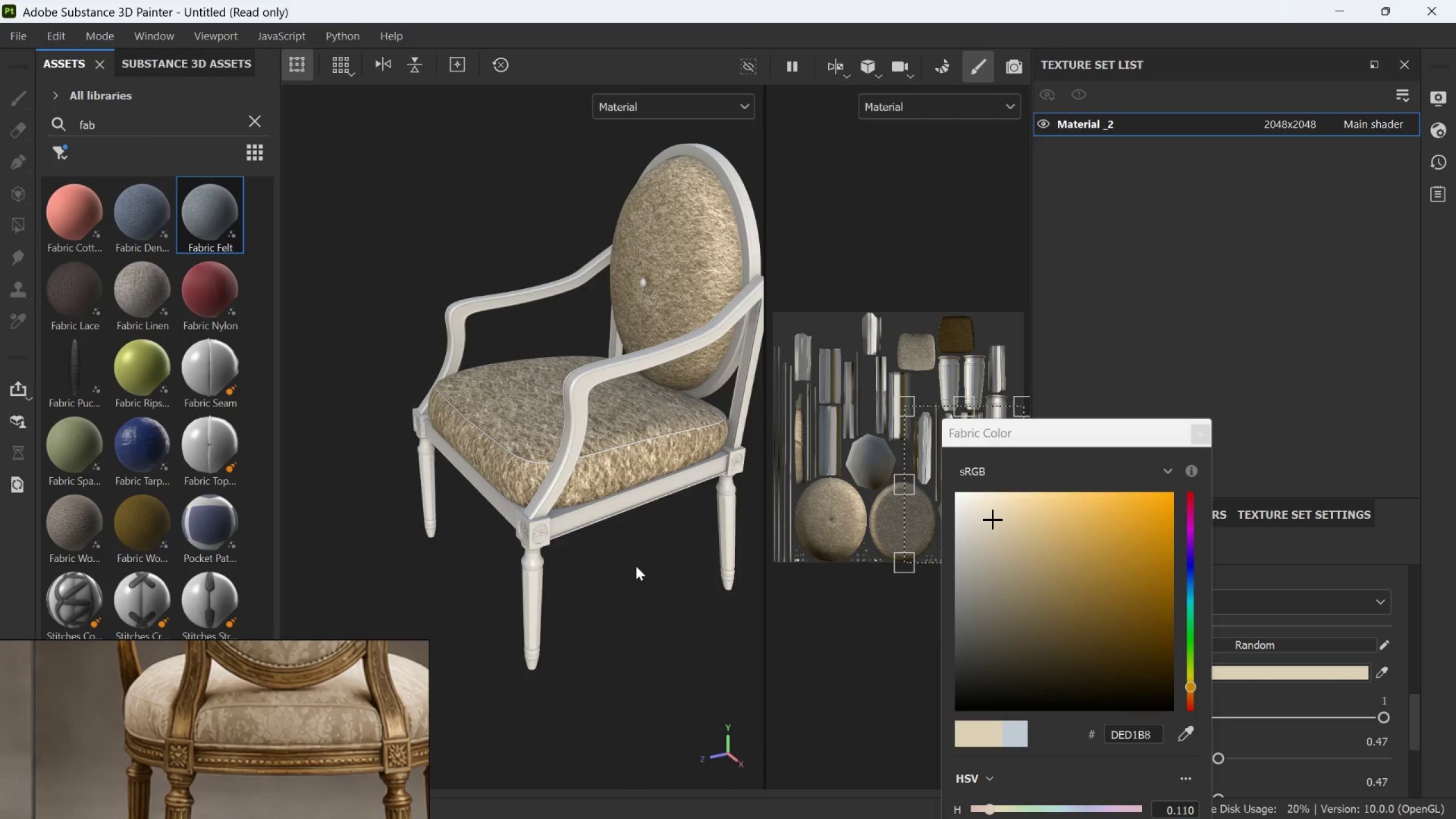 
scroll: coordinate [383, 719], scroll_direction: down, amount: 8.0
 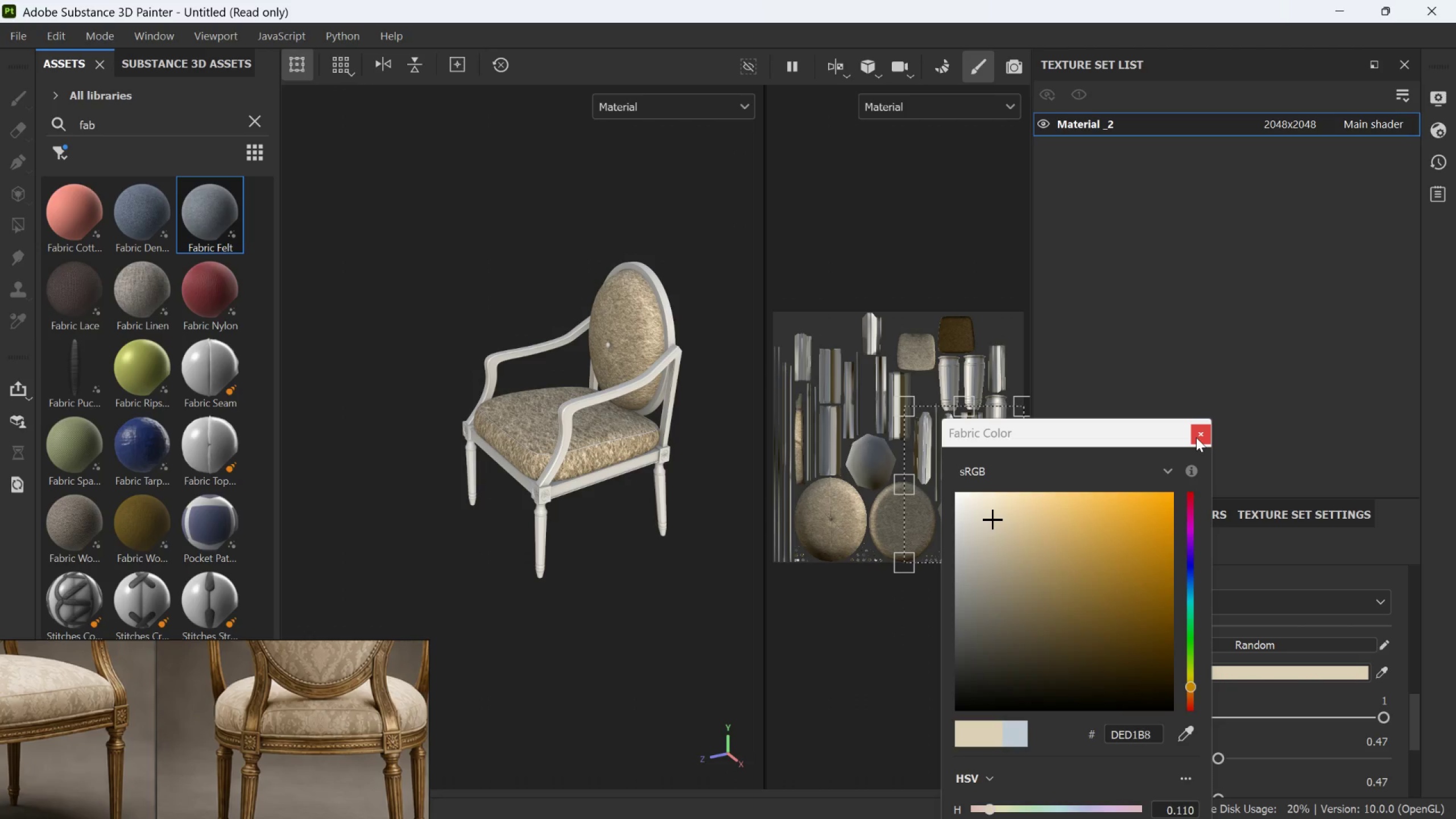 
left_click([1196, 437])
 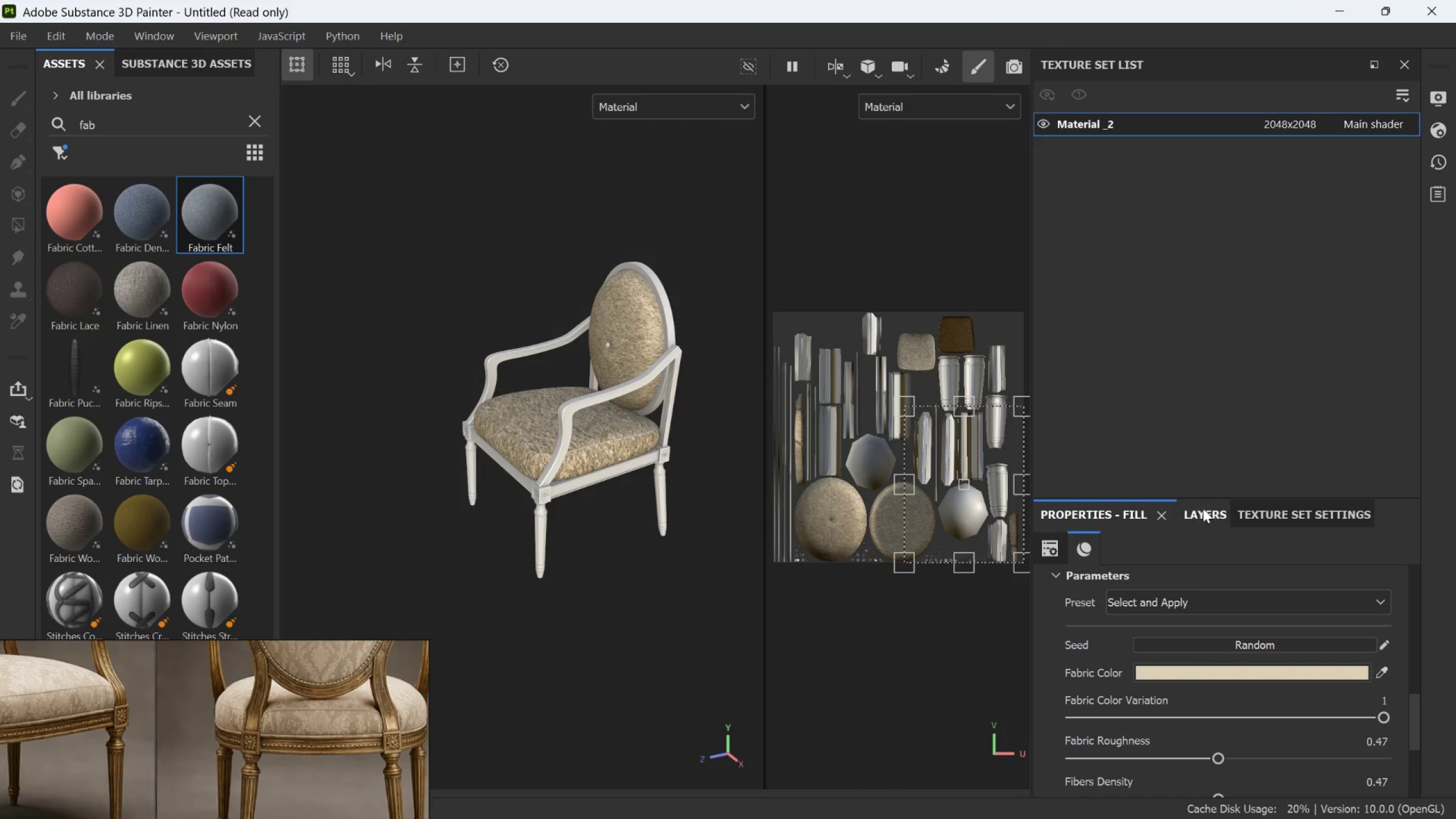 
left_click([1203, 514])
 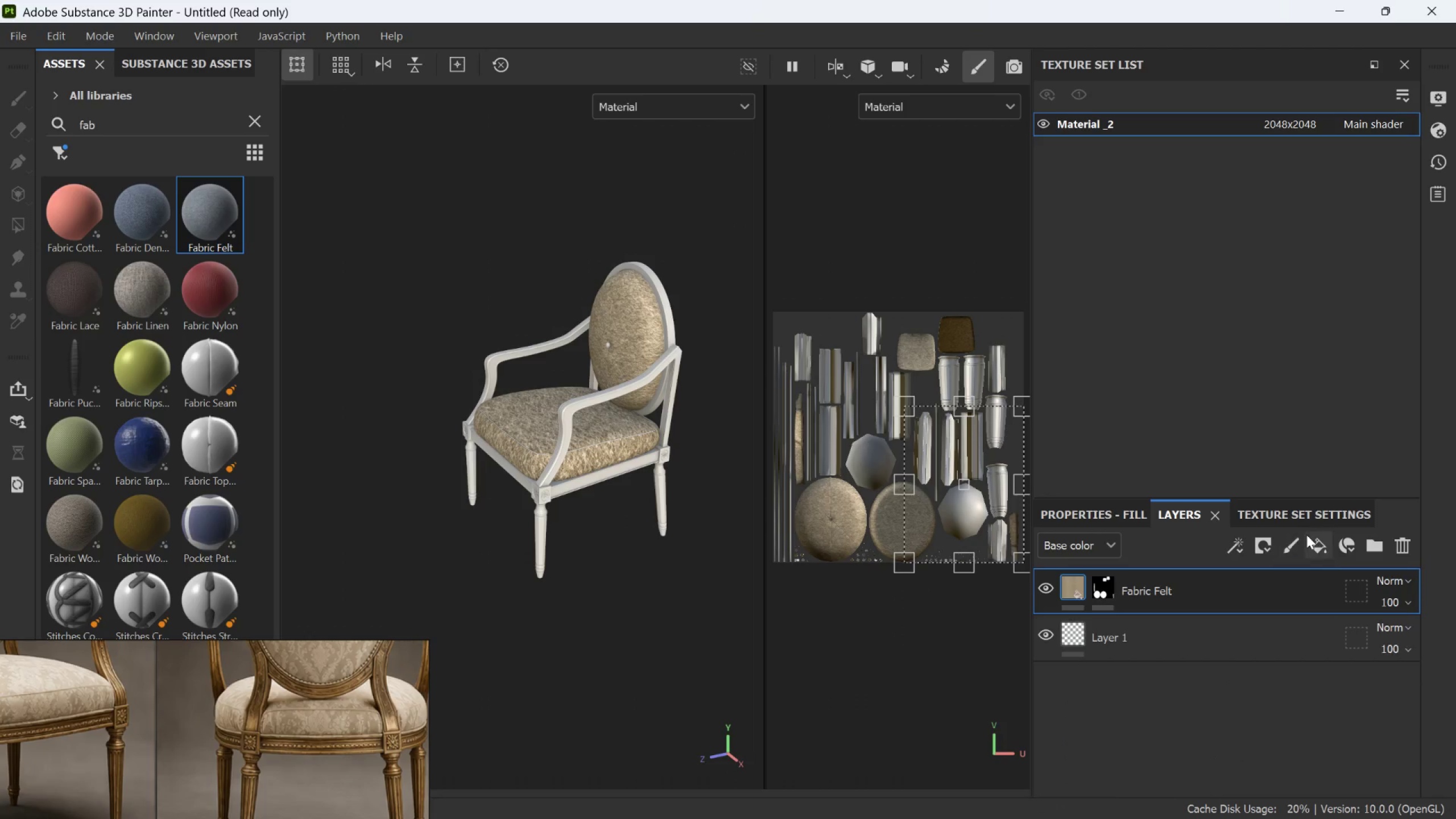 
hold_key(key=AltLeft, duration=0.48)
left_click_drag(start_coordinate=[580, 519], to_coordinate=[748, 497])
 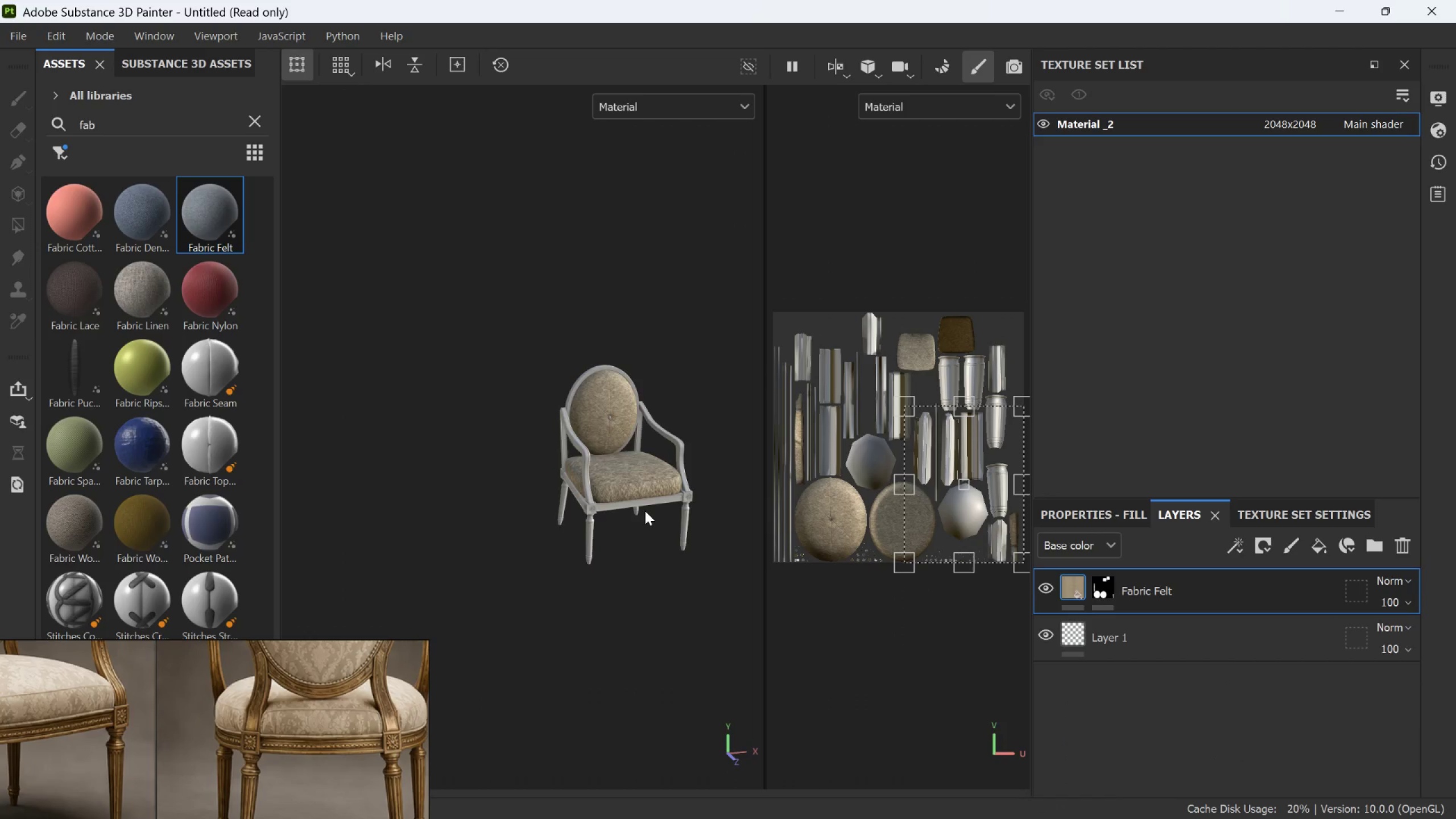 
scroll: coordinate [604, 508], scroll_direction: down, amount: 6.0
 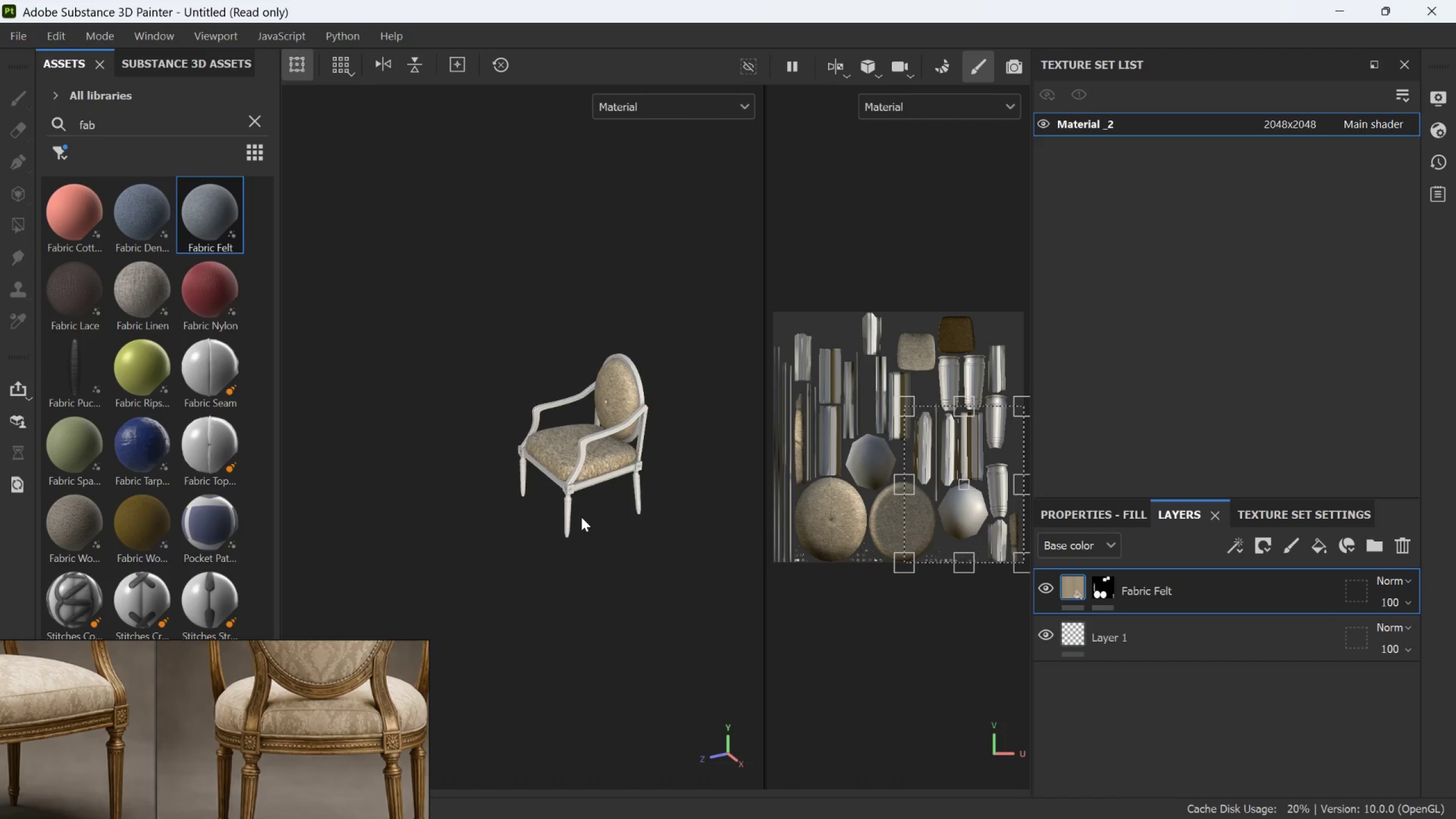 
scroll: coordinate [623, 484], scroll_direction: up, amount: 14.0
 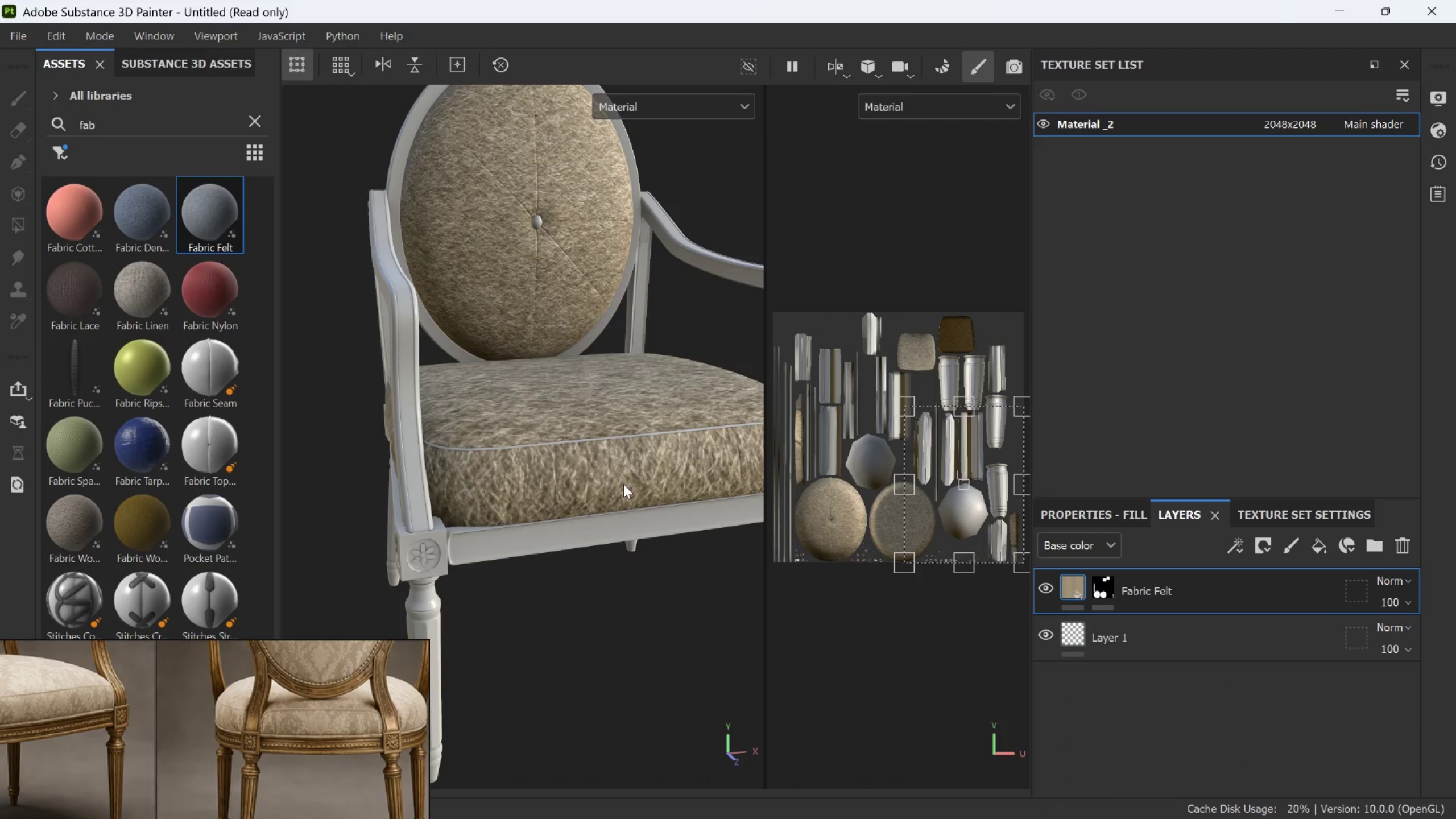 
hold_key(key=AltLeft, duration=1.5)
left_click_drag(start_coordinate=[610, 499], to_coordinate=[578, 466])
 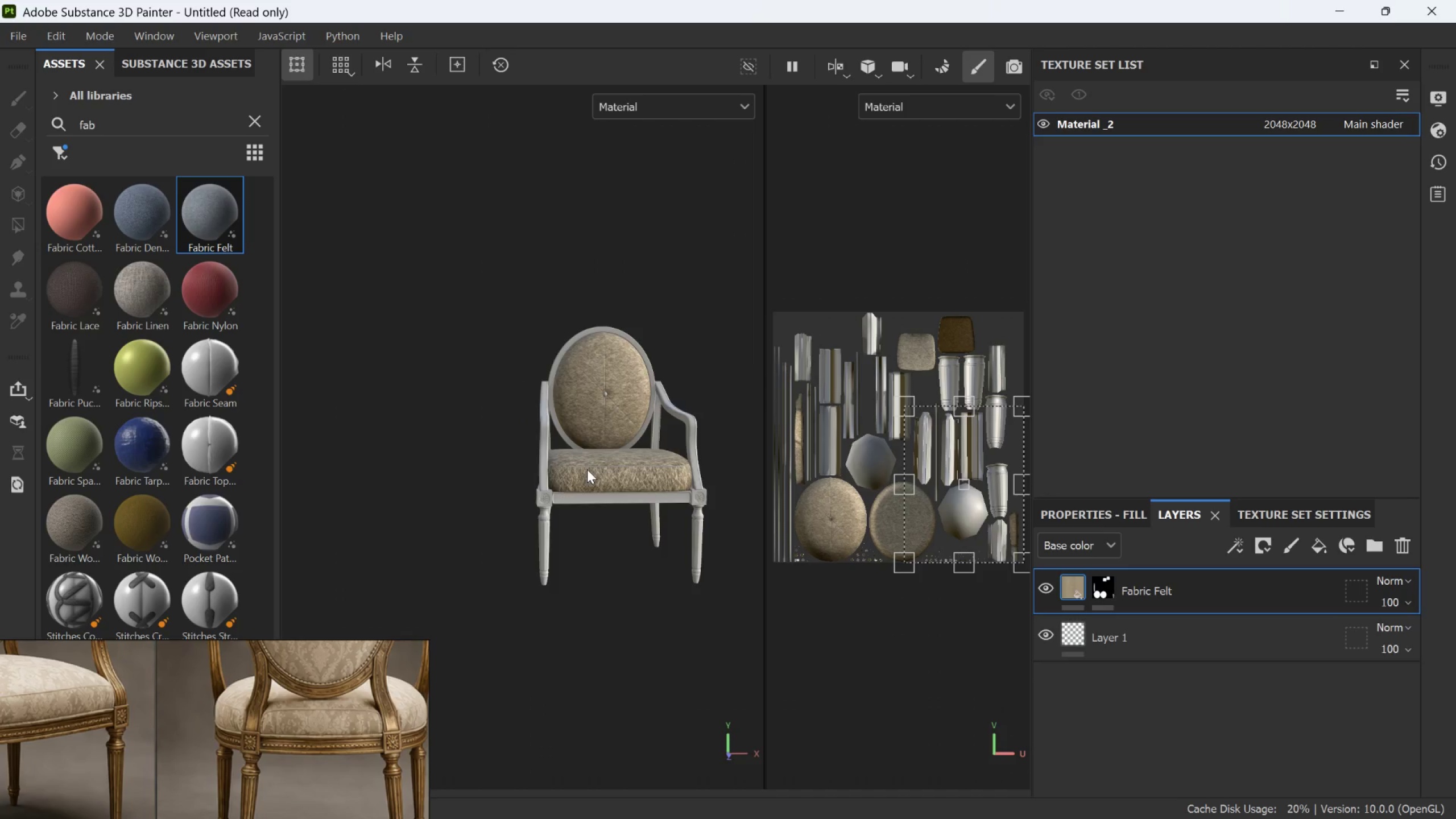 
scroll: coordinate [617, 491], scroll_direction: down, amount: 9.0
 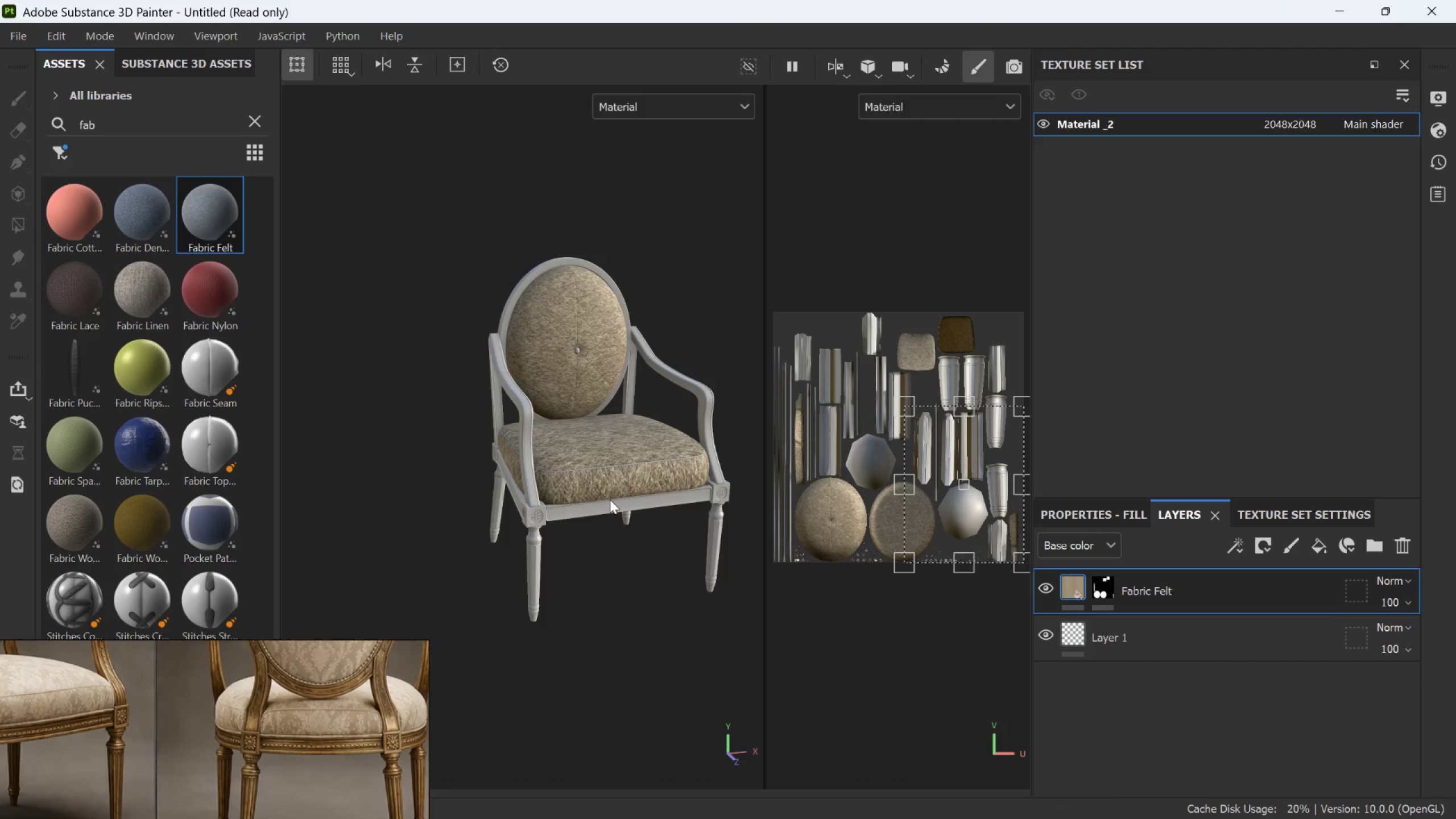 
key(Alt+AltLeft)
 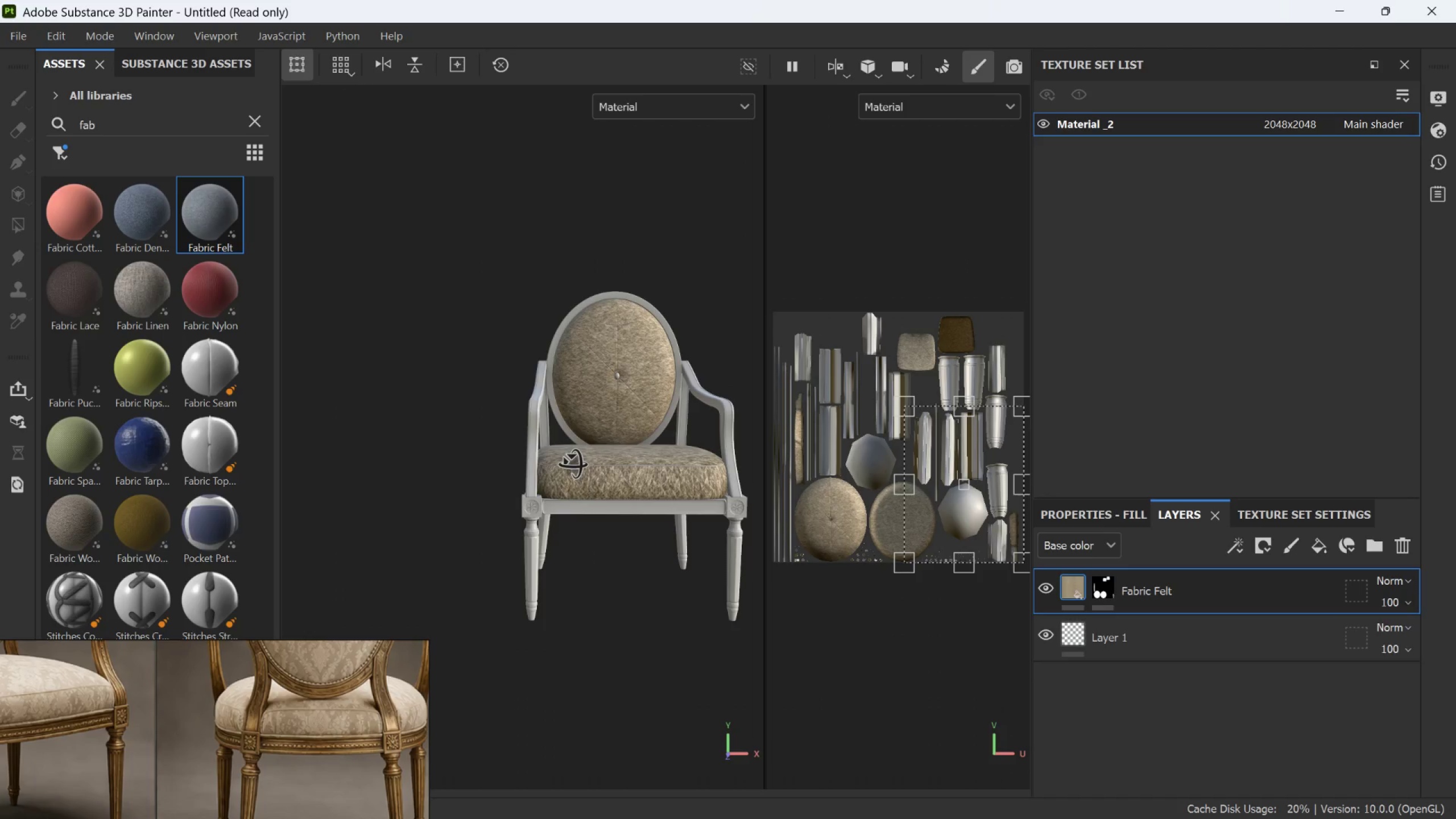 
key(Alt+AltLeft)
 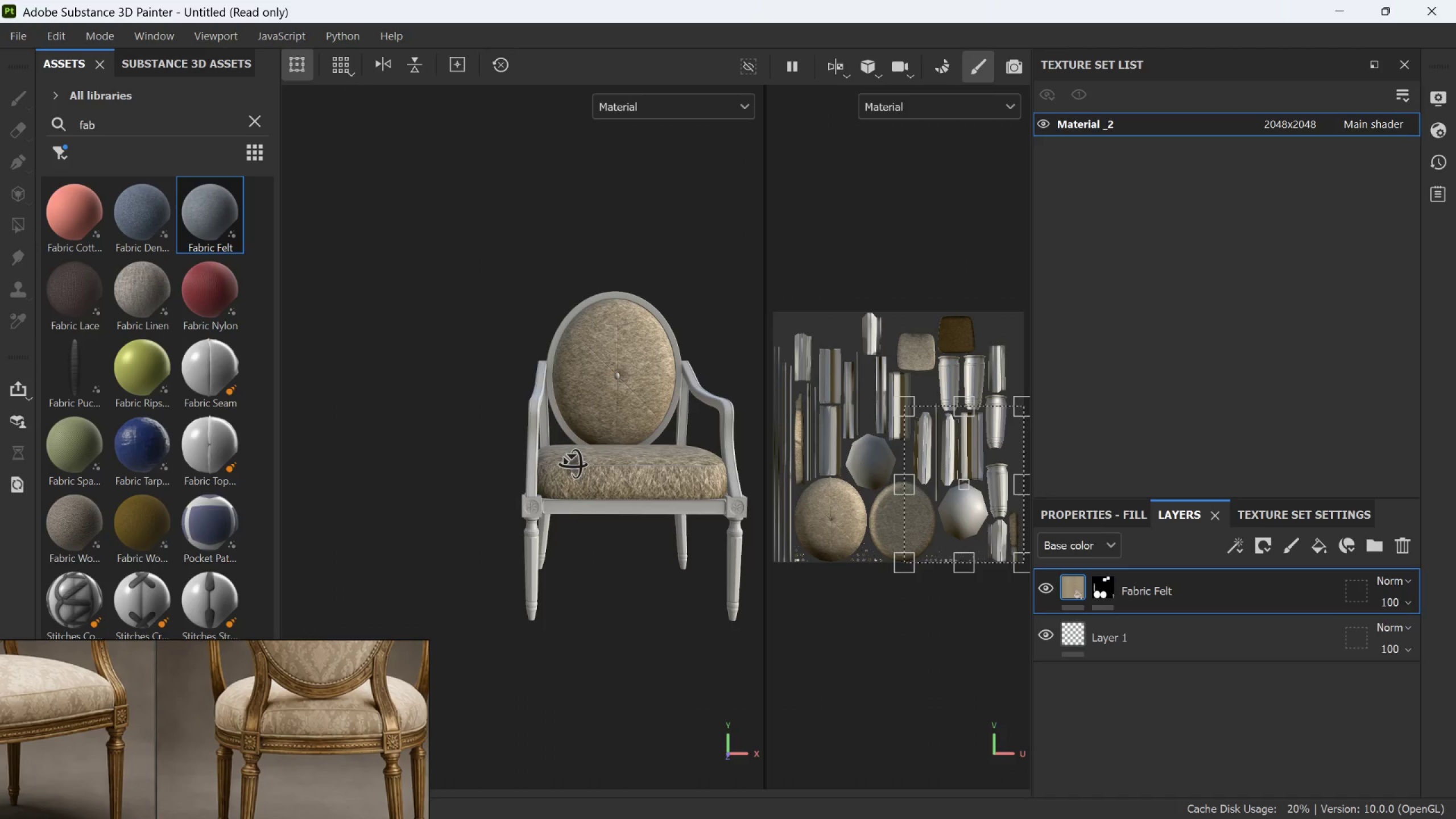 
key(Alt+AltLeft)
 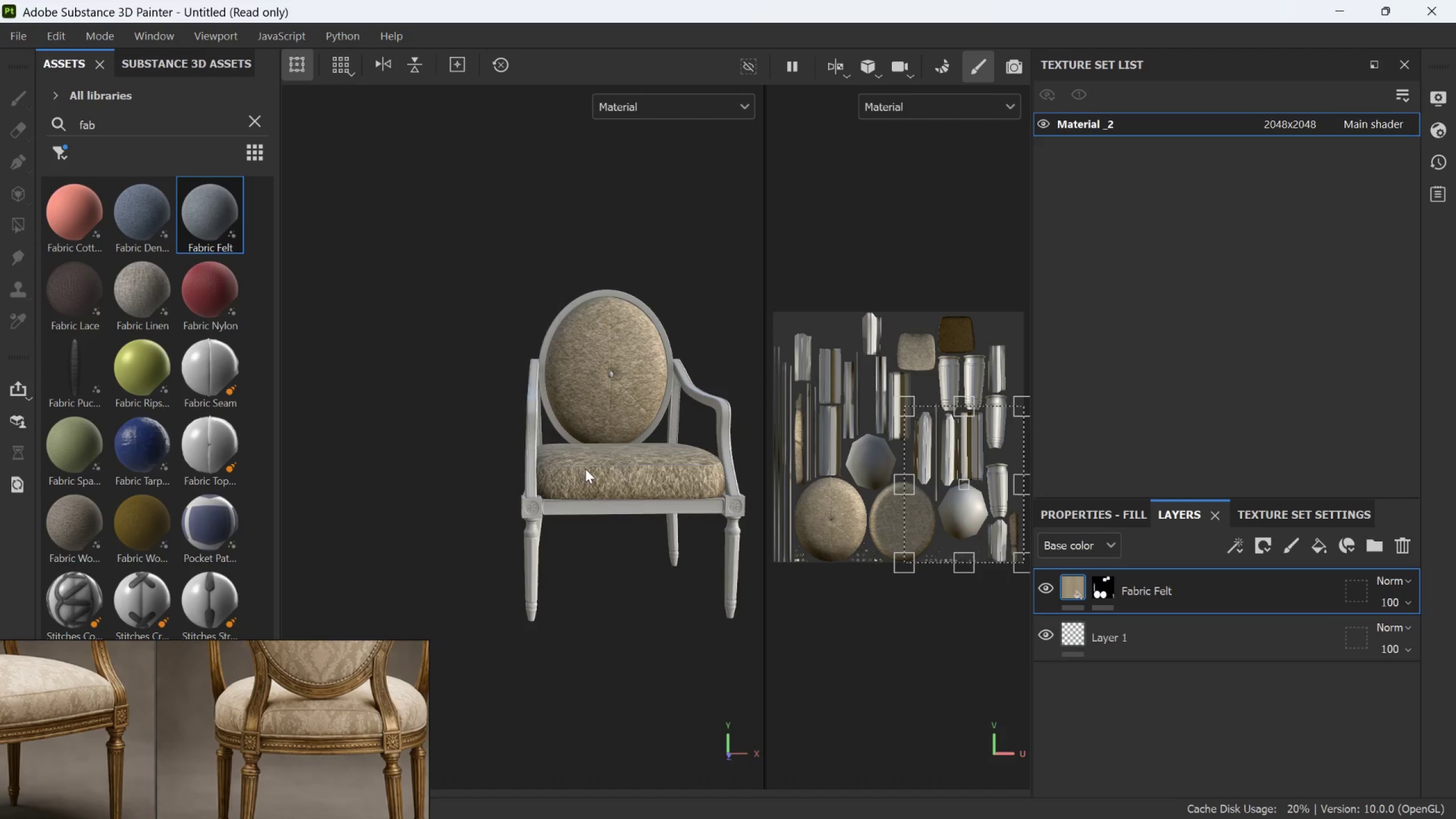 
hold_key(key=AltLeft, duration=0.53)
left_click_drag(start_coordinate=[587, 469], to_coordinate=[508, 472])
 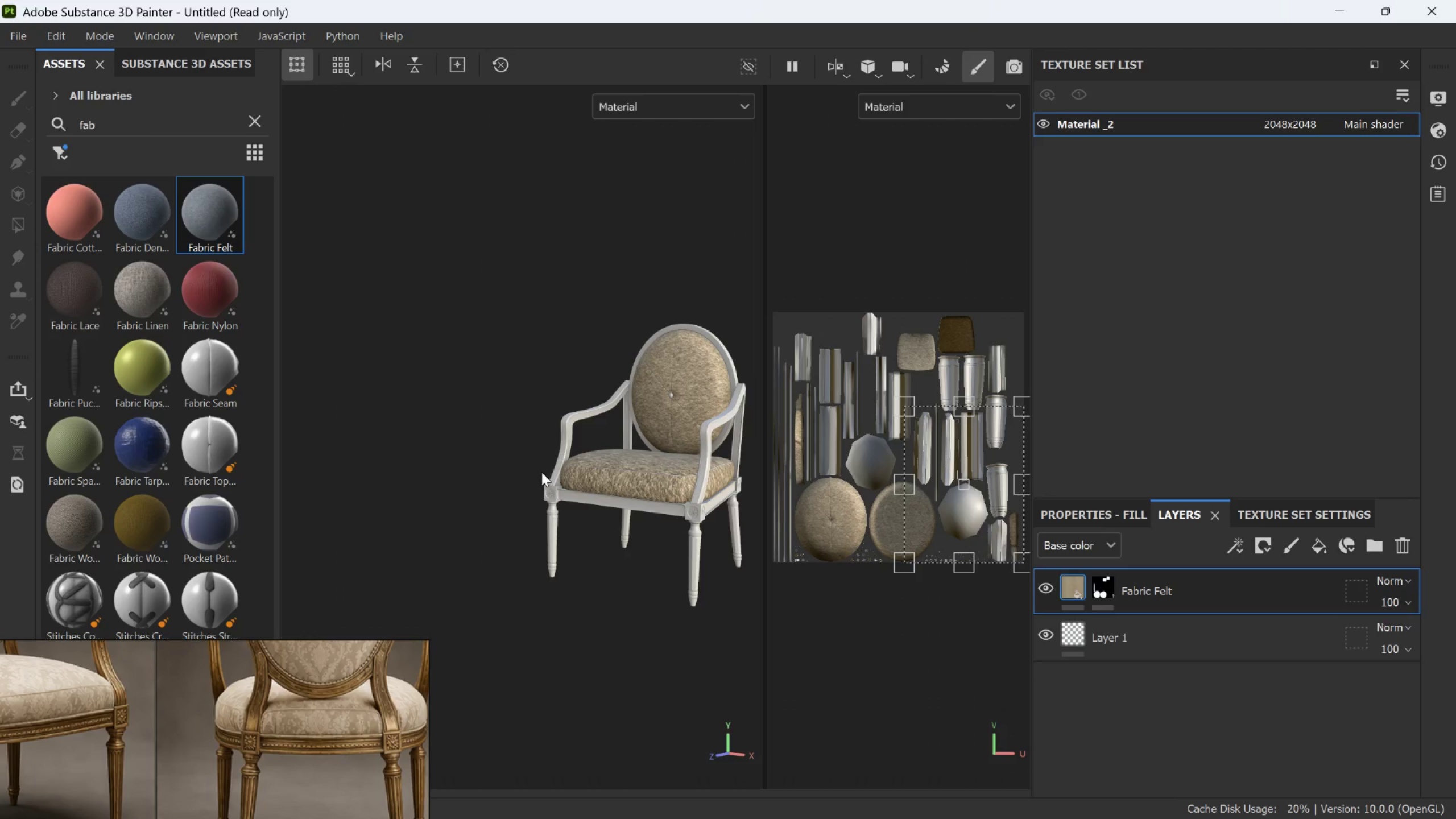 
scroll: coordinate [585, 469], scroll_direction: down, amount: 3.0
 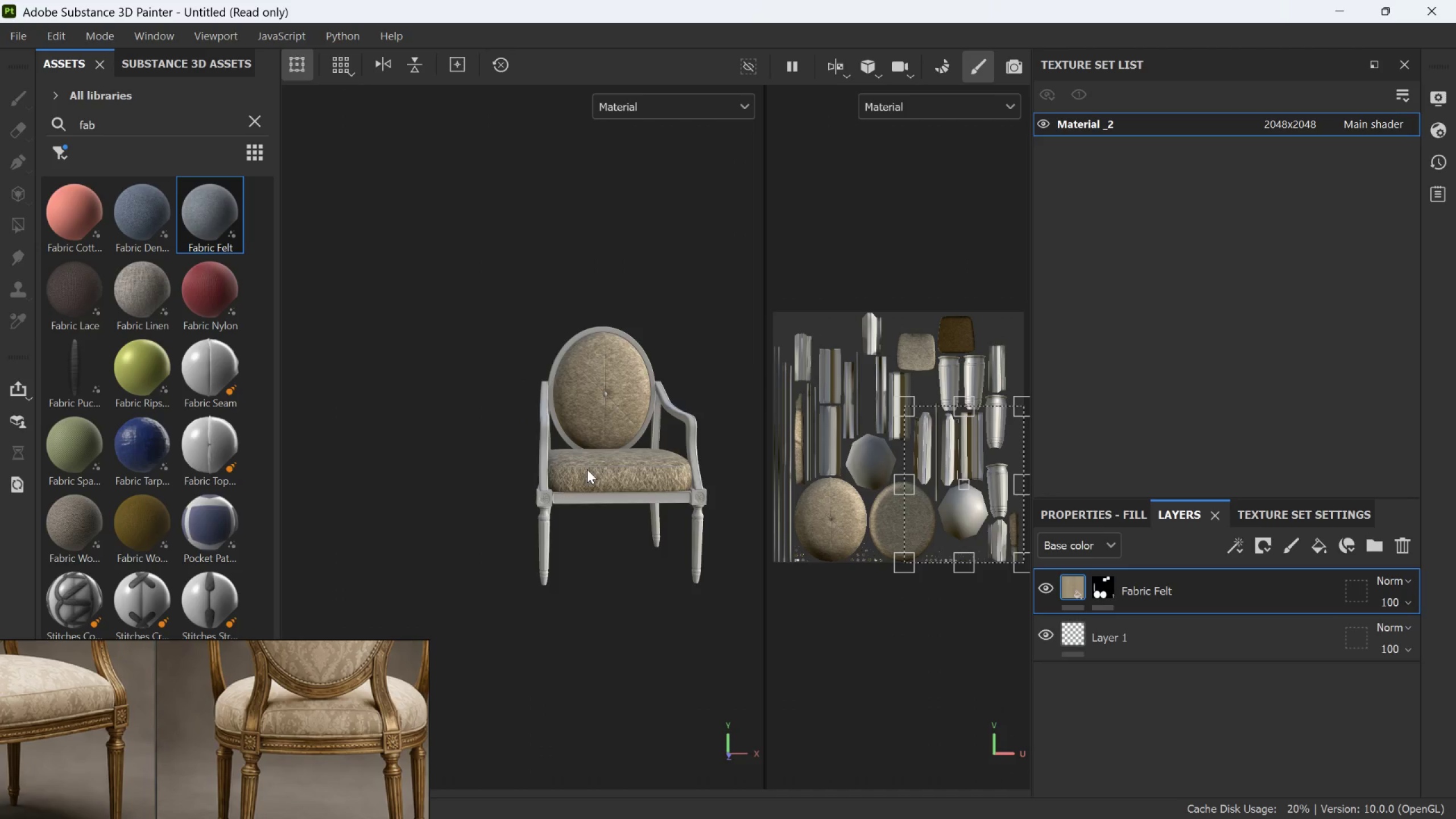 
hold_key(key=AltLeft, duration=0.44)
 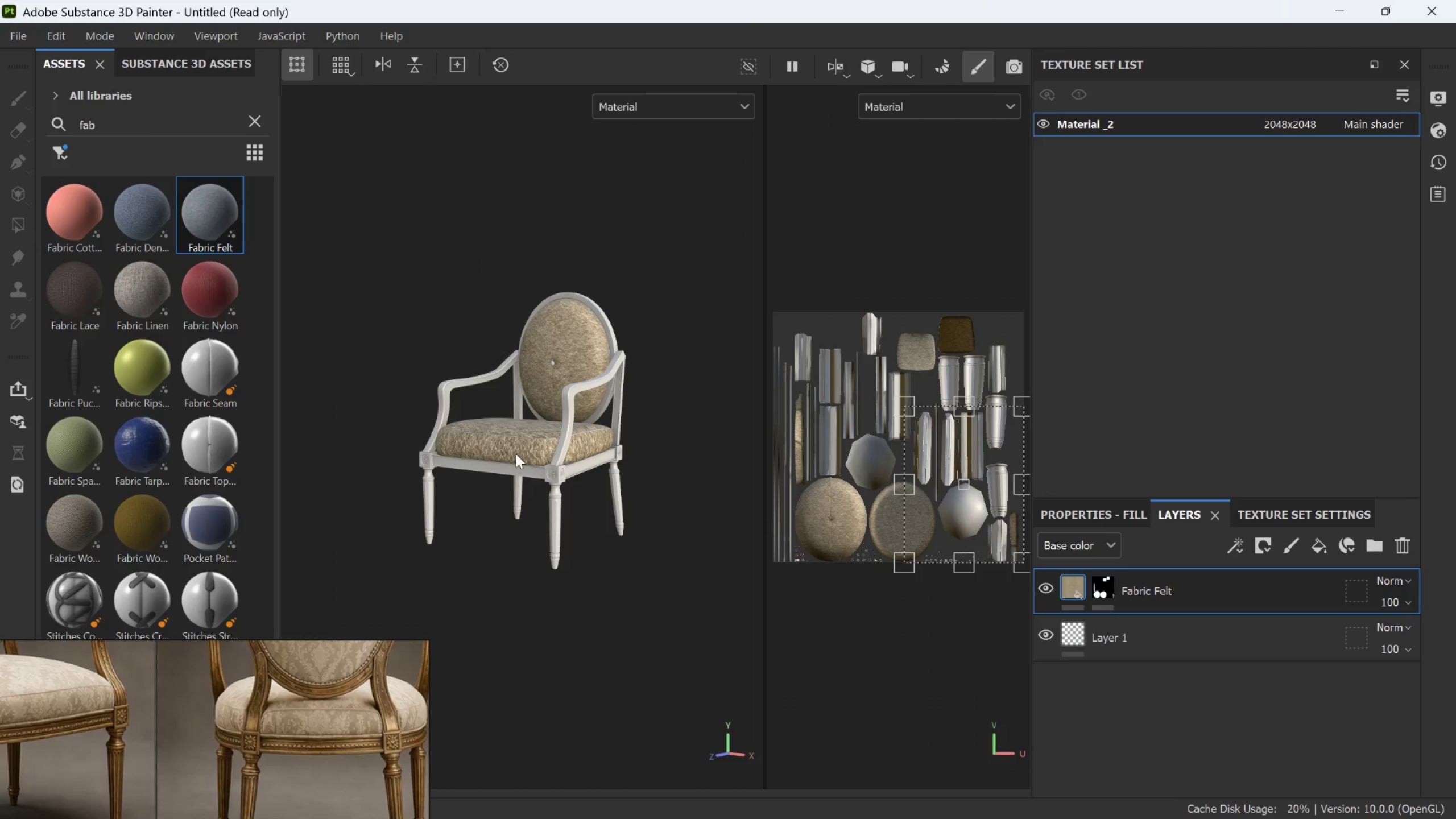 
hold_key(key=AltLeft, duration=1.5)
left_click_drag(start_coordinate=[617, 475], to_coordinate=[654, 487])
 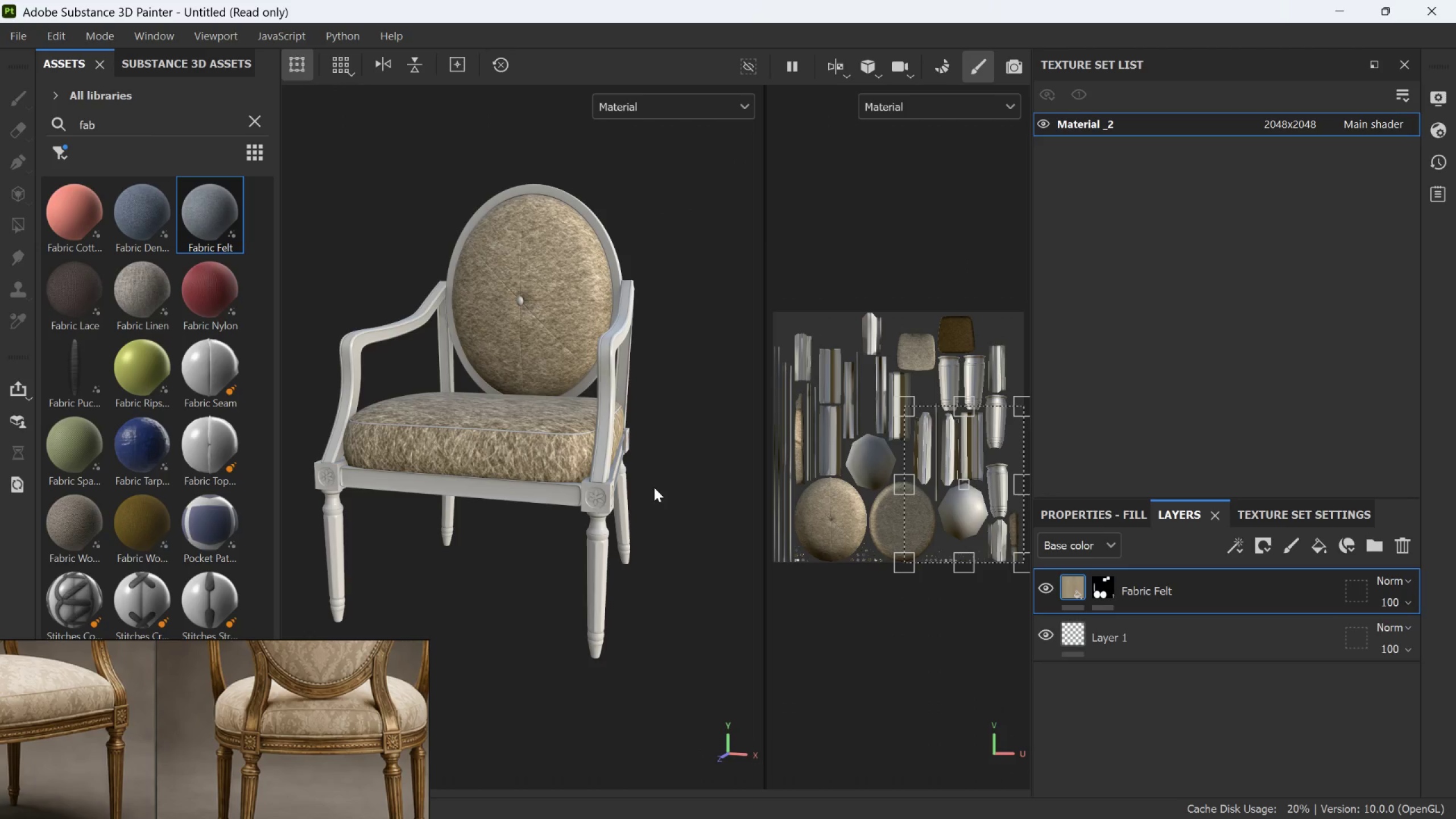 
scroll: coordinate [617, 475], scroll_direction: up, amount: 5.0
 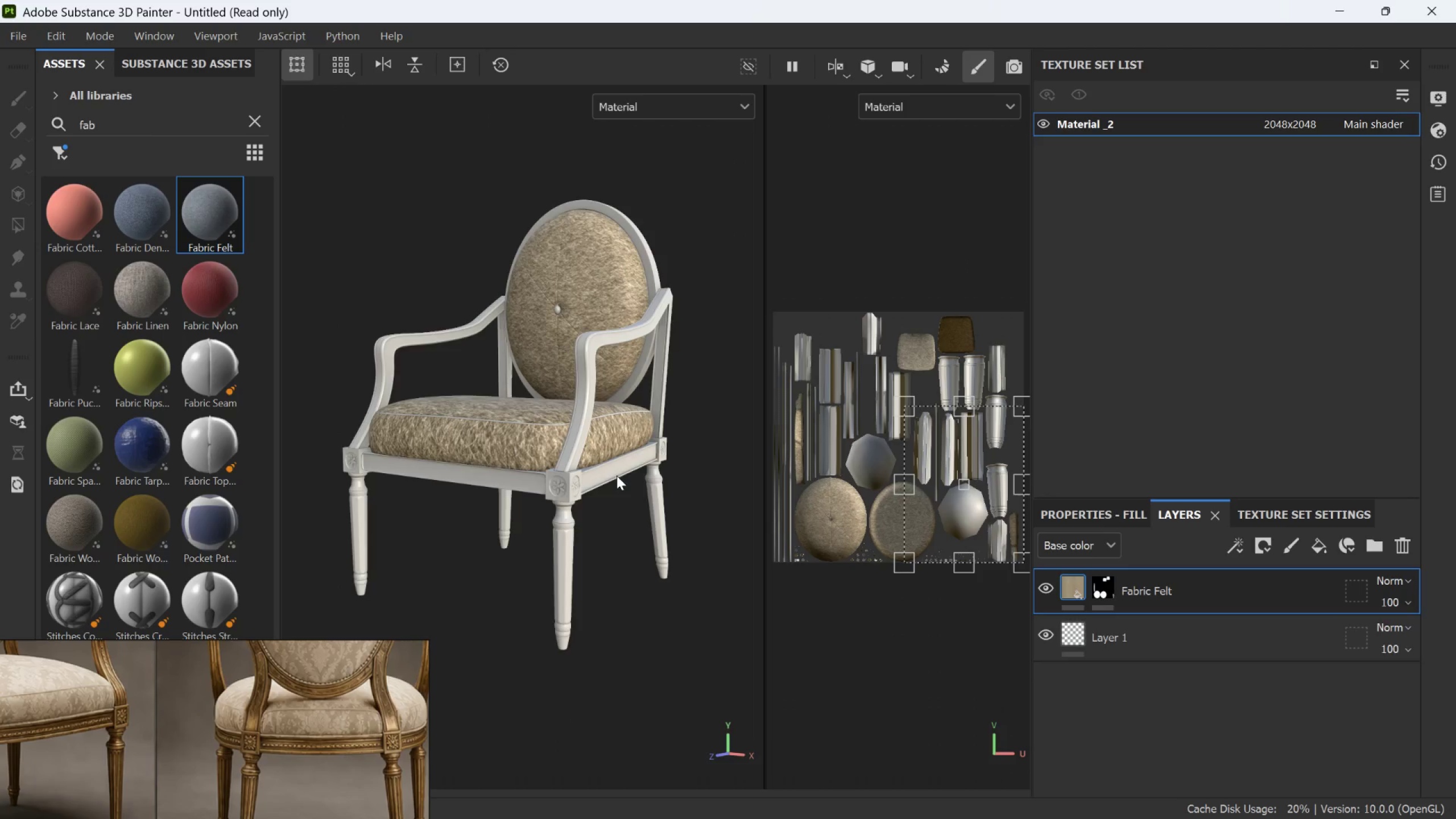 
key(Alt+AltLeft)
 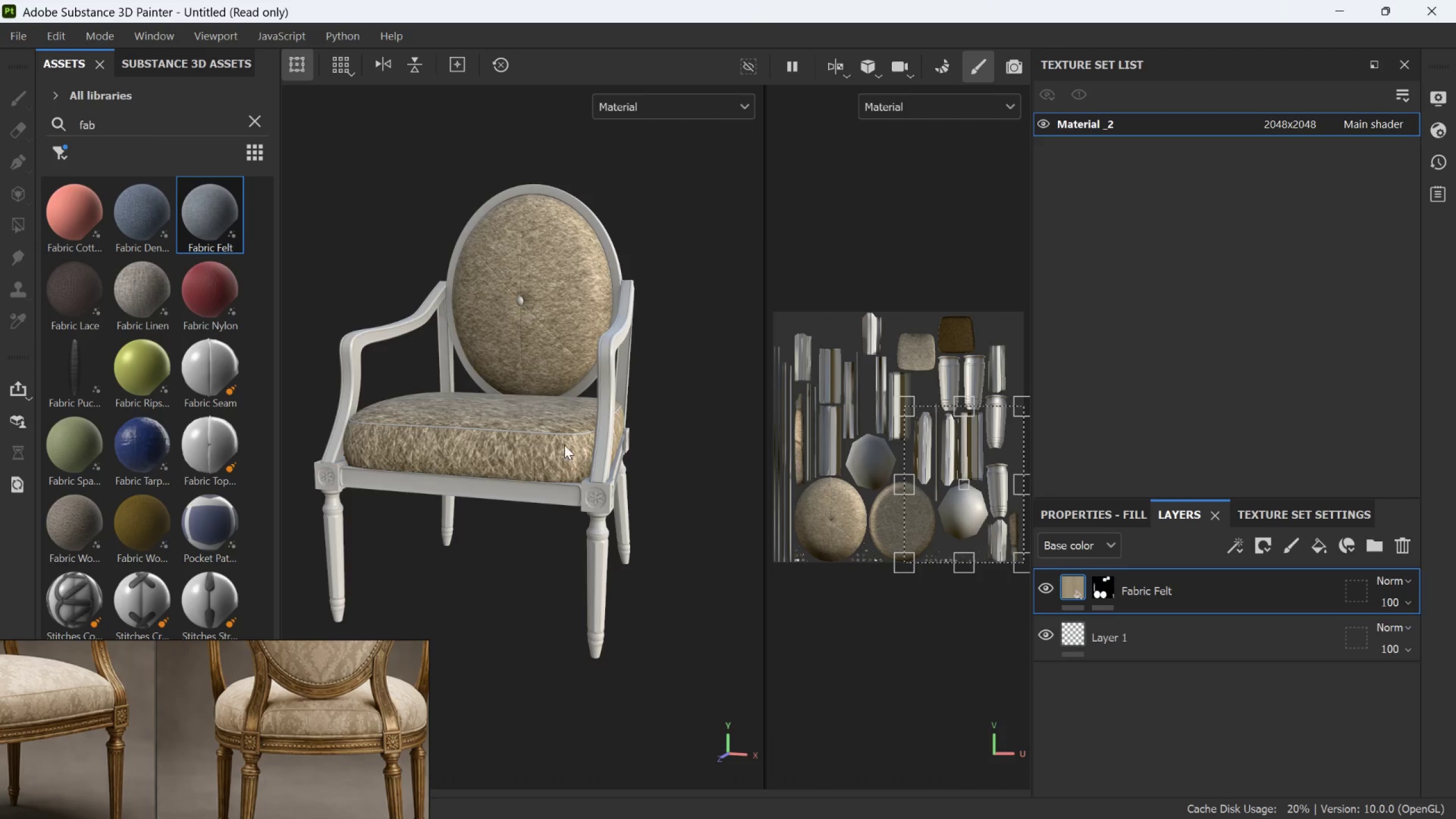 
scroll: coordinate [569, 439], scroll_direction: up, amount: 7.0
 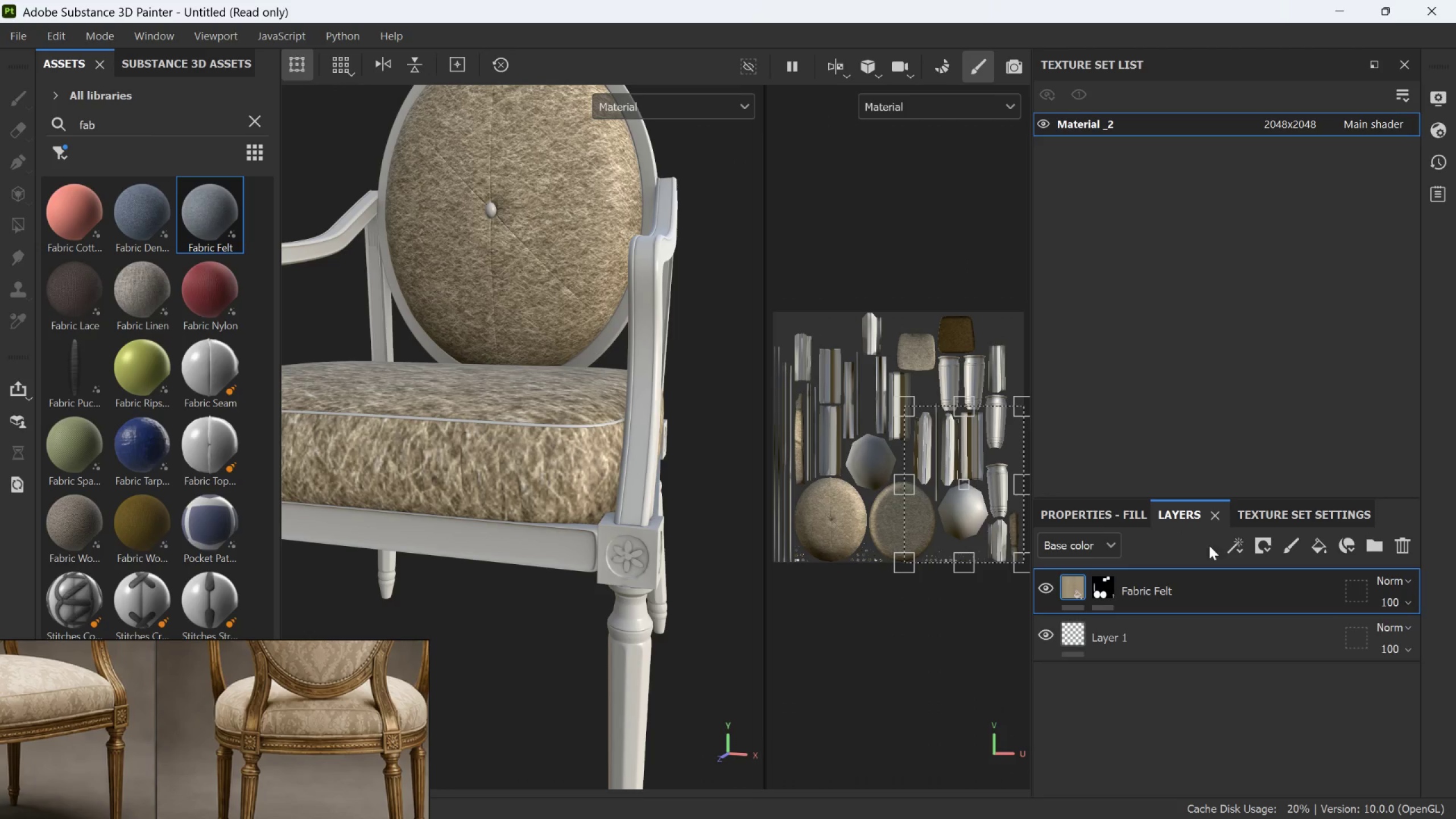 
left_click([1316, 545])
 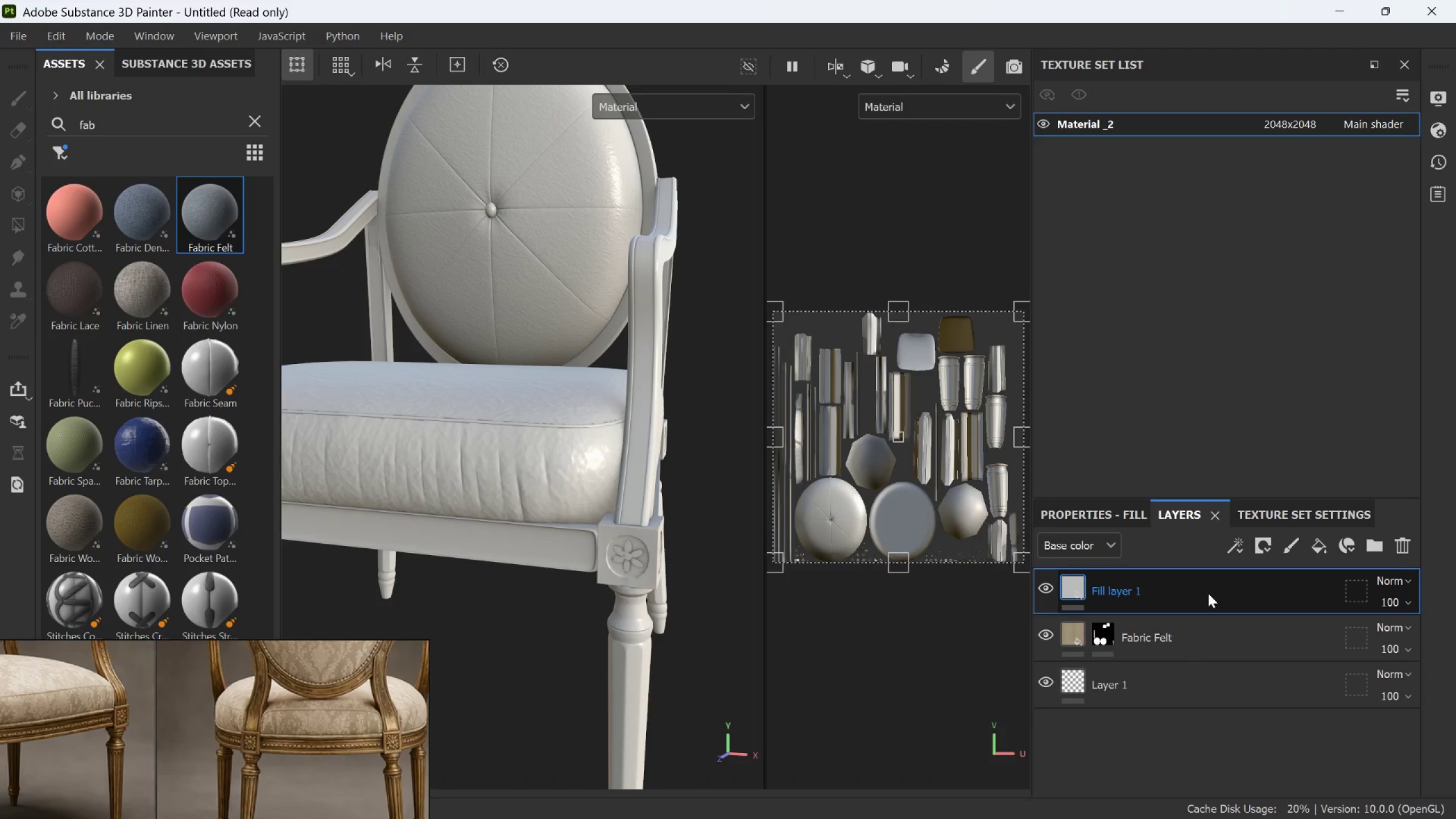 
right_click([1208, 593])
 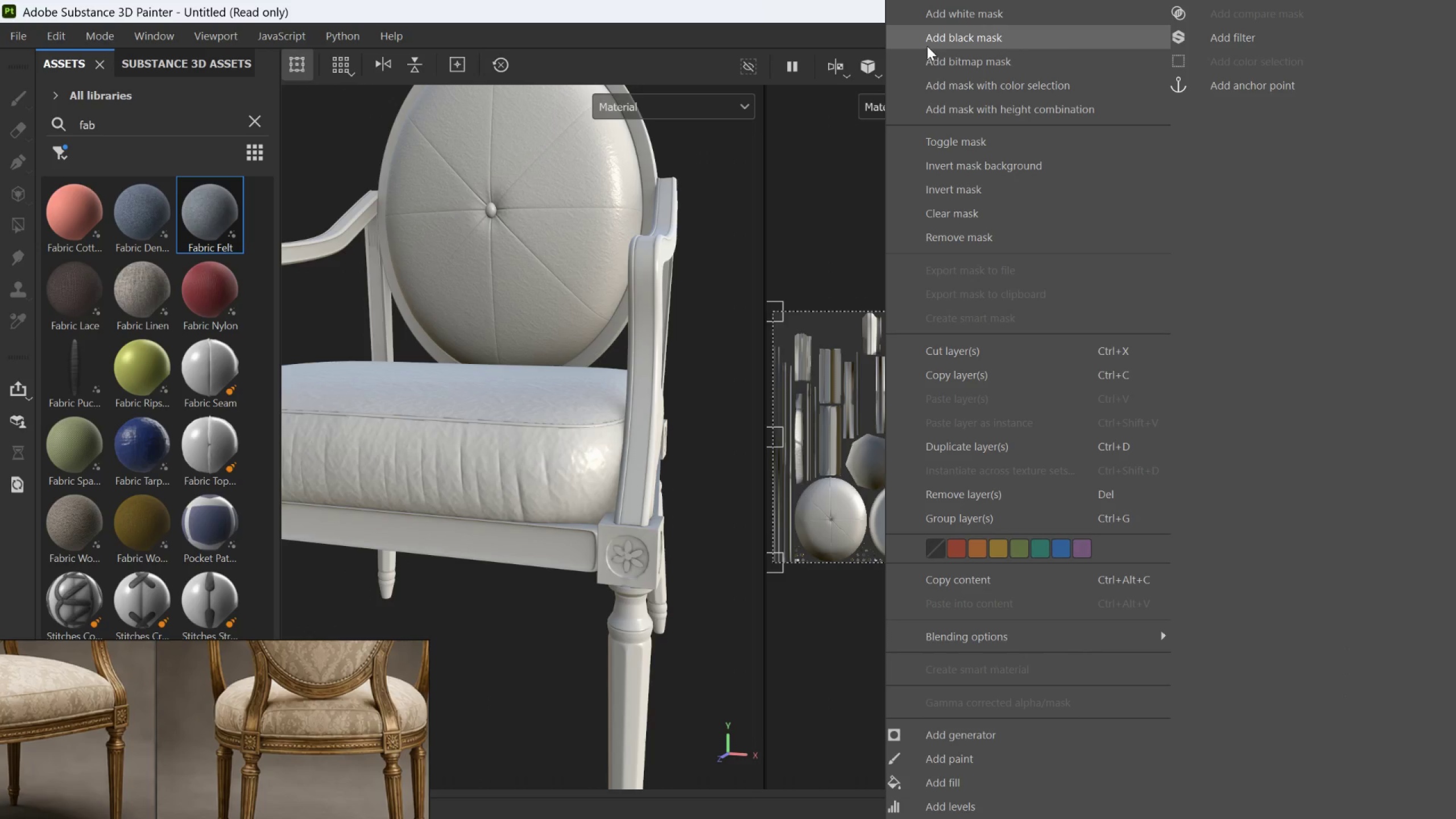 
left_click([929, 46])
 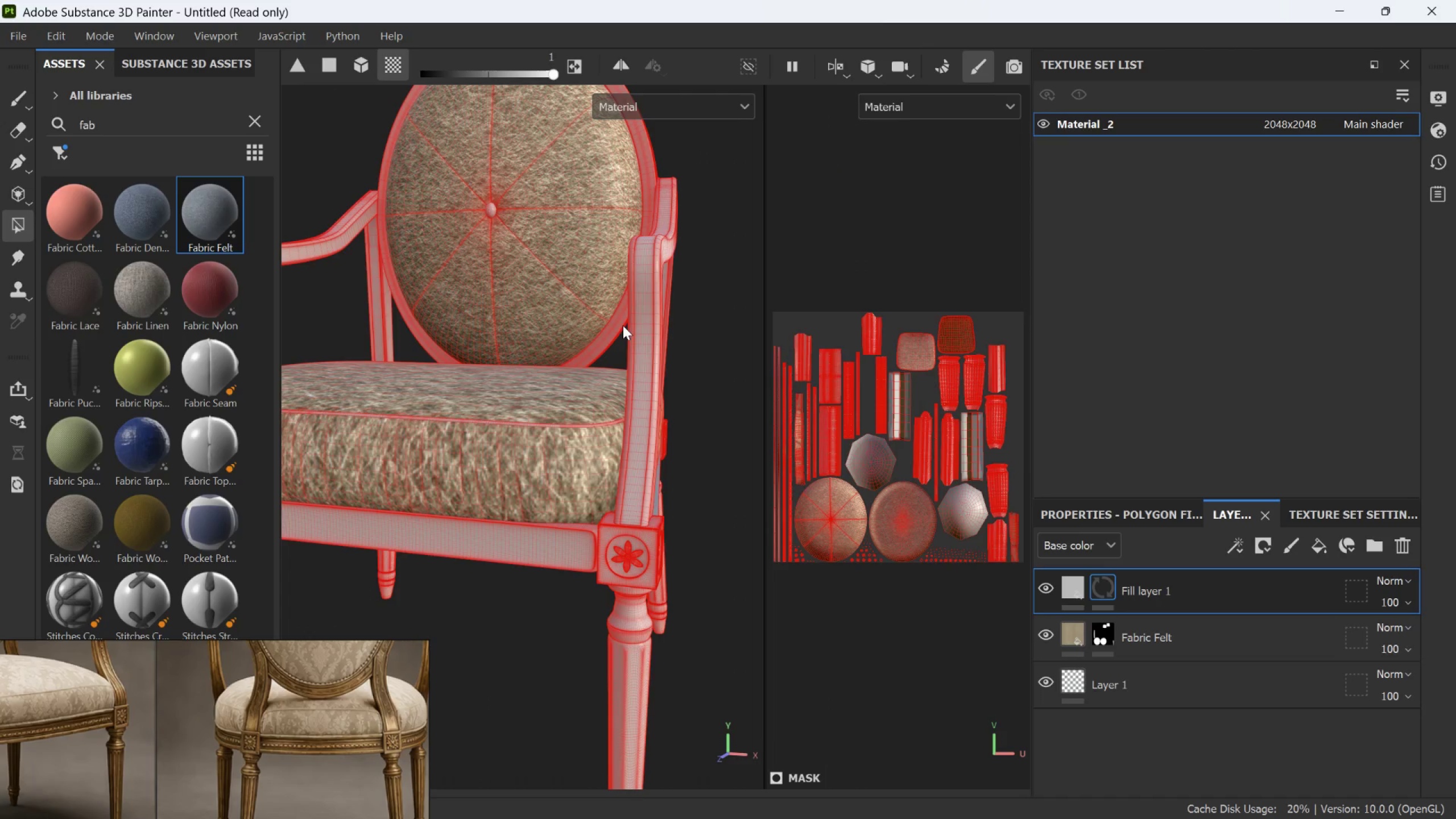 
scroll: coordinate [622, 324], scroll_direction: down, amount: 3.0
 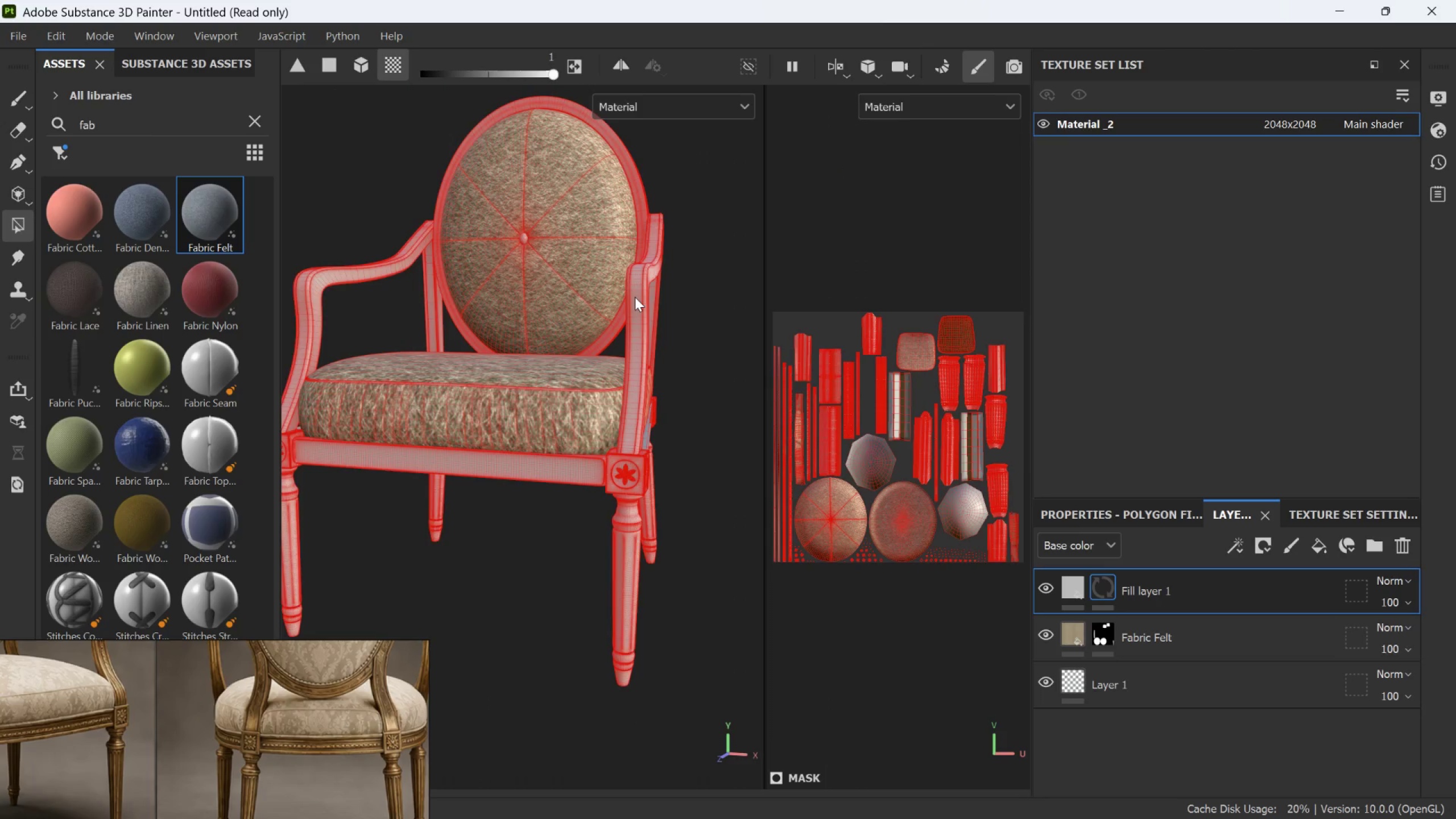 
hold_key(key=AltLeft, duration=0.58)
 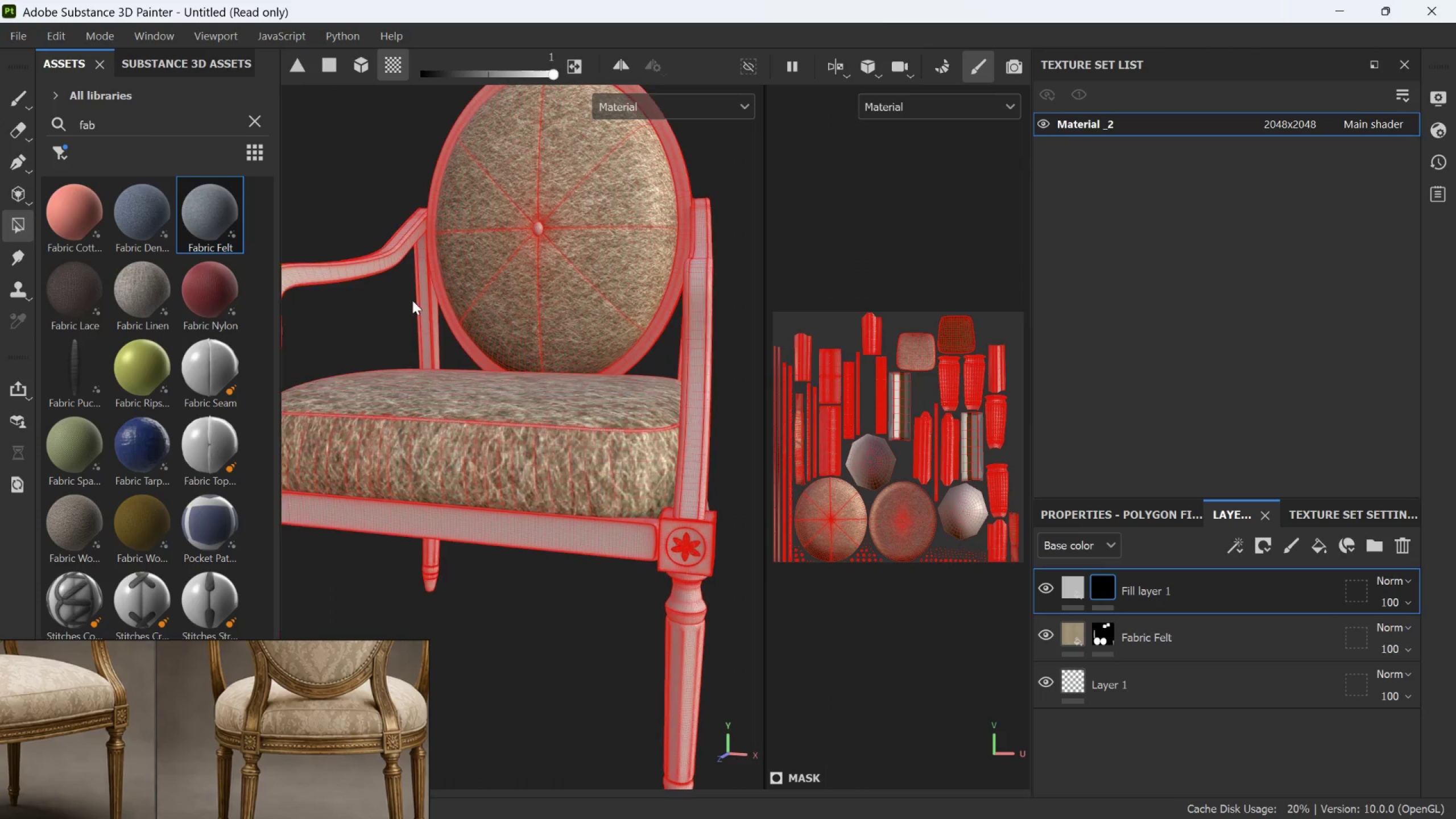 
scroll: coordinate [635, 297], scroll_direction: up, amount: 2.0
 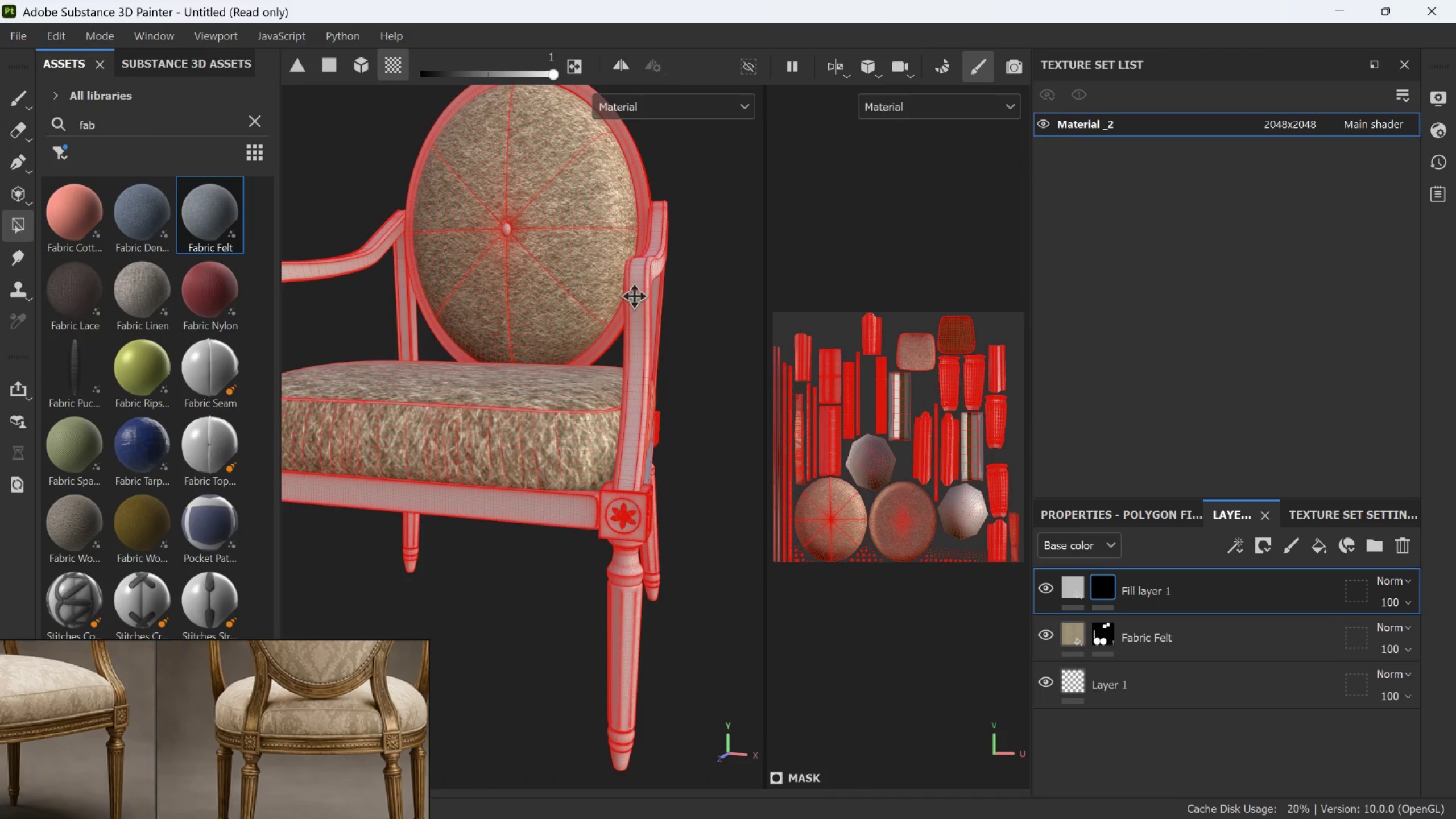 
hold_key(key=AltLeft, duration=7.17)
scroll: coordinate [407, 256], scroll_direction: down, amount: 1.0
 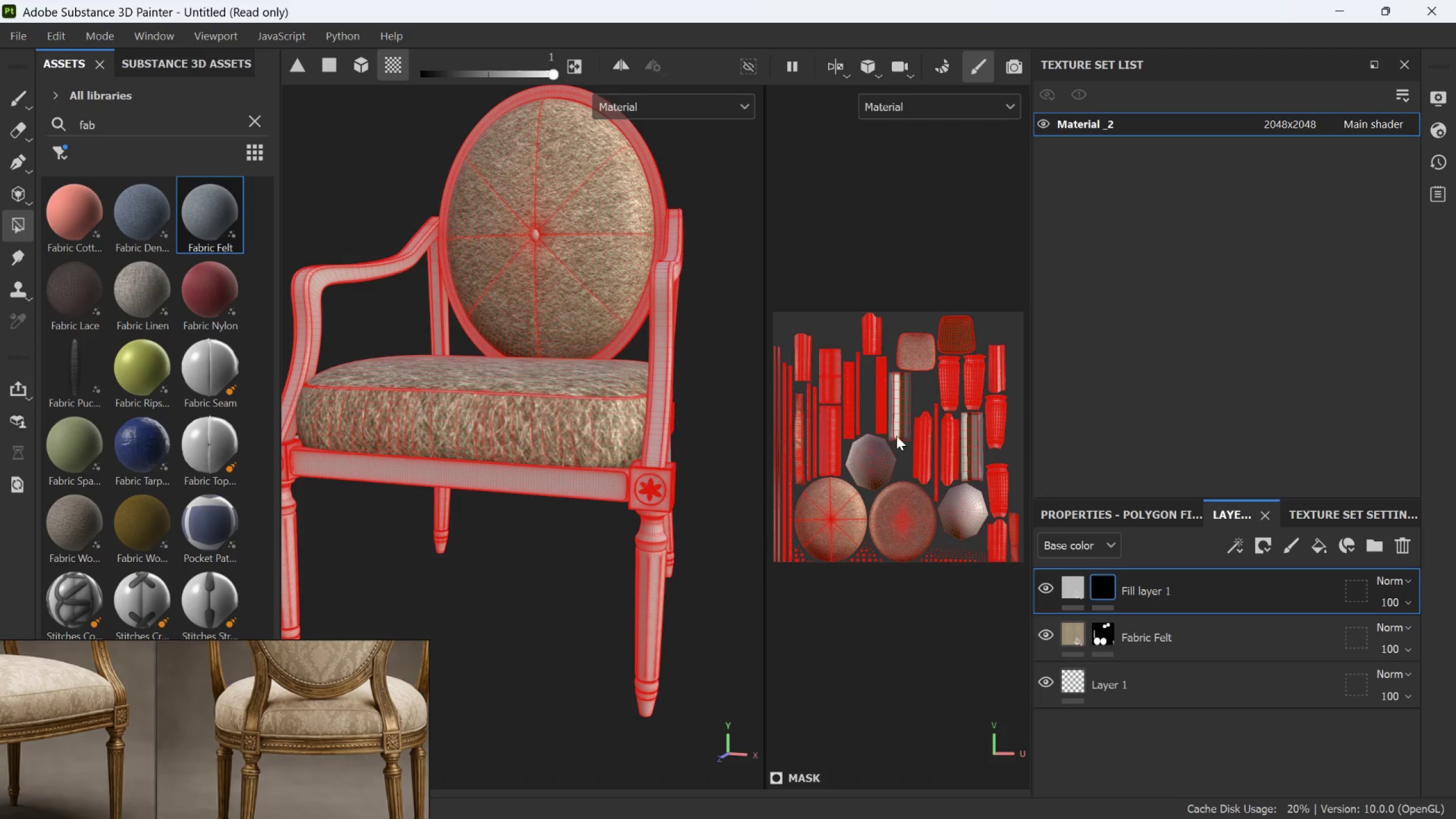 
hold_key(key=AltLeft, duration=0.55)
left_click_drag(start_coordinate=[392, 494], to_coordinate=[485, 486])
 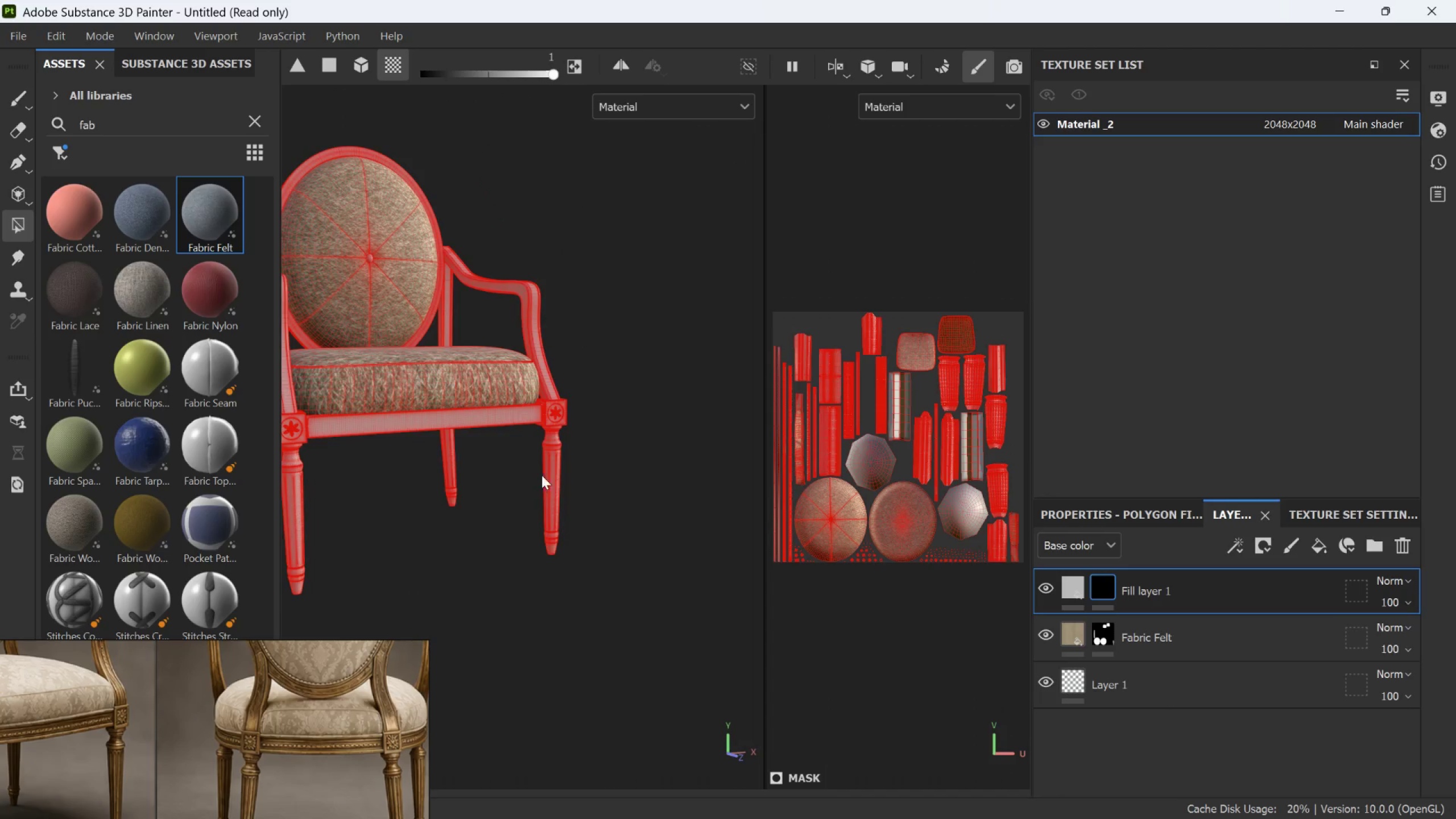 
scroll: coordinate [357, 378], scroll_direction: down, amount: 3.0
 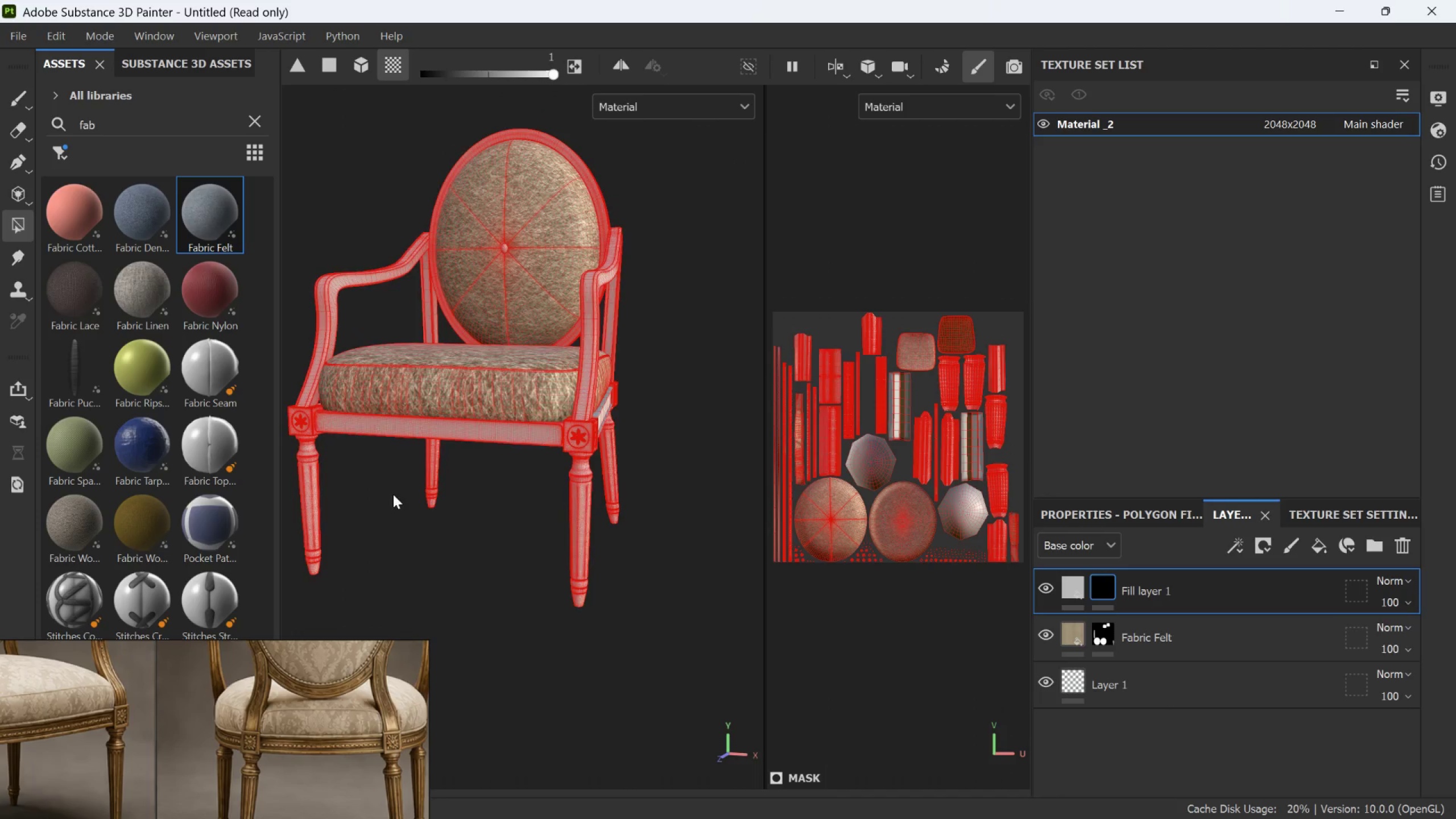 
scroll: coordinate [560, 458], scroll_direction: up, amount: 2.0
 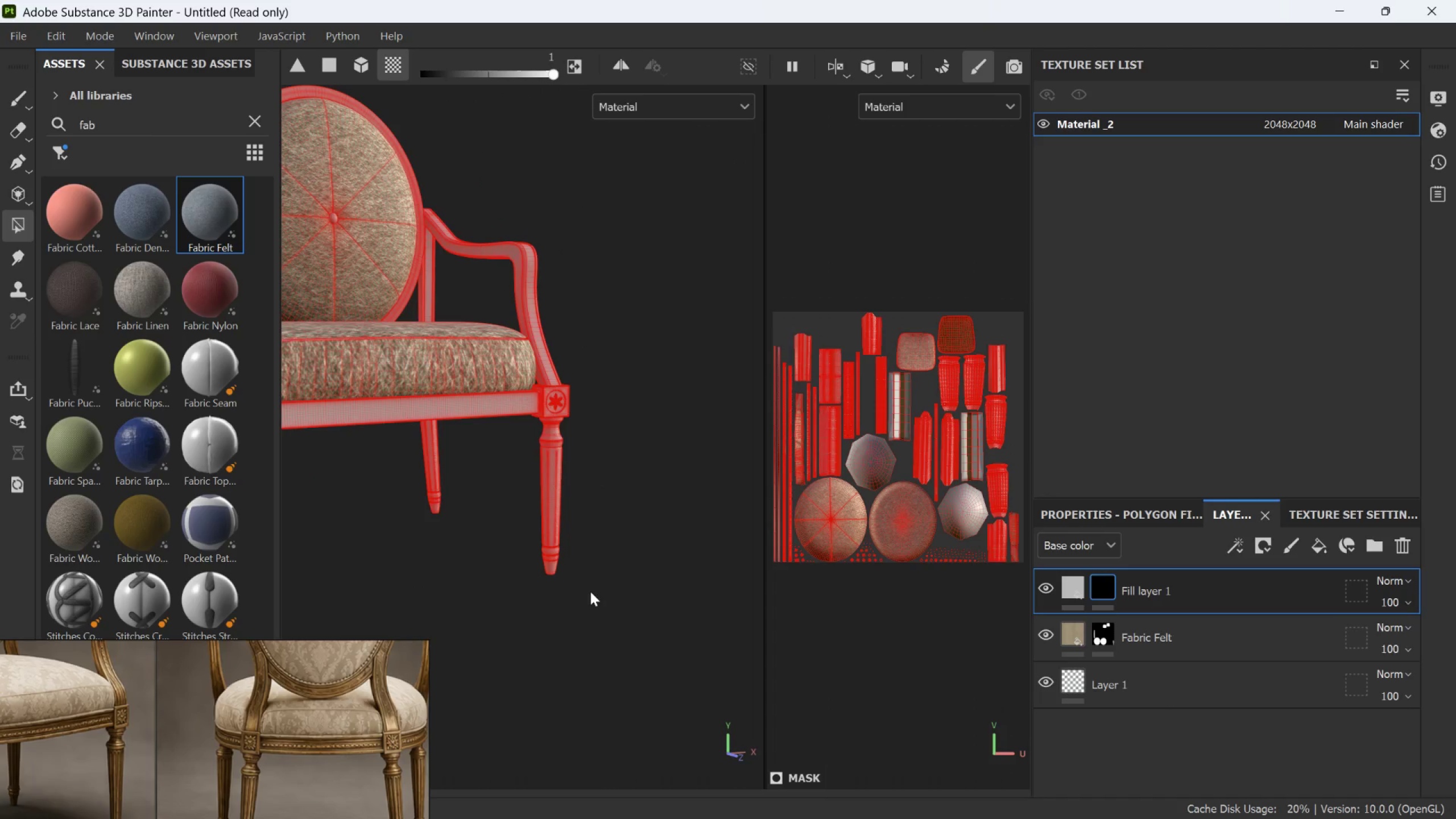 
left_click_drag(start_coordinate=[586, 602], to_coordinate=[529, 408])
 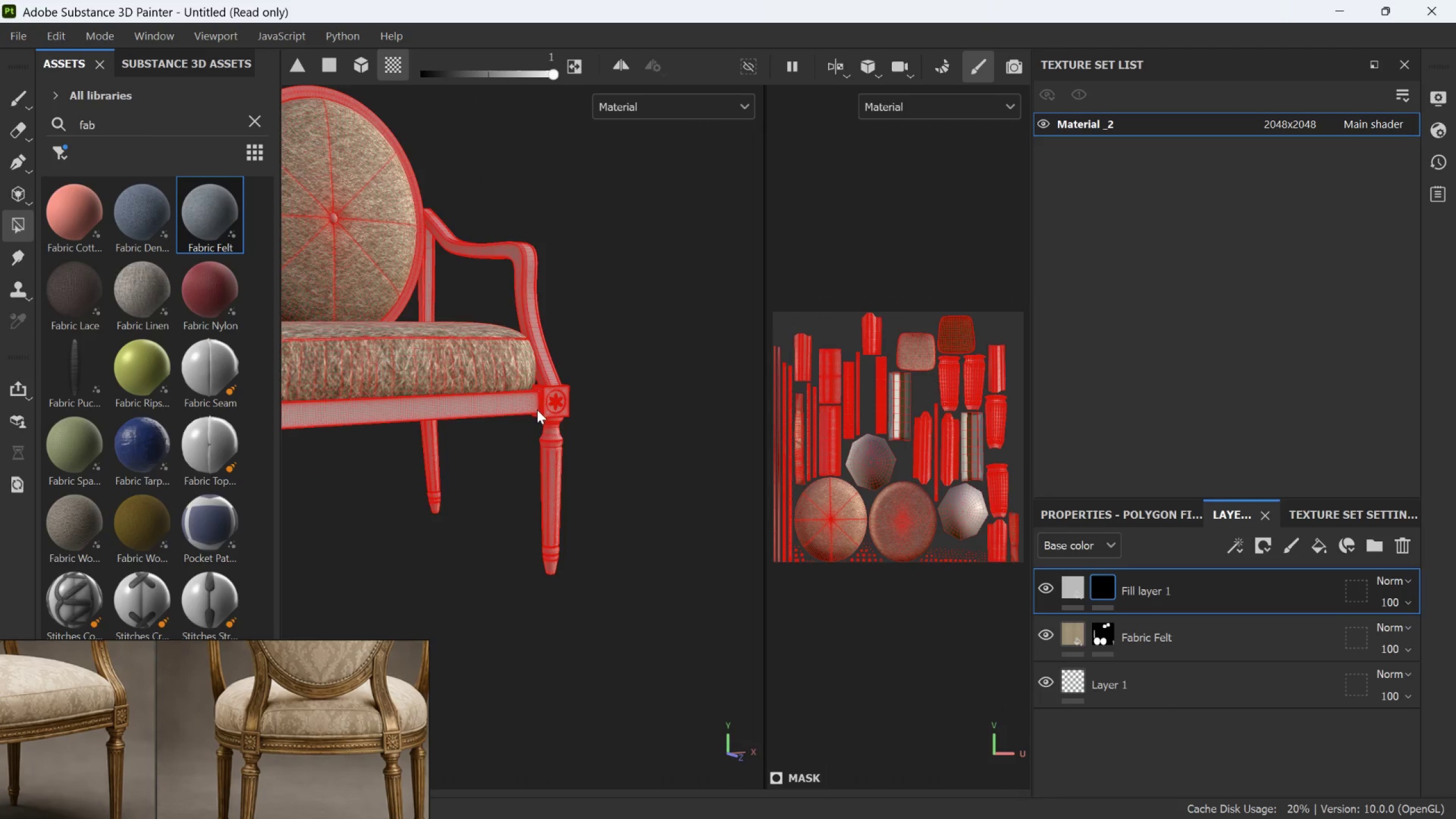 
left_click([554, 448])
 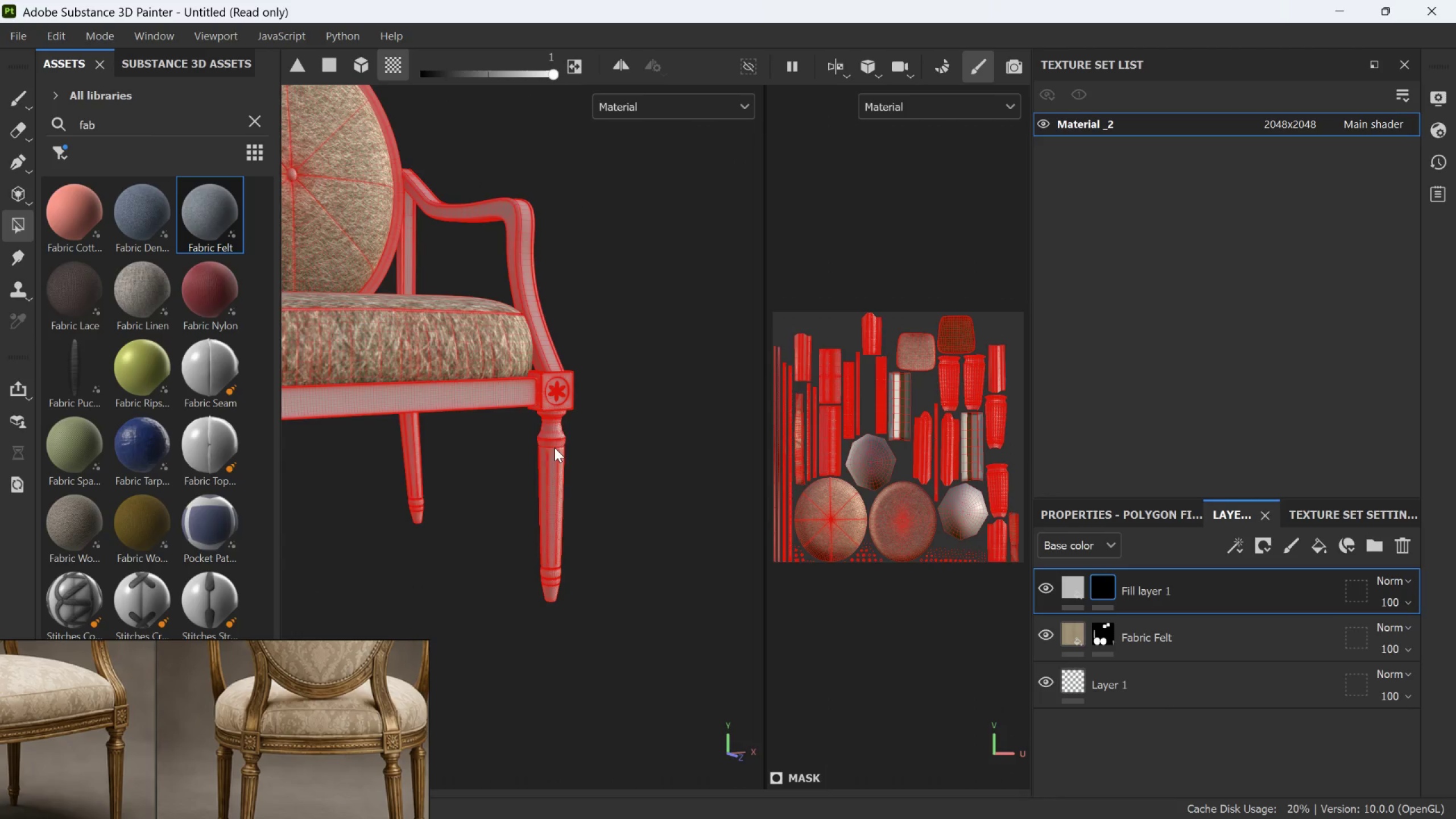 
scroll: coordinate [541, 436], scroll_direction: up, amount: 2.0
 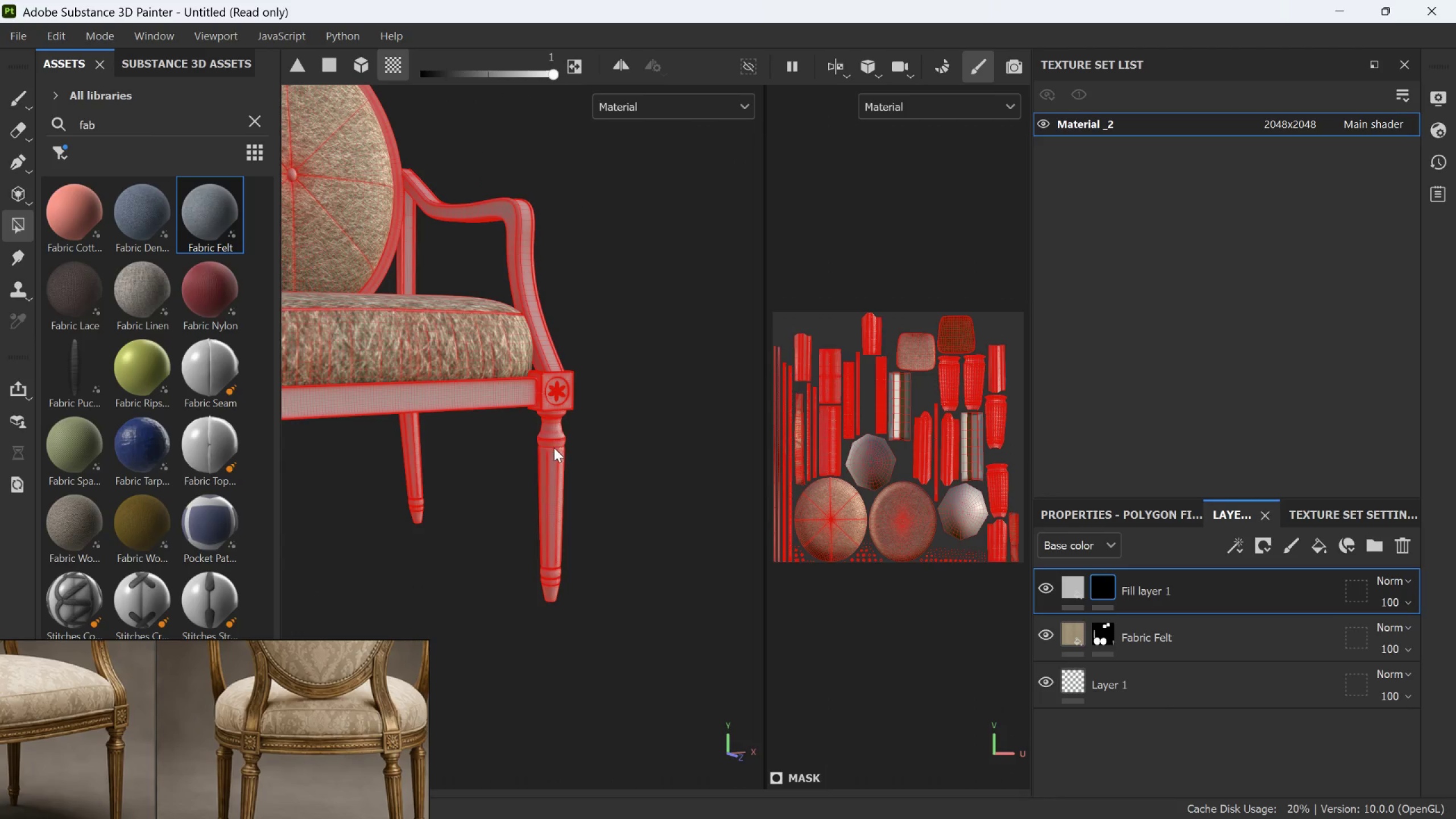 
left_click([559, 390])
 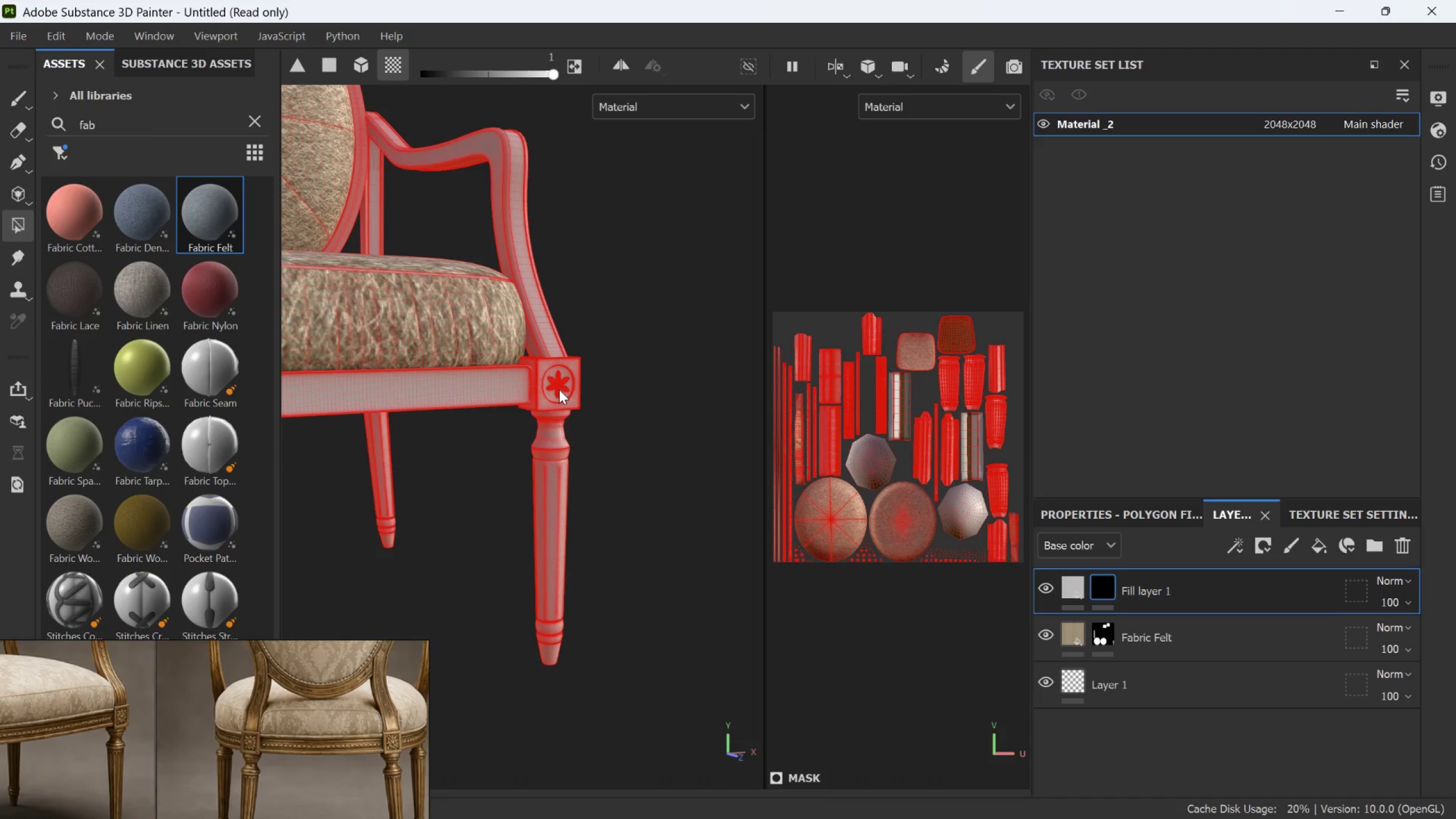 
scroll: coordinate [554, 409], scroll_direction: up, amount: 3.0
 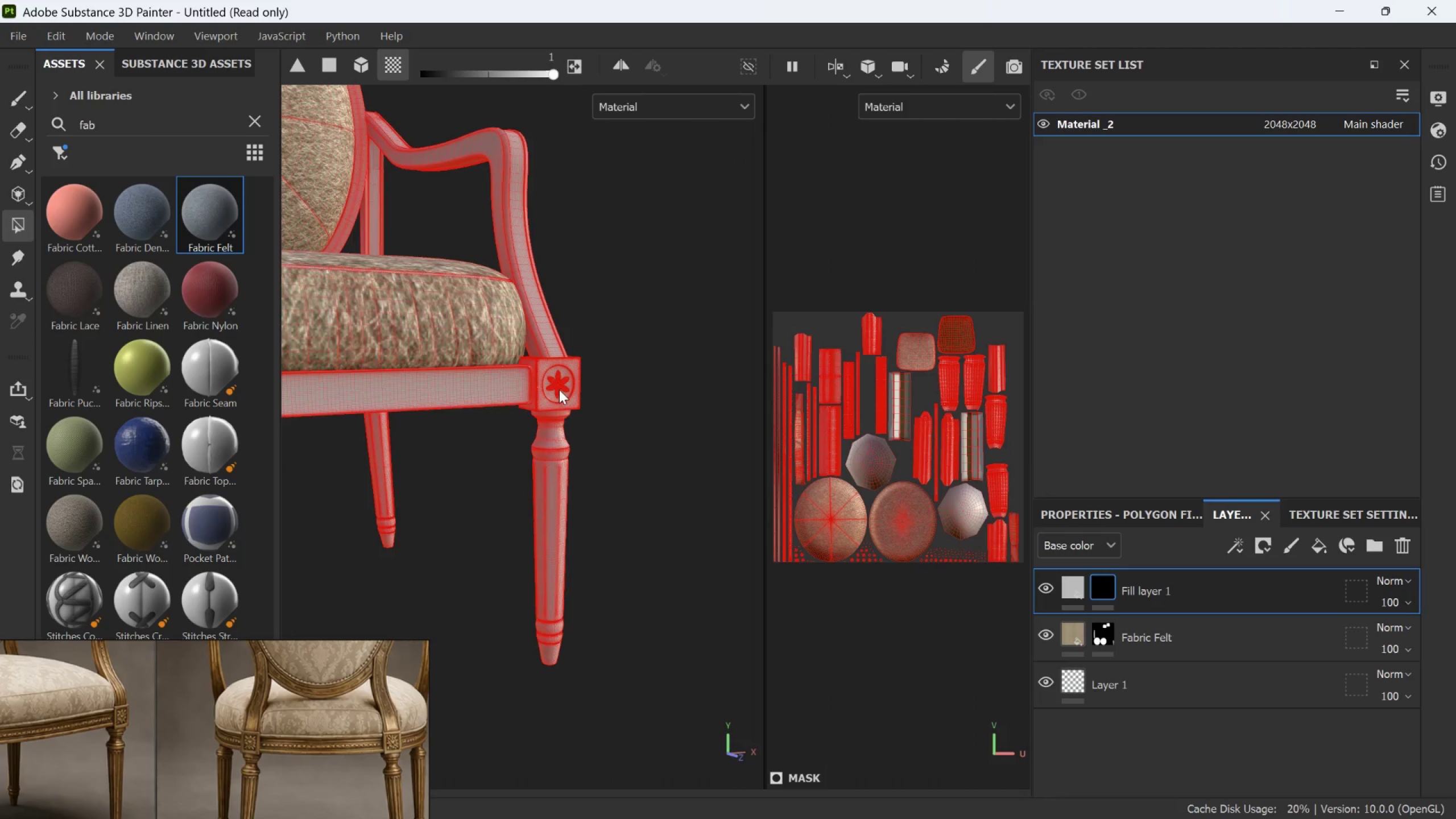 
double_click([559, 390])
 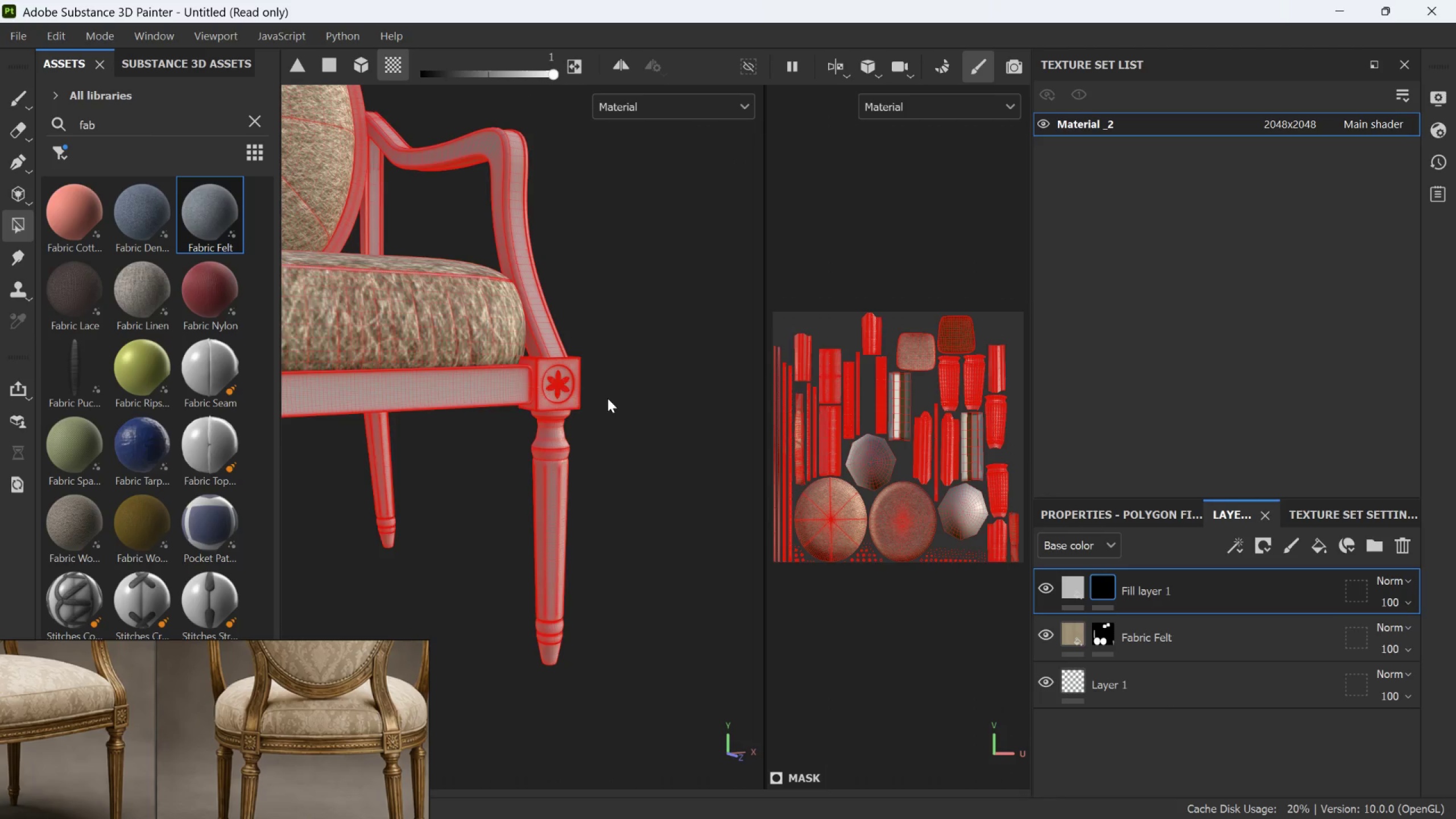 
hold_key(key=AltLeft, duration=0.8)
 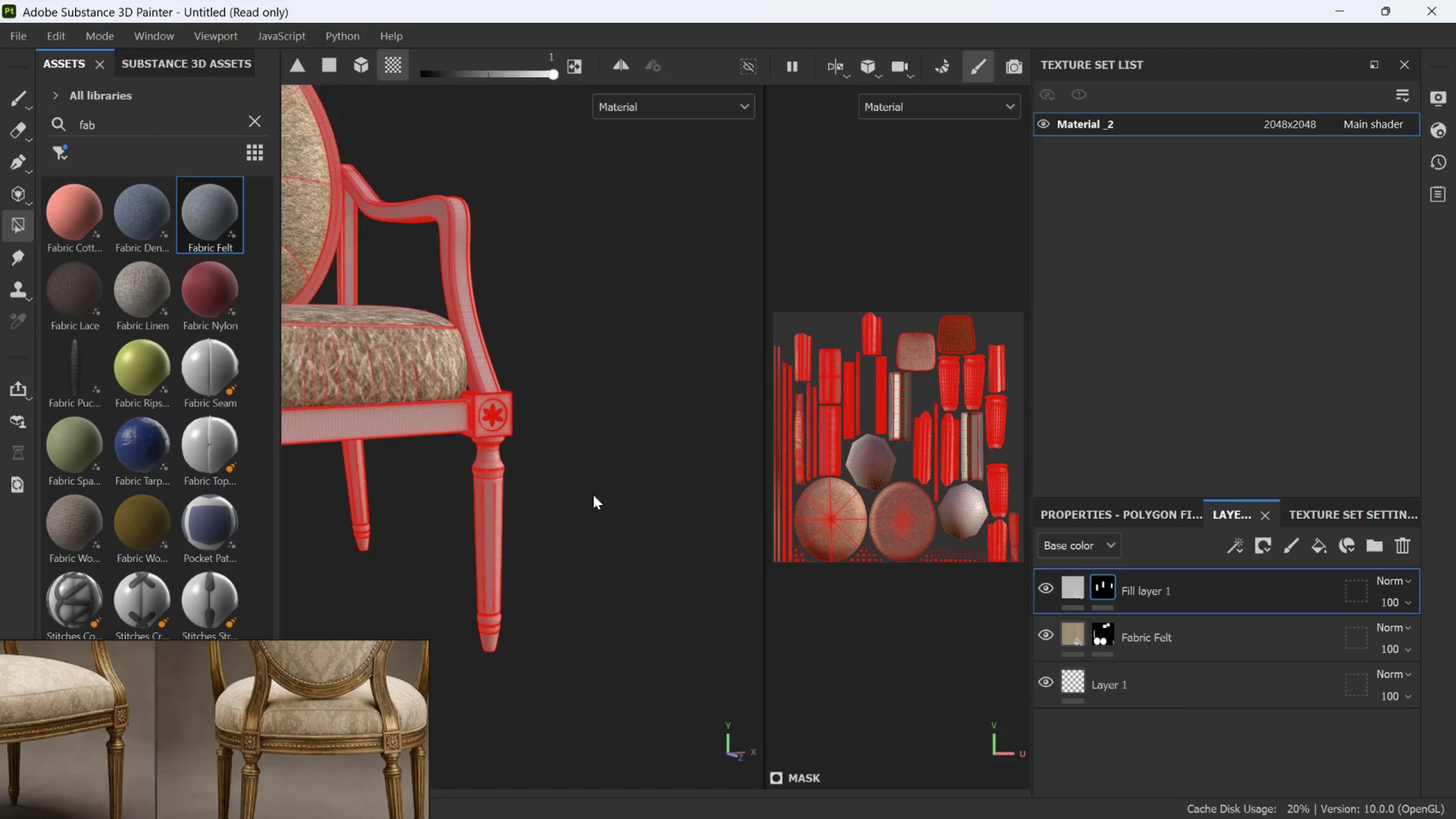 
scroll: coordinate [607, 398], scroll_direction: down, amount: 3.0
 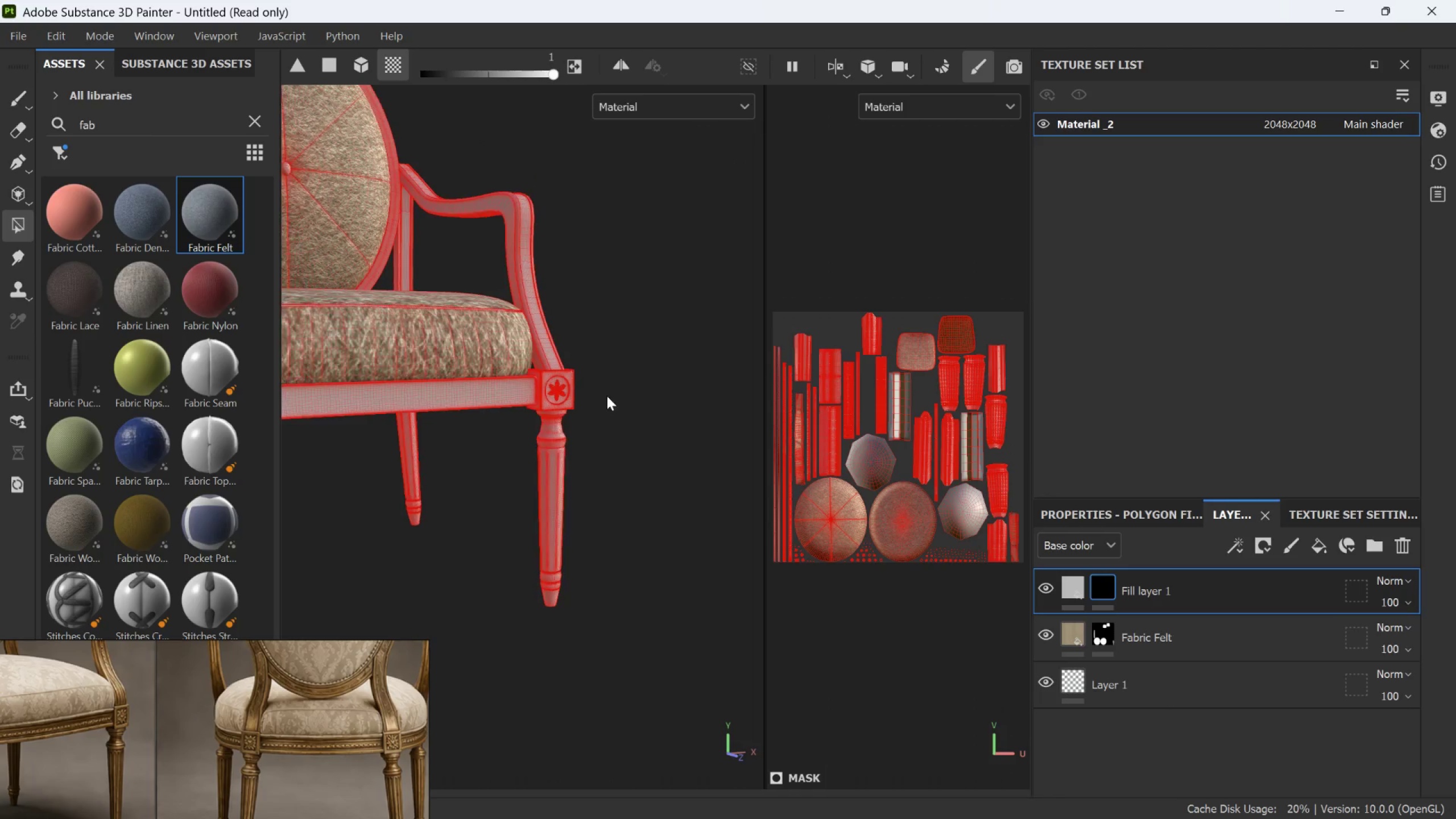 
hold_key(key=AltLeft, duration=7.09)
left_click_drag(start_coordinate=[590, 500], to_coordinate=[478, 415])
 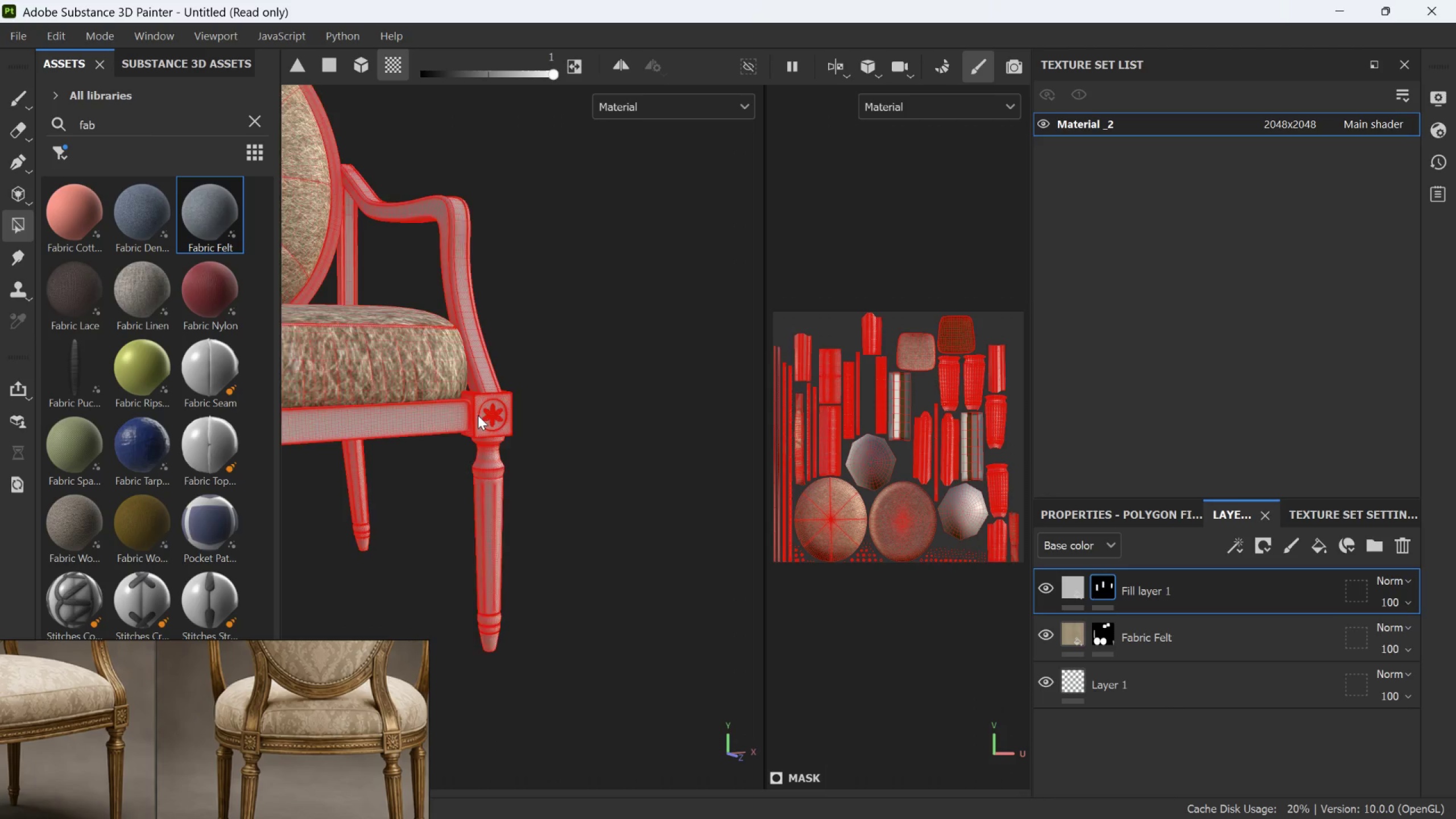 
scroll: coordinate [525, 430], scroll_direction: none, amount: 0.0
 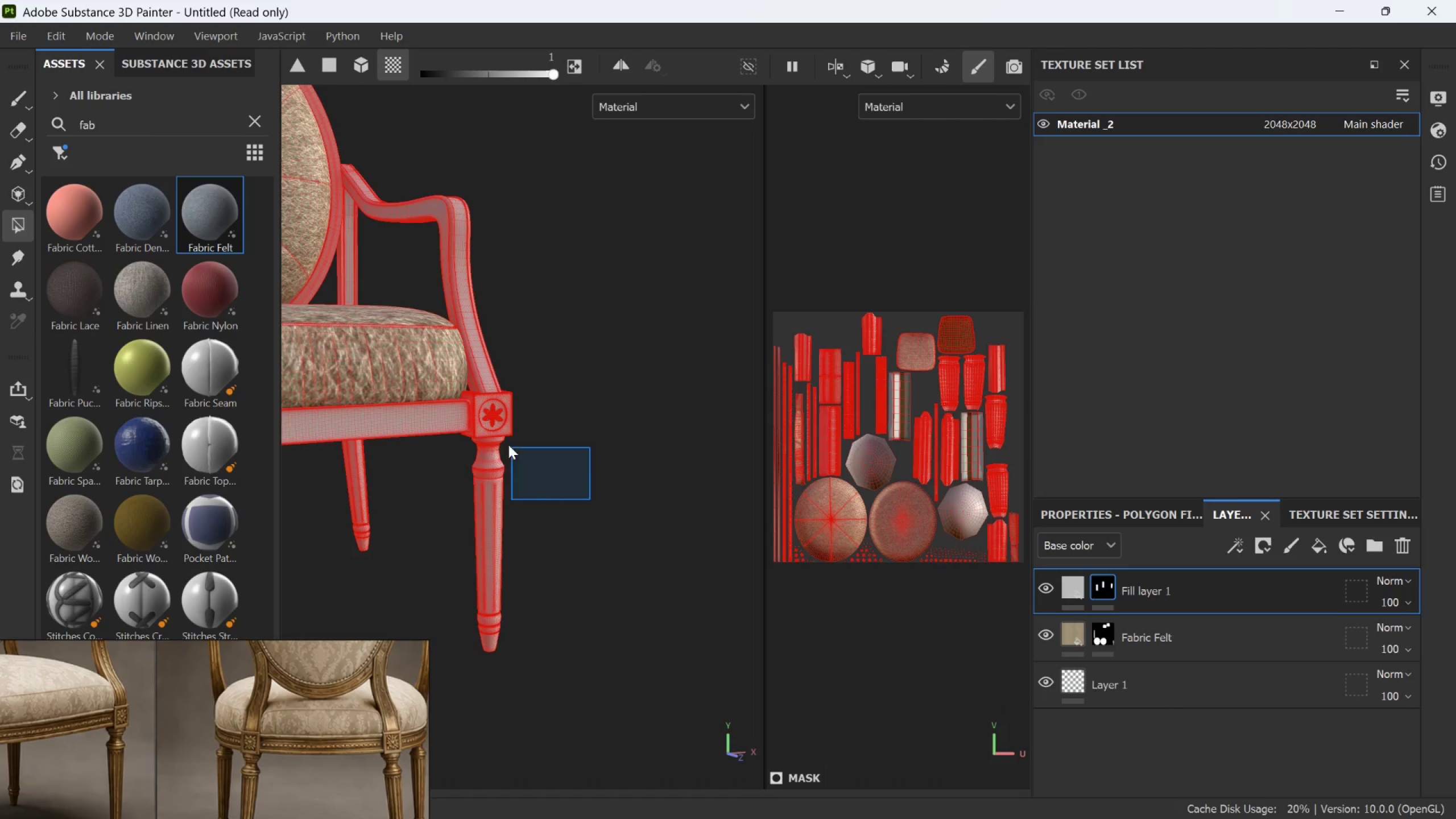 
left_click_drag(start_coordinate=[601, 357], to_coordinate=[489, 462])
 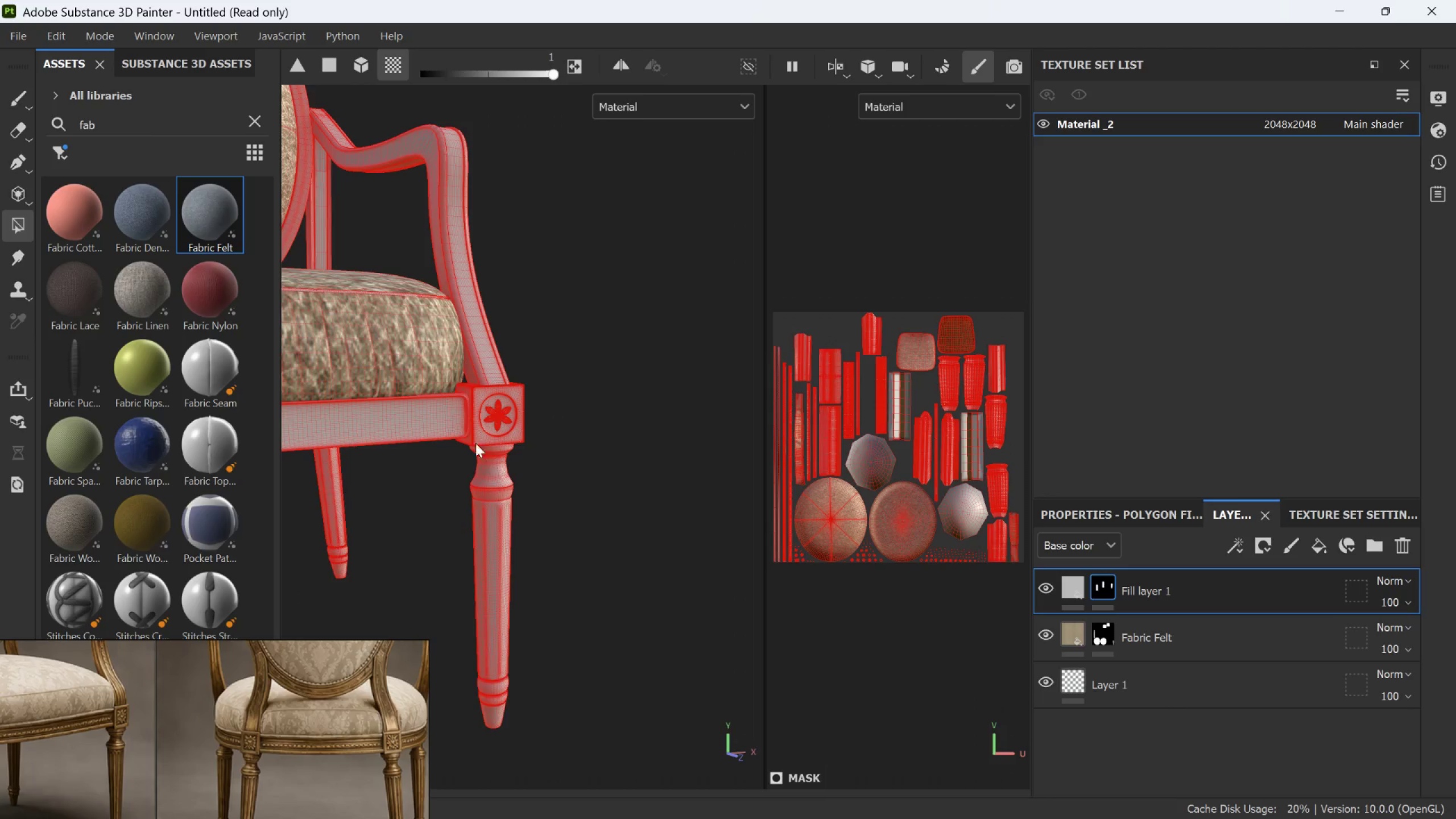 
scroll: coordinate [479, 413], scroll_direction: up, amount: 3.0
 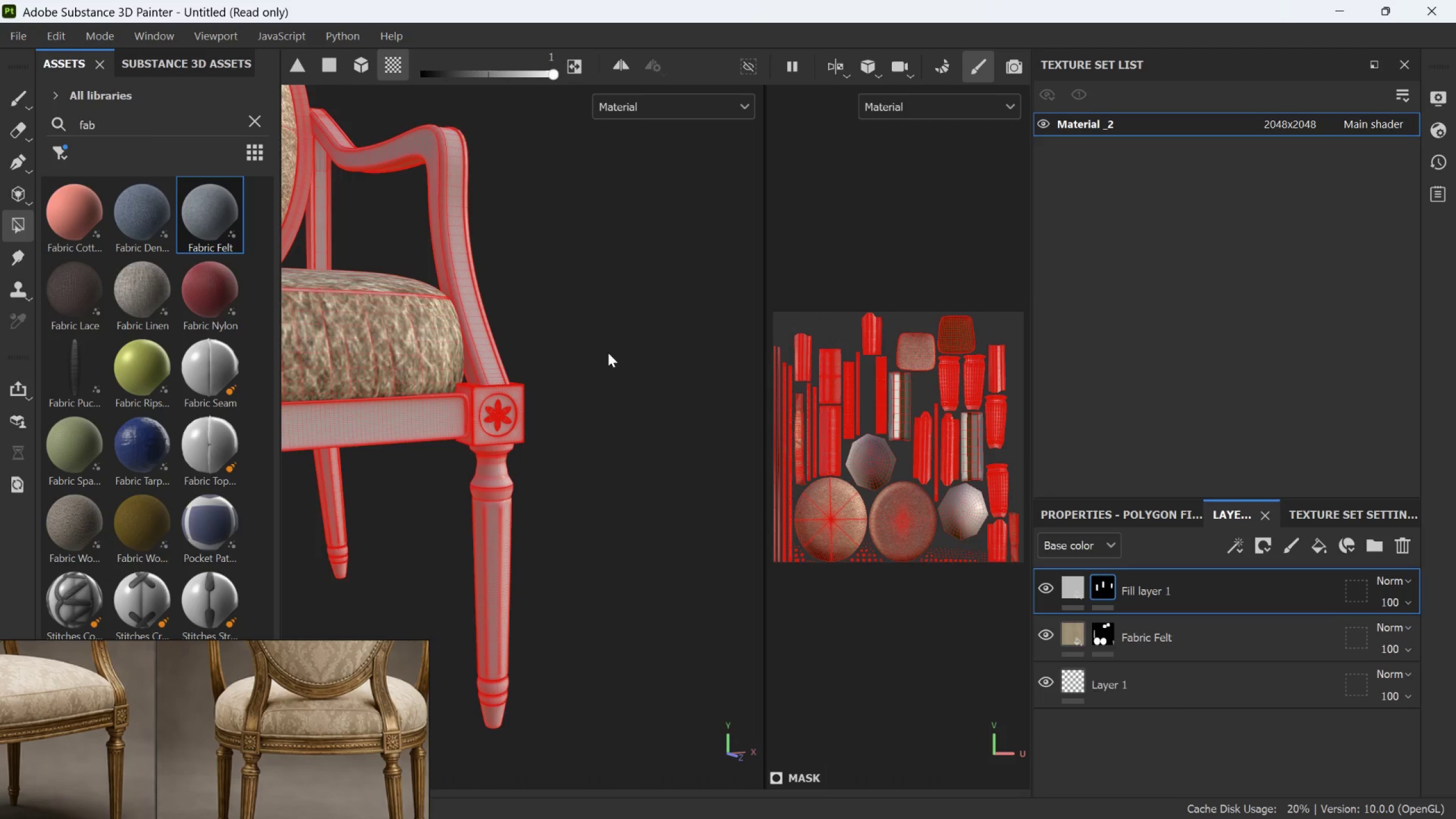 
left_click([469, 415])
 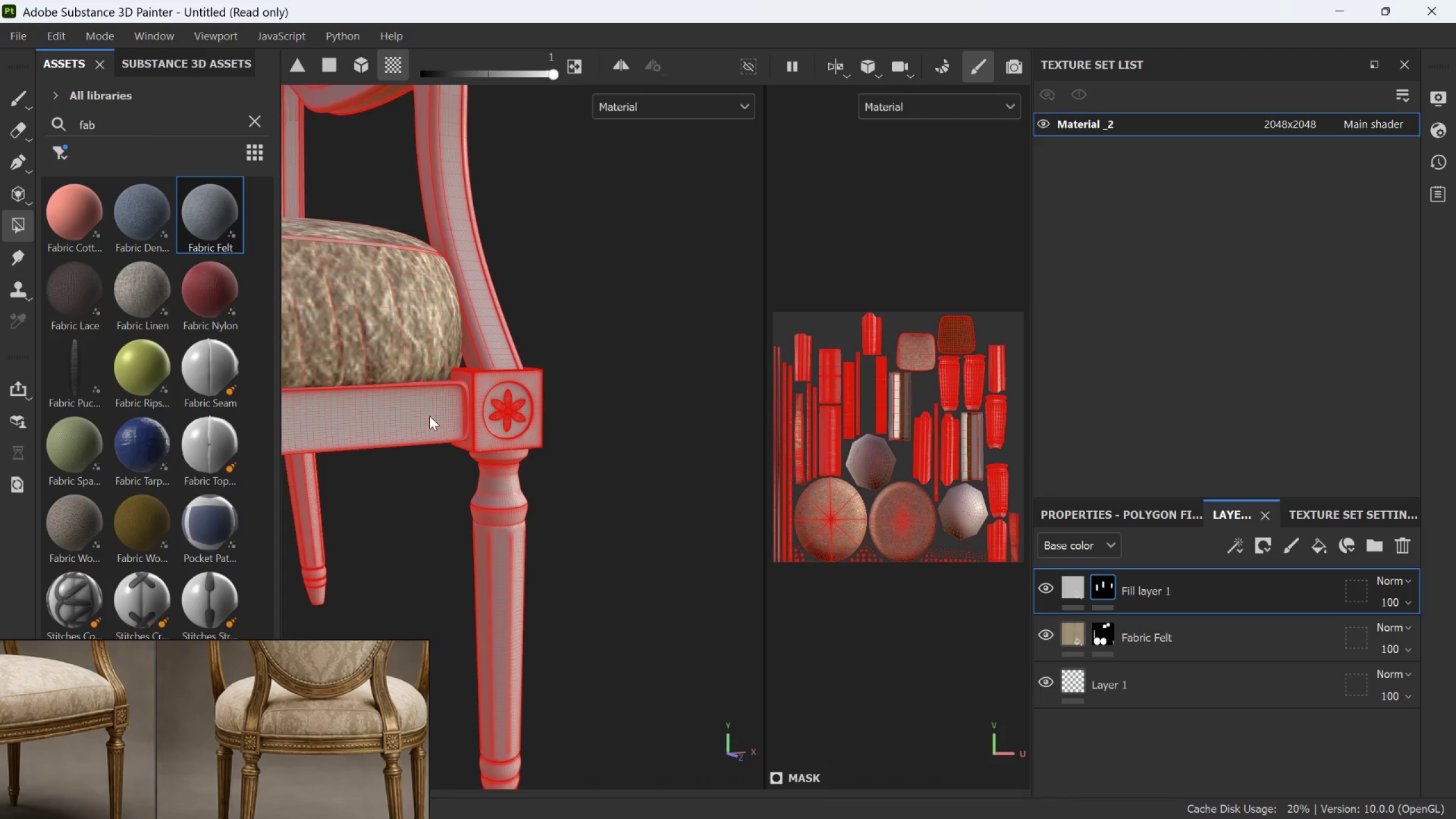 
scroll: coordinate [469, 424], scroll_direction: up, amount: 3.0
 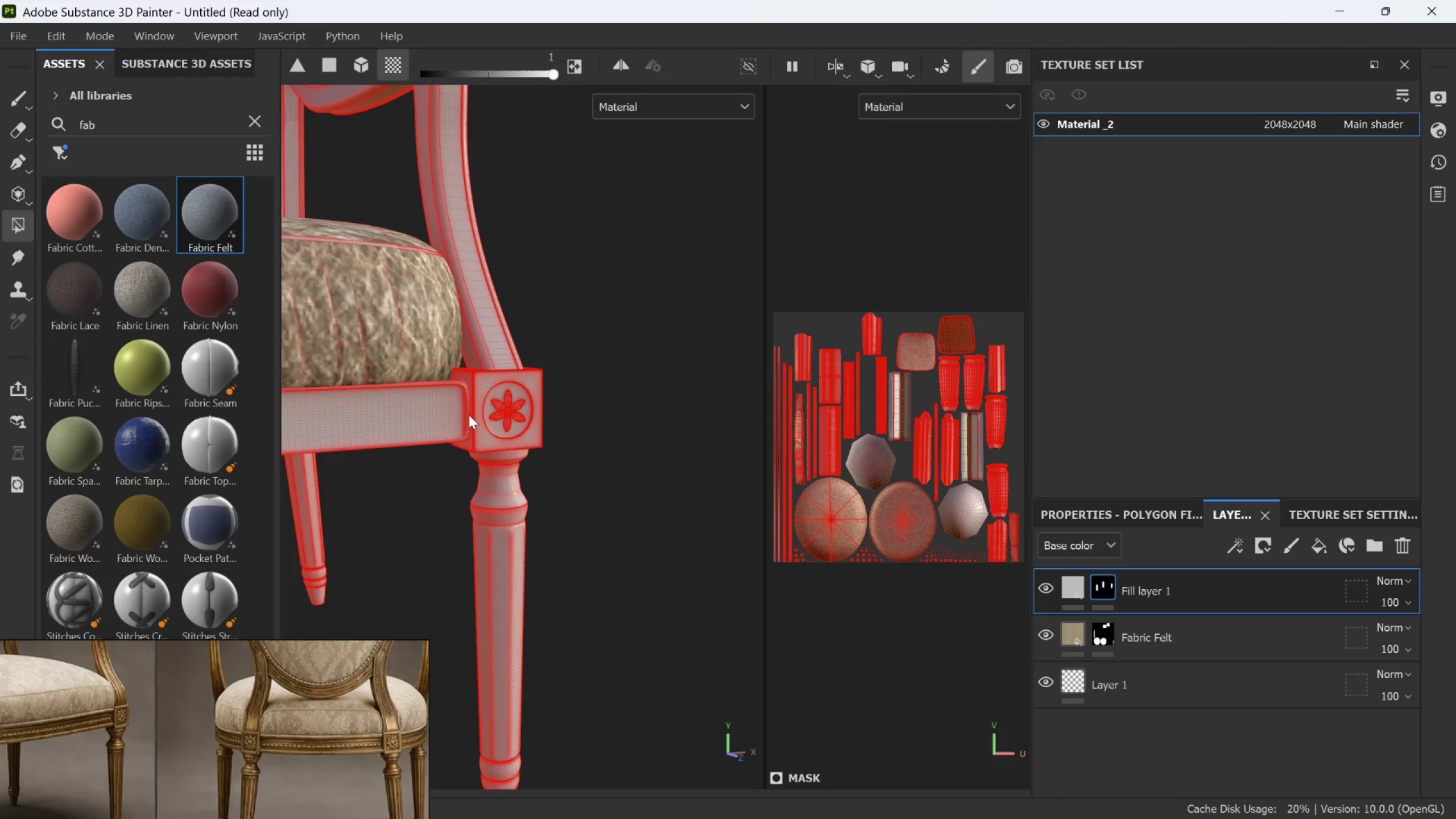 
double_click([429, 416])
 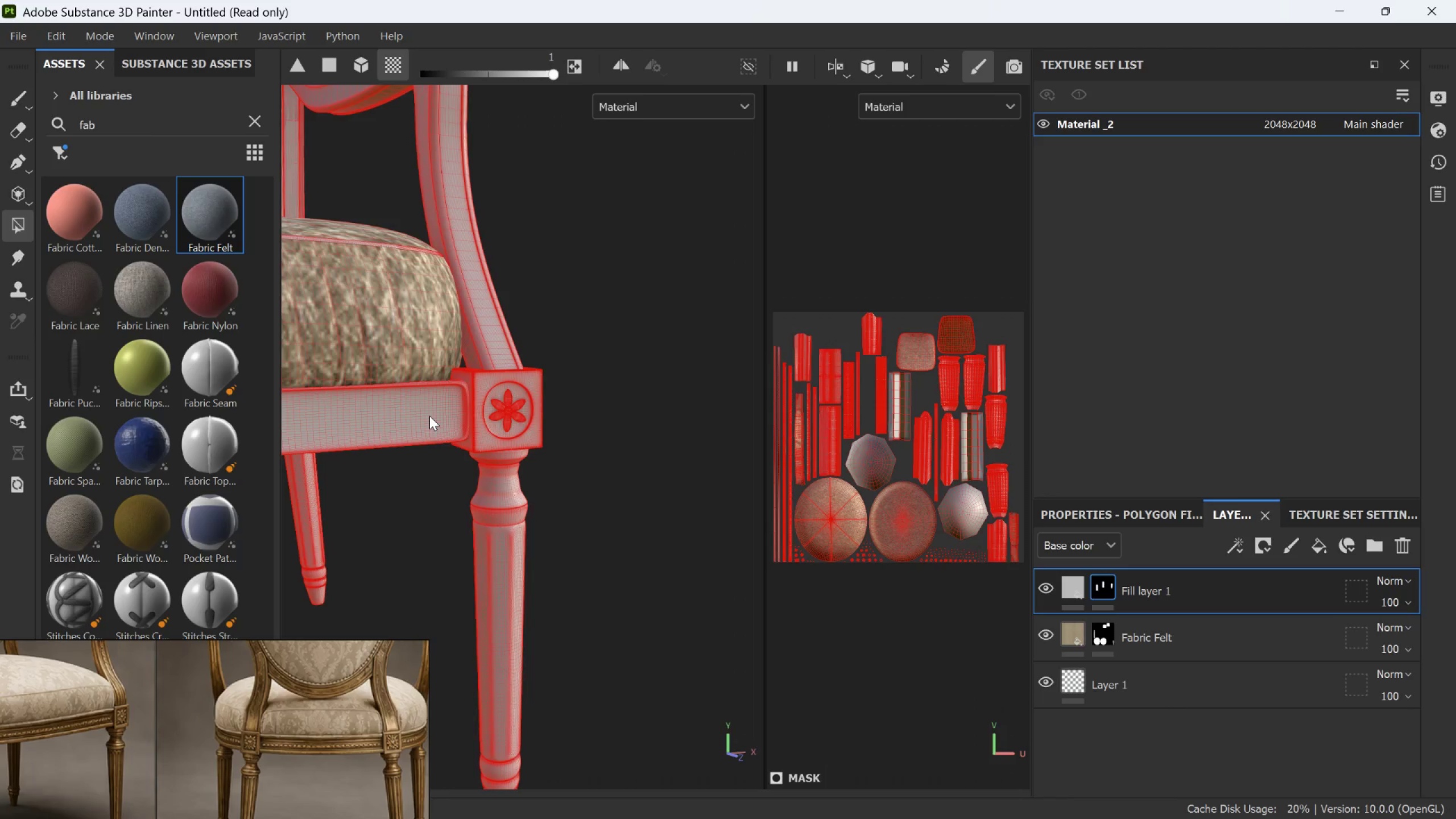 
triple_click([429, 416])
 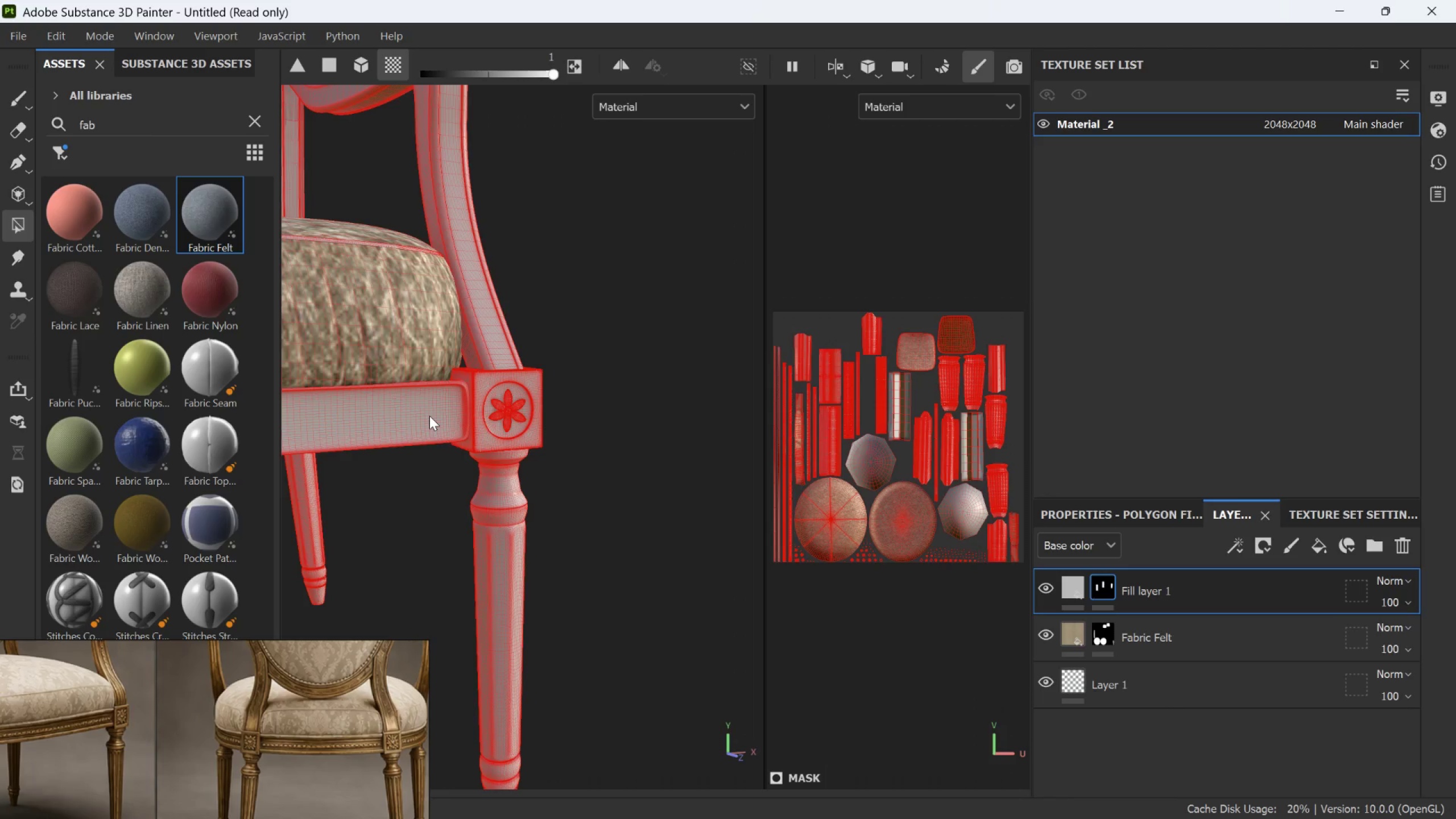 
triple_click([429, 416])
 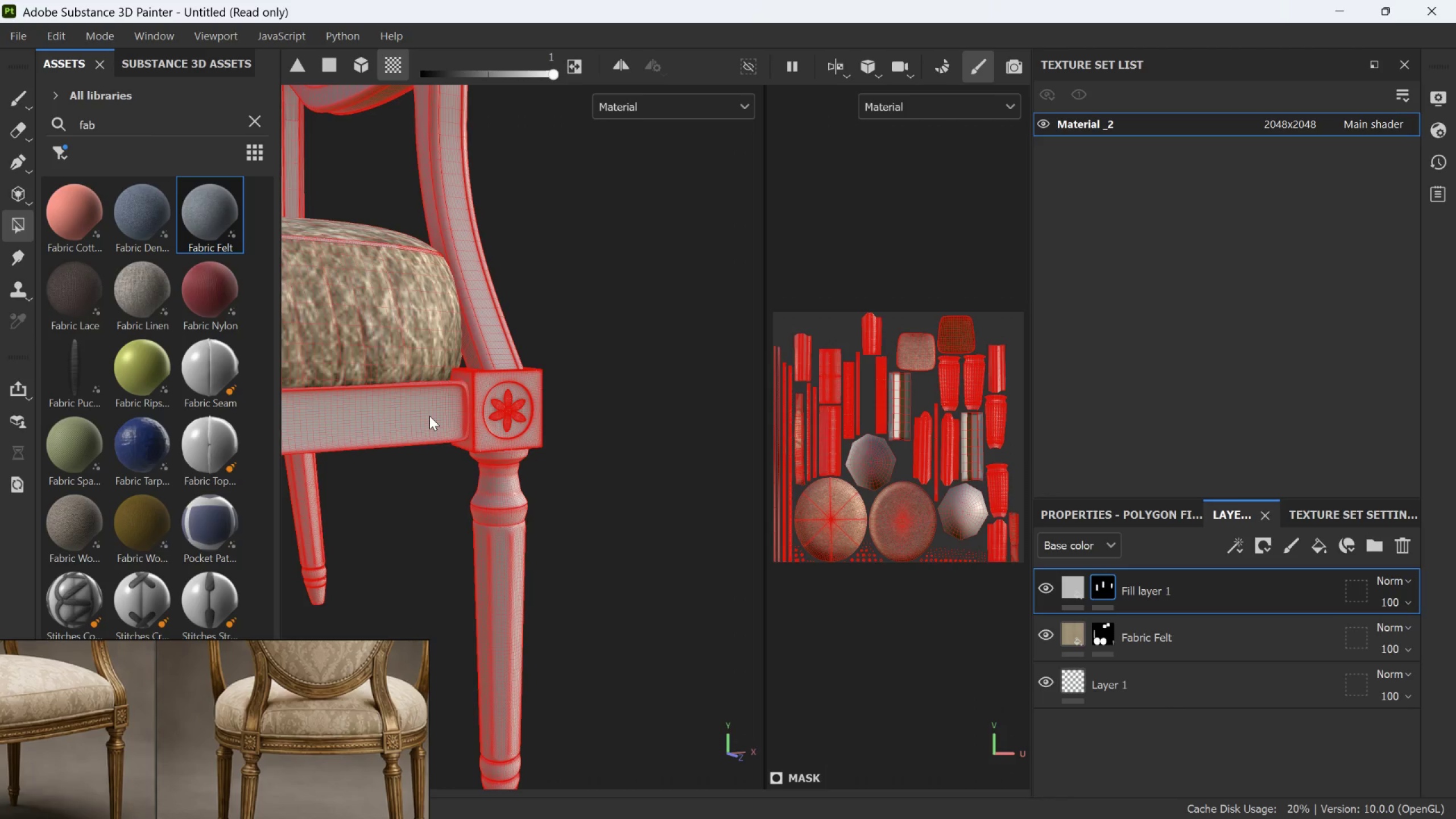 
hold_key(key=AltLeft, duration=0.45)
left_click_drag(start_coordinate=[430, 419], to_coordinate=[361, 453])
 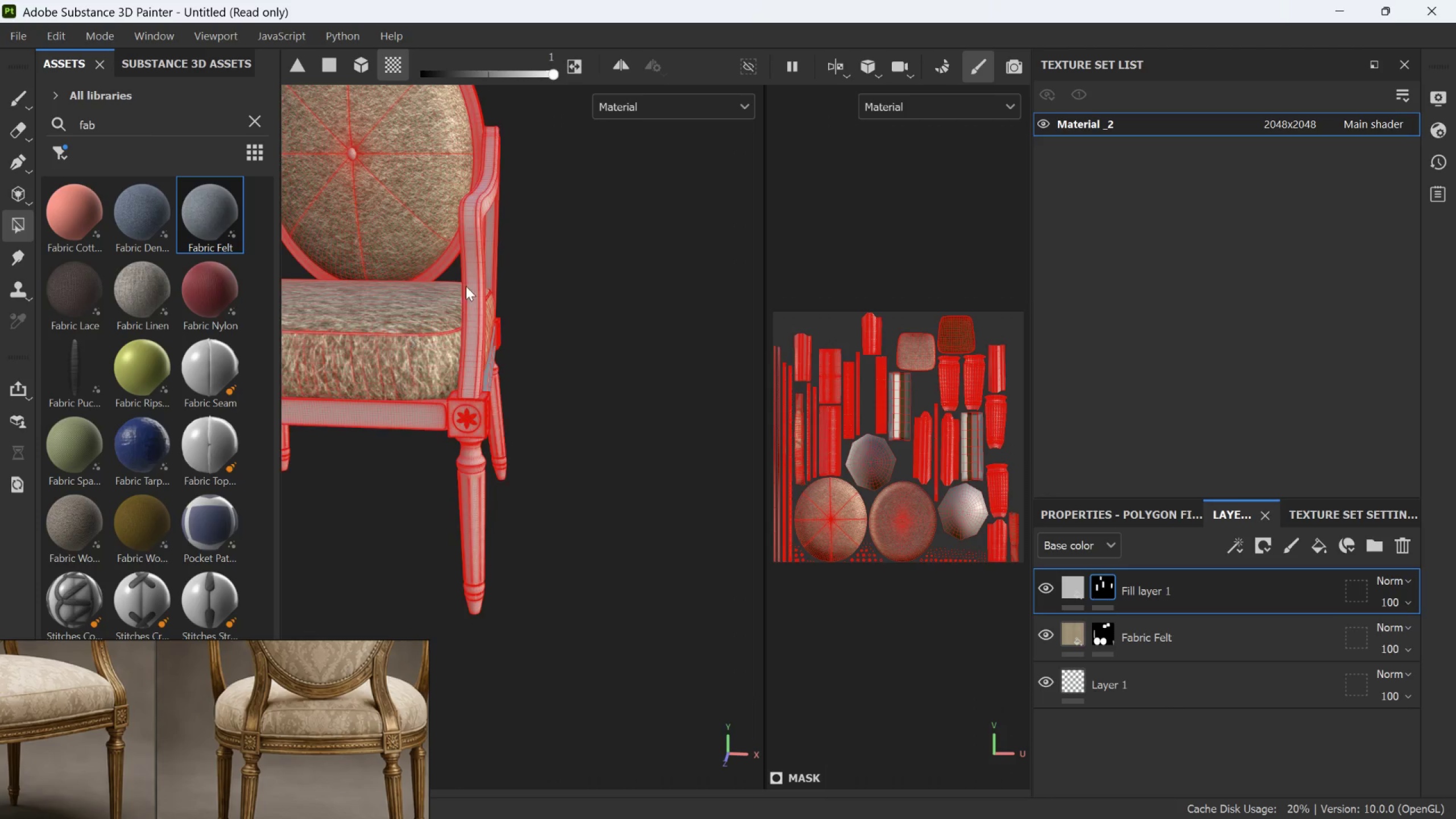 
scroll: coordinate [429, 418], scroll_direction: down, amount: 8.0
 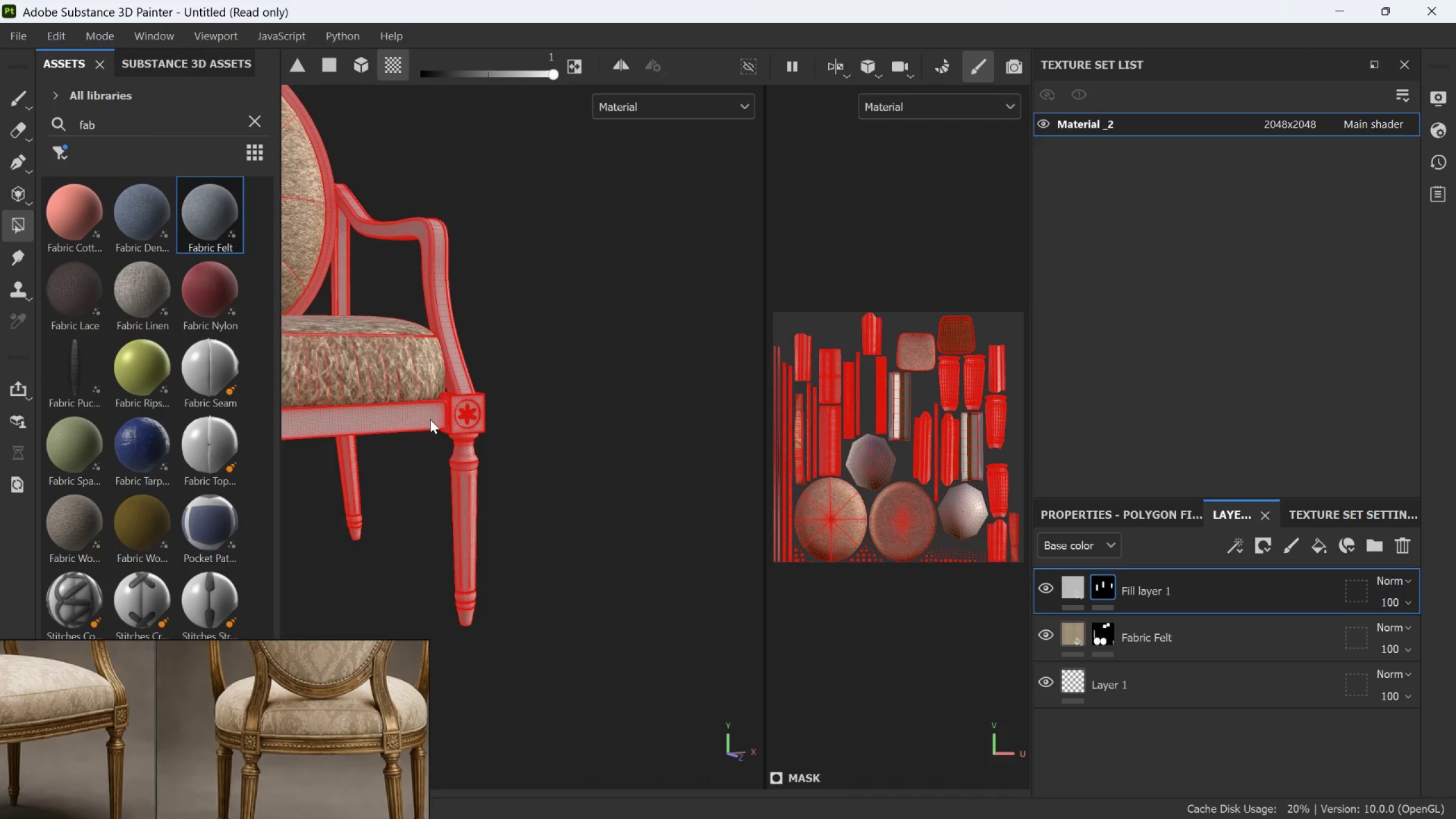 
hold_key(key=AltLeft, duration=0.69)
 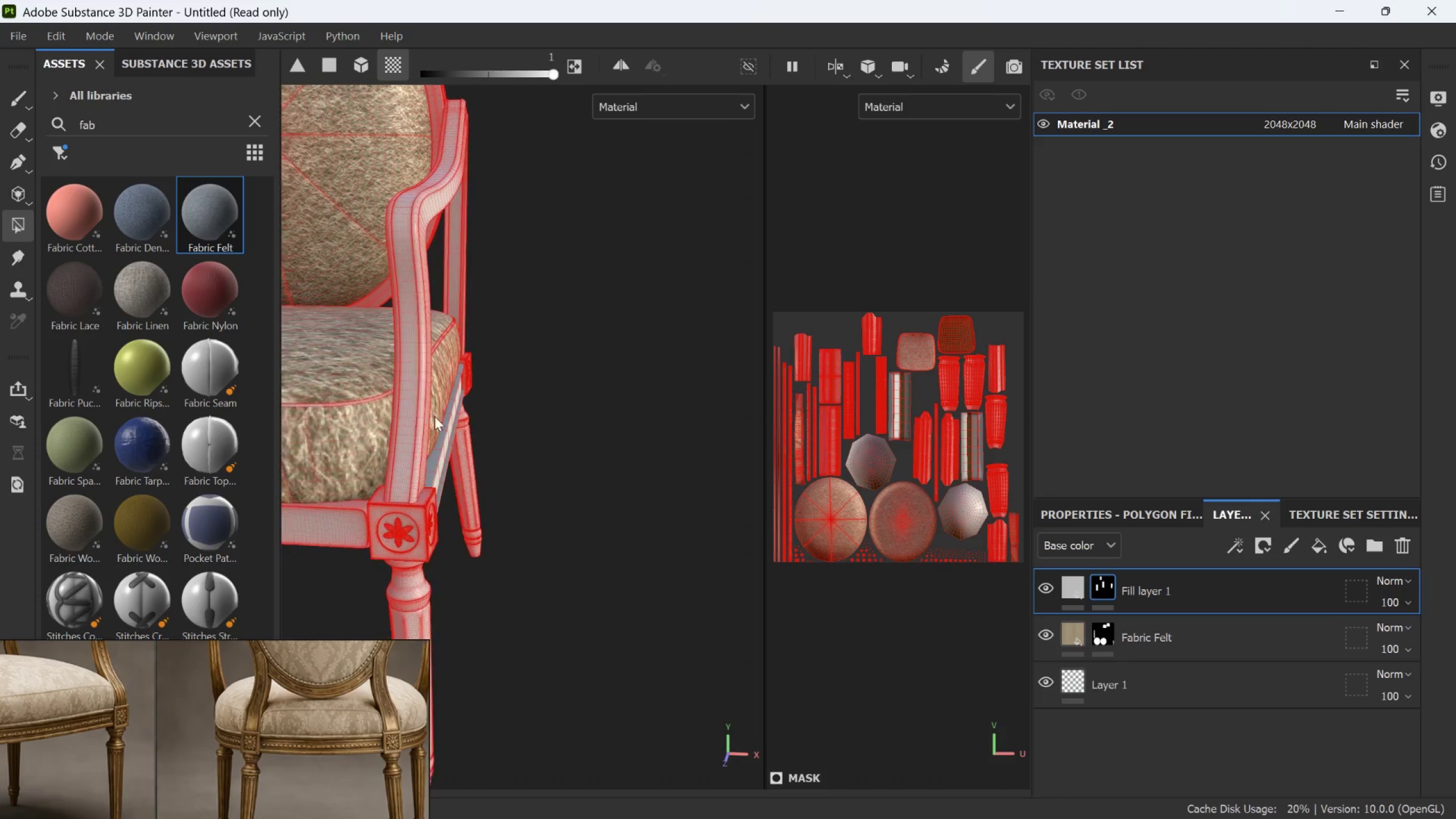 
scroll: coordinate [483, 251], scroll_direction: up, amount: 3.0
 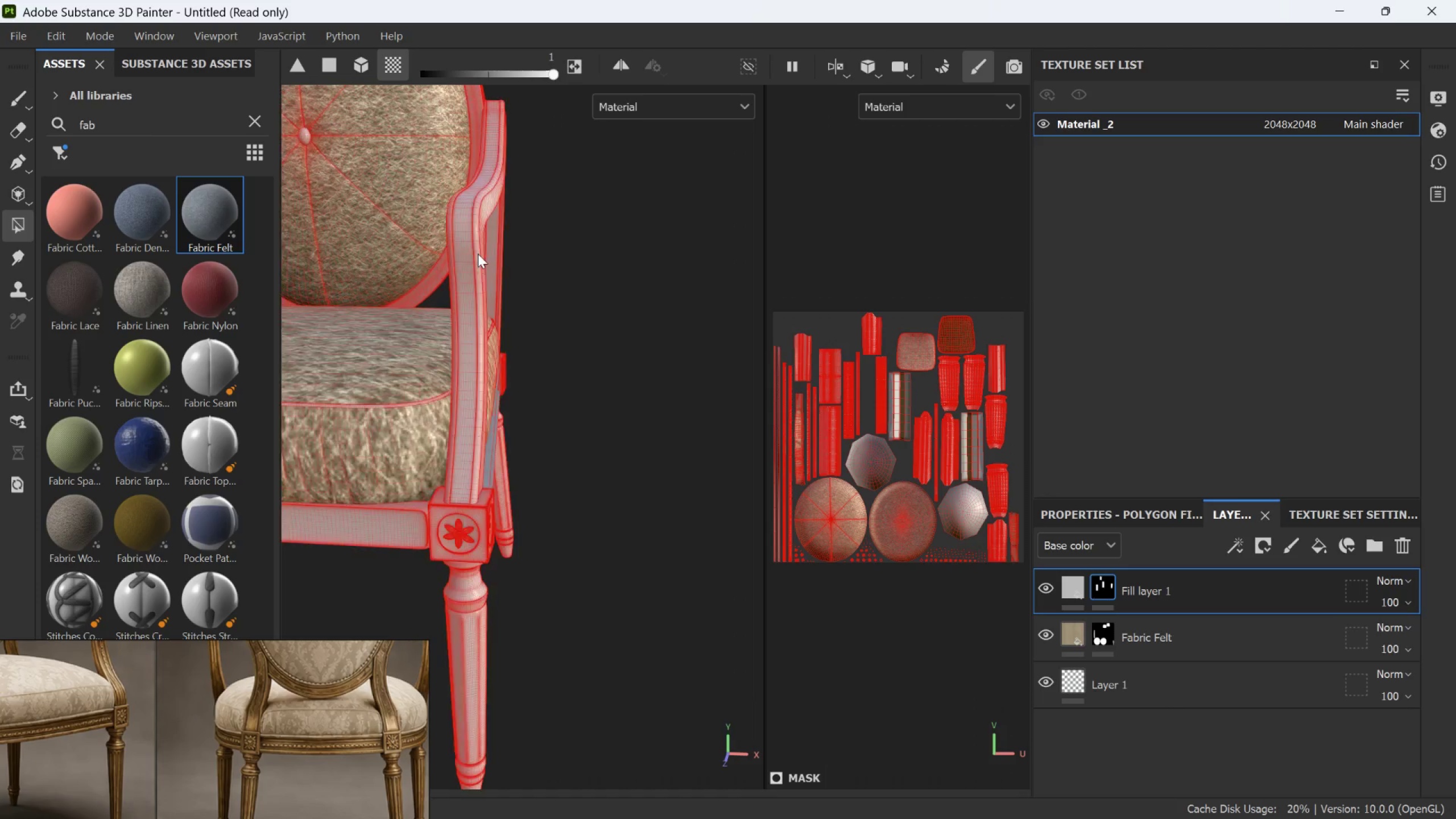 
hold_key(key=AltLeft, duration=0.94)
left_click_drag(start_coordinate=[530, 446], to_coordinate=[404, 449])
 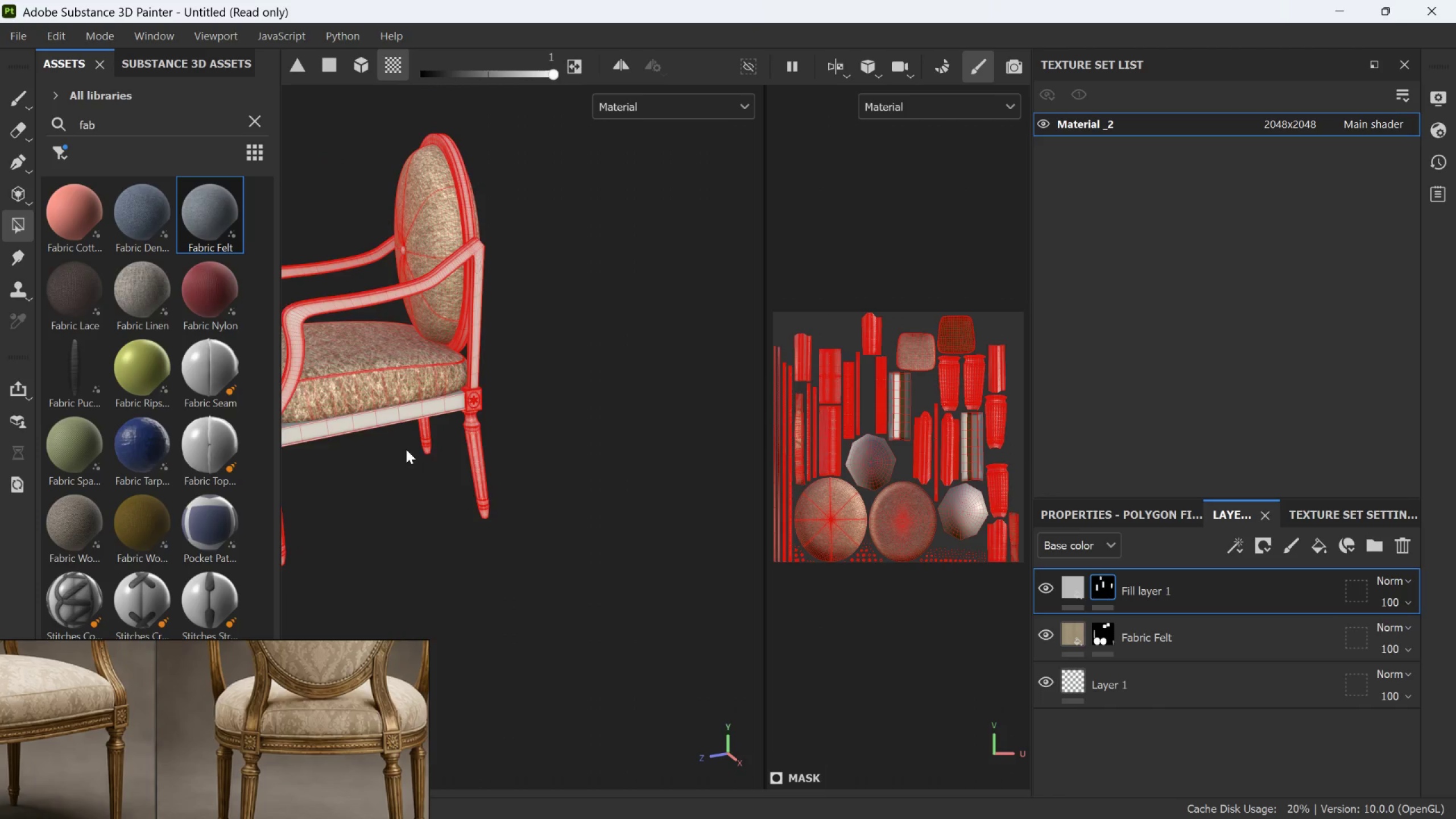 
scroll: coordinate [530, 445], scroll_direction: down, amount: 4.0
 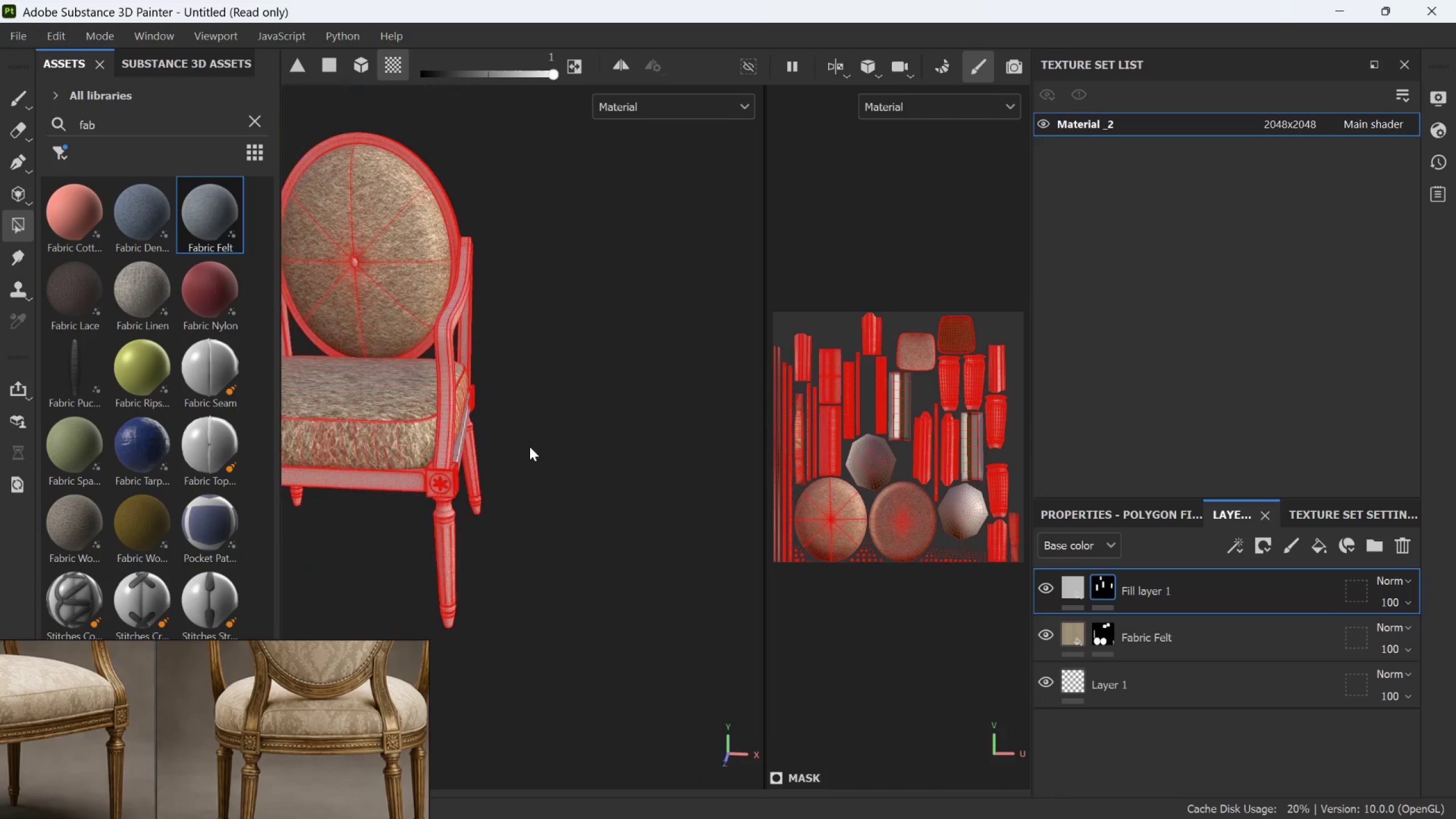 
scroll: coordinate [445, 434], scroll_direction: none, amount: 0.0
 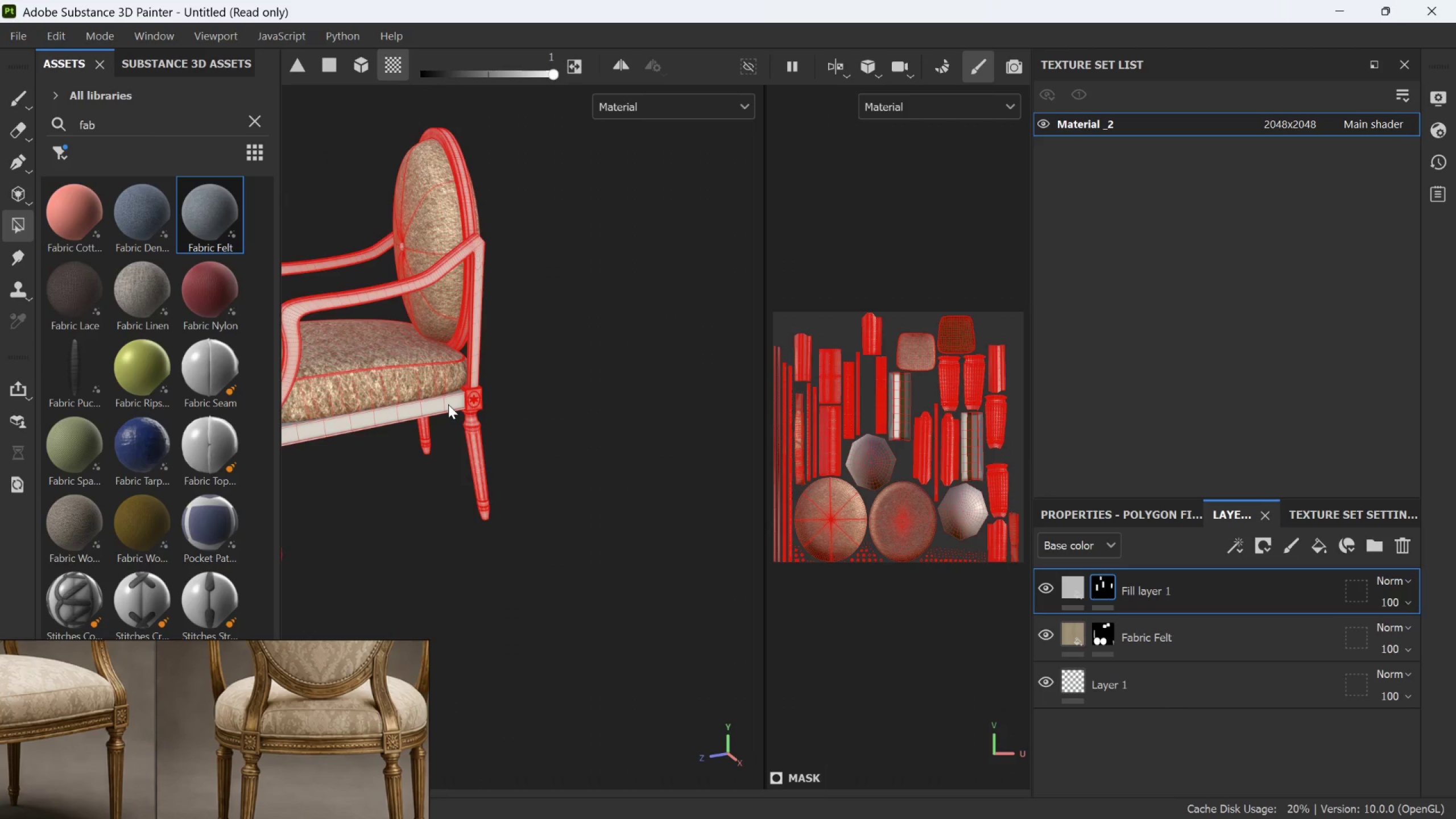 
double_click([448, 404])
 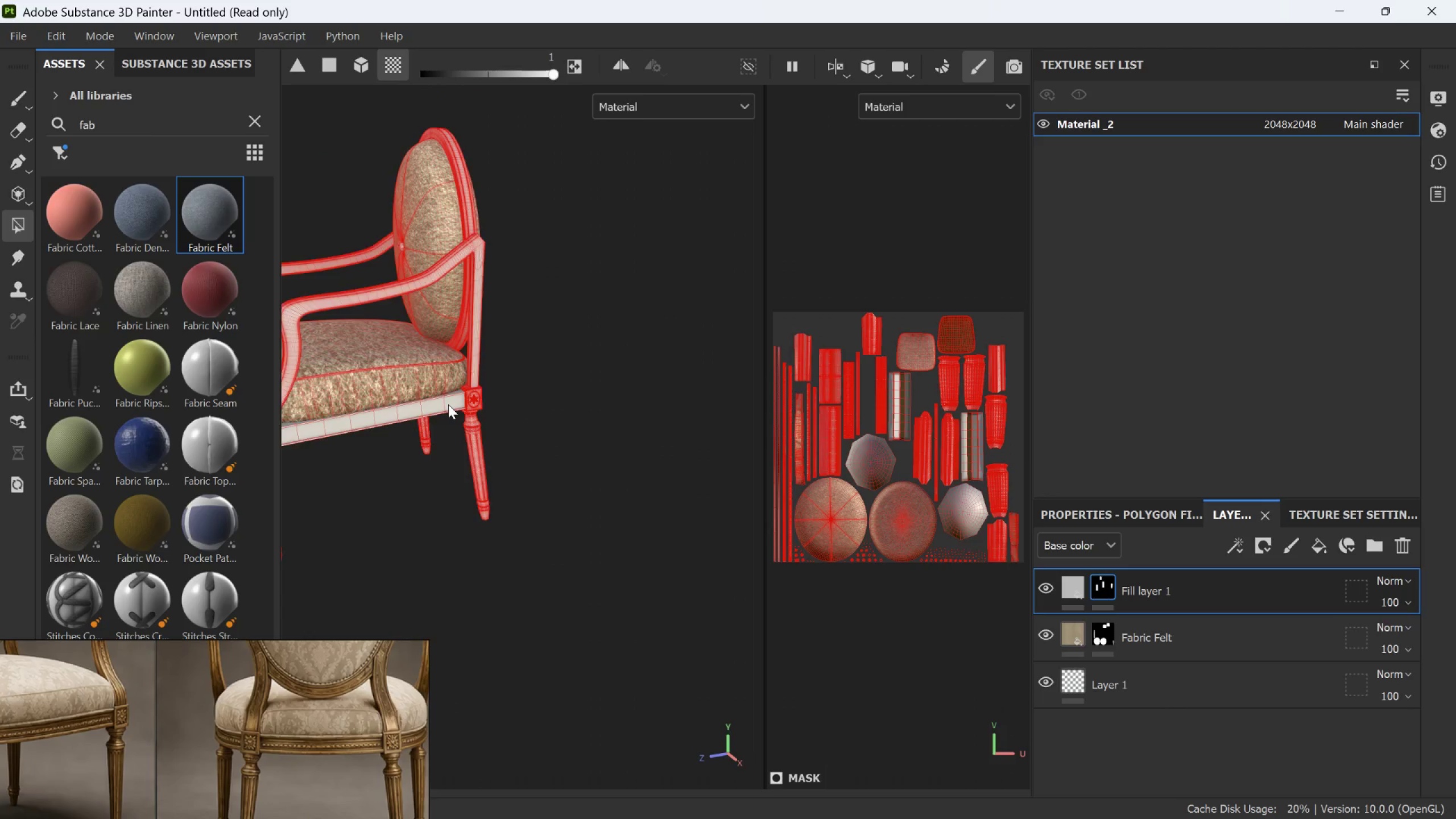 
scroll: coordinate [448, 404], scroll_direction: down, amount: 2.0
 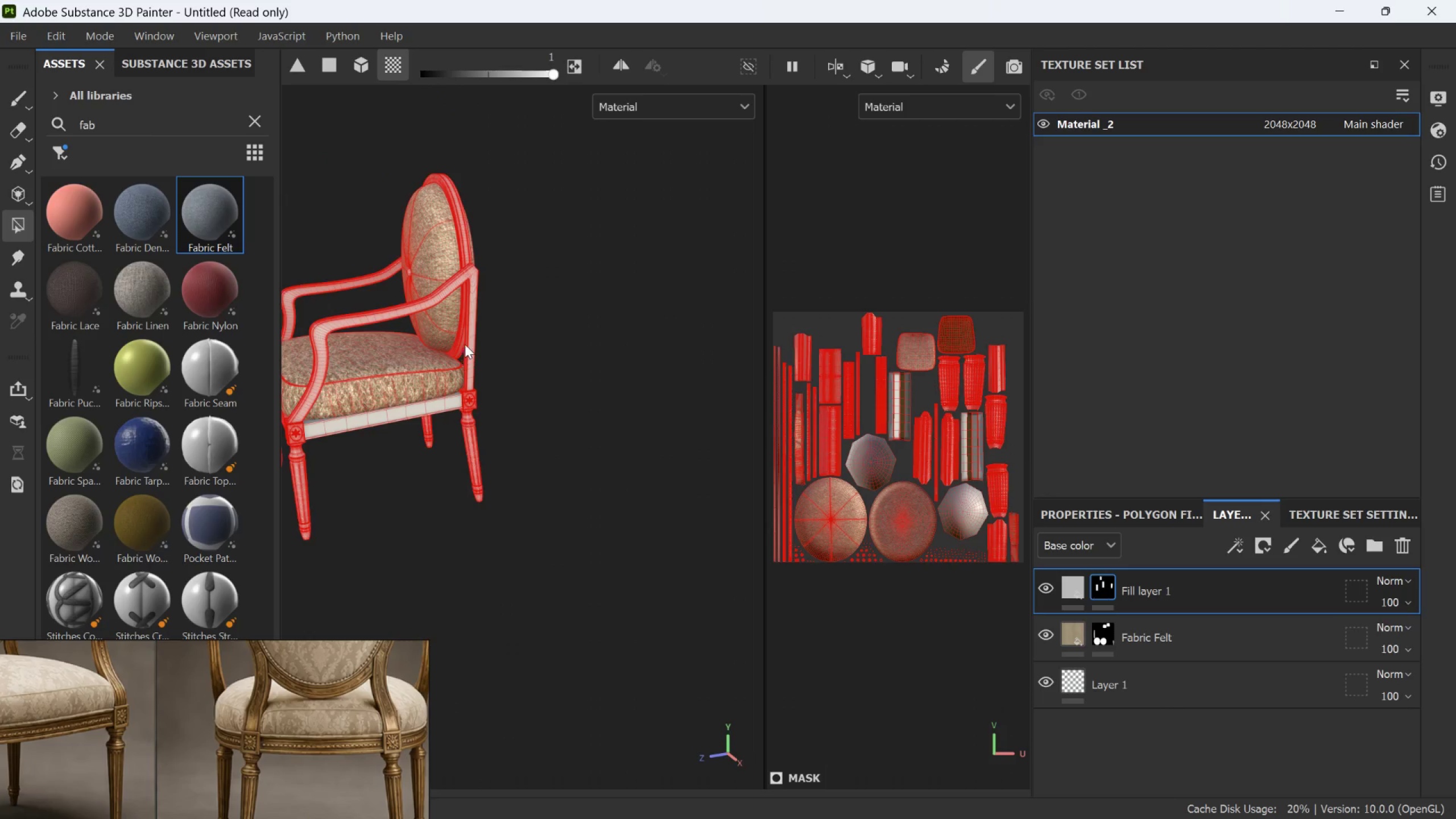 
scroll: coordinate [475, 321], scroll_direction: up, amount: 2.0
 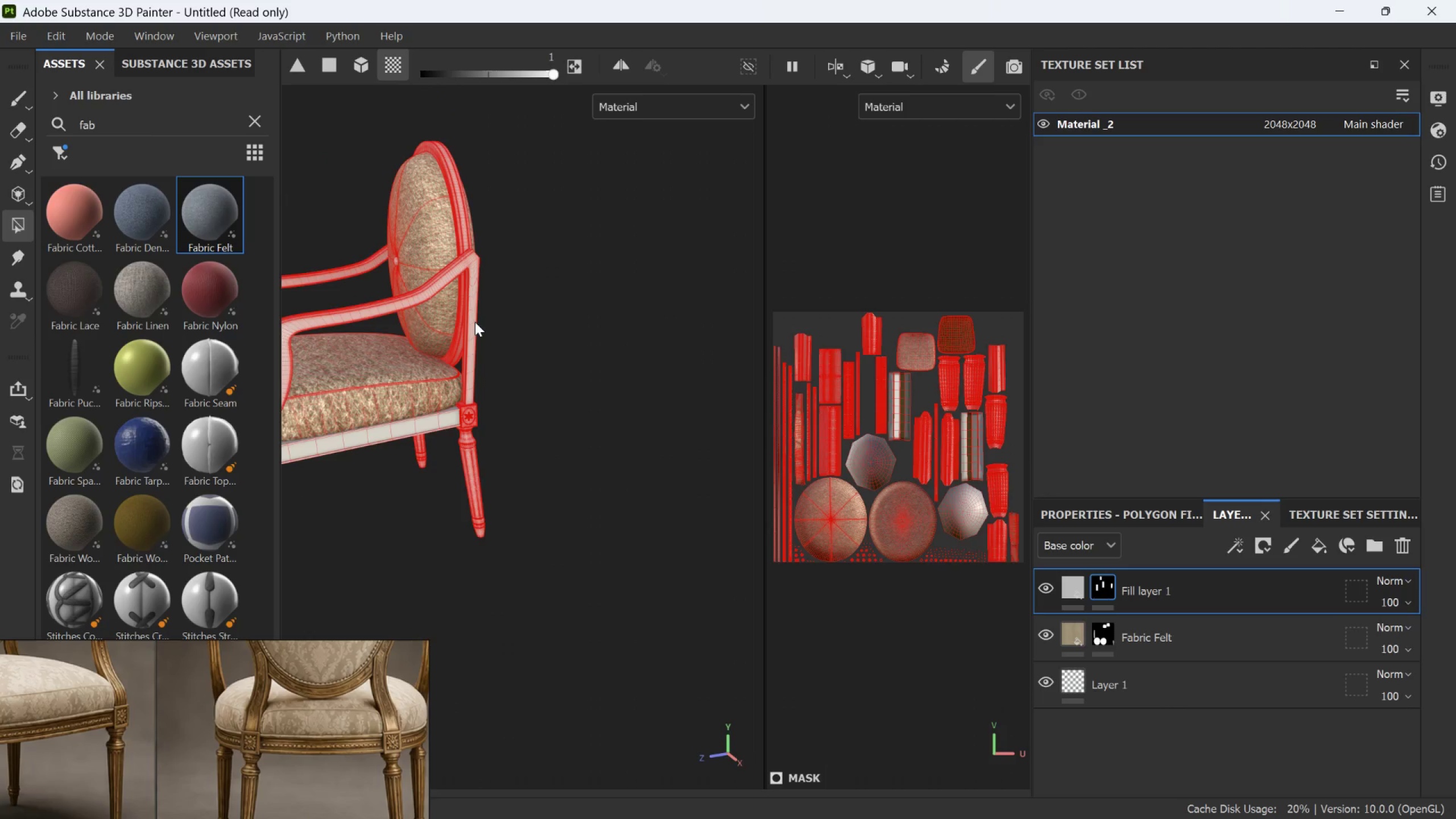 
double_click([475, 322])
 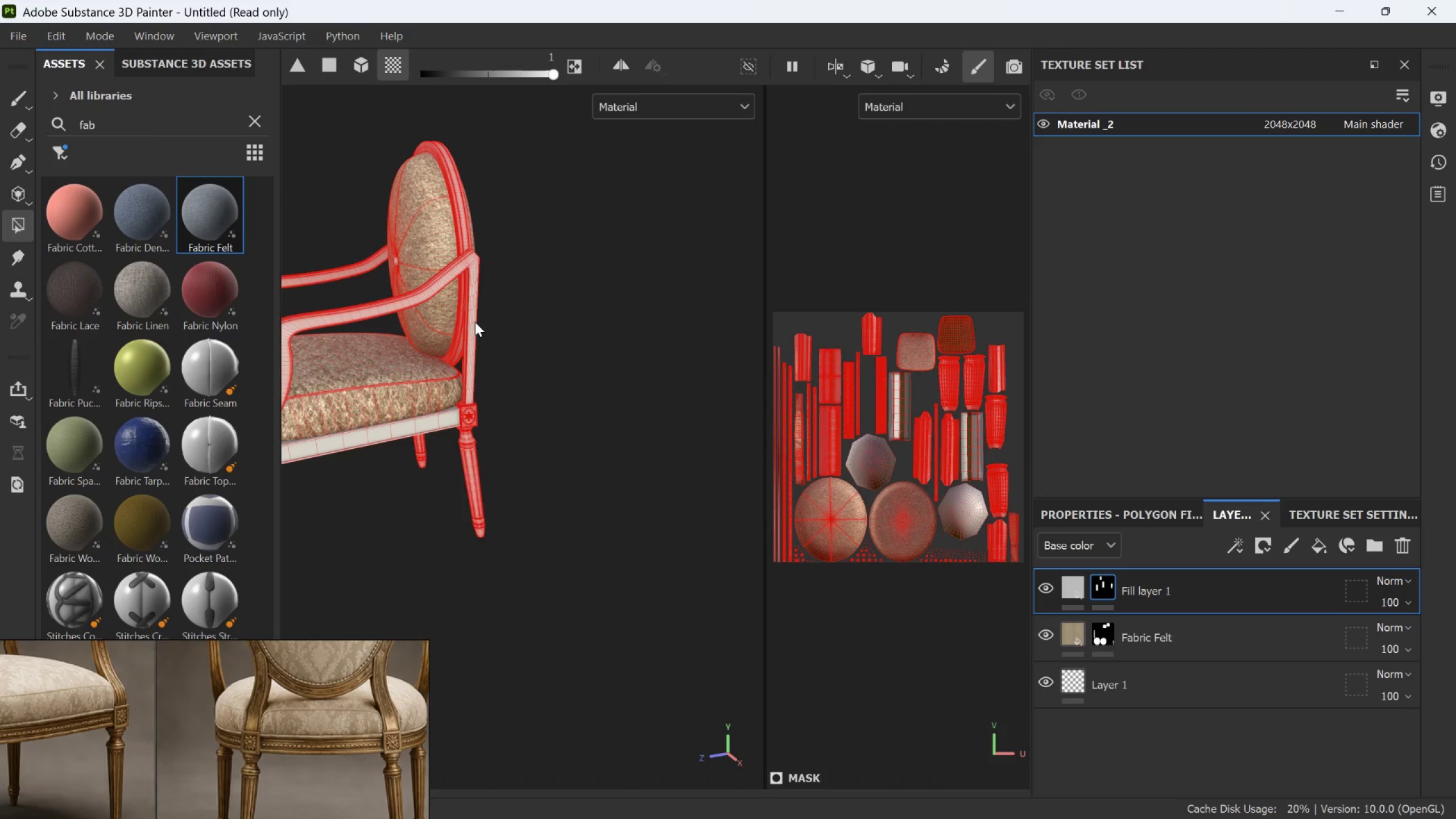 
triple_click([475, 322])
 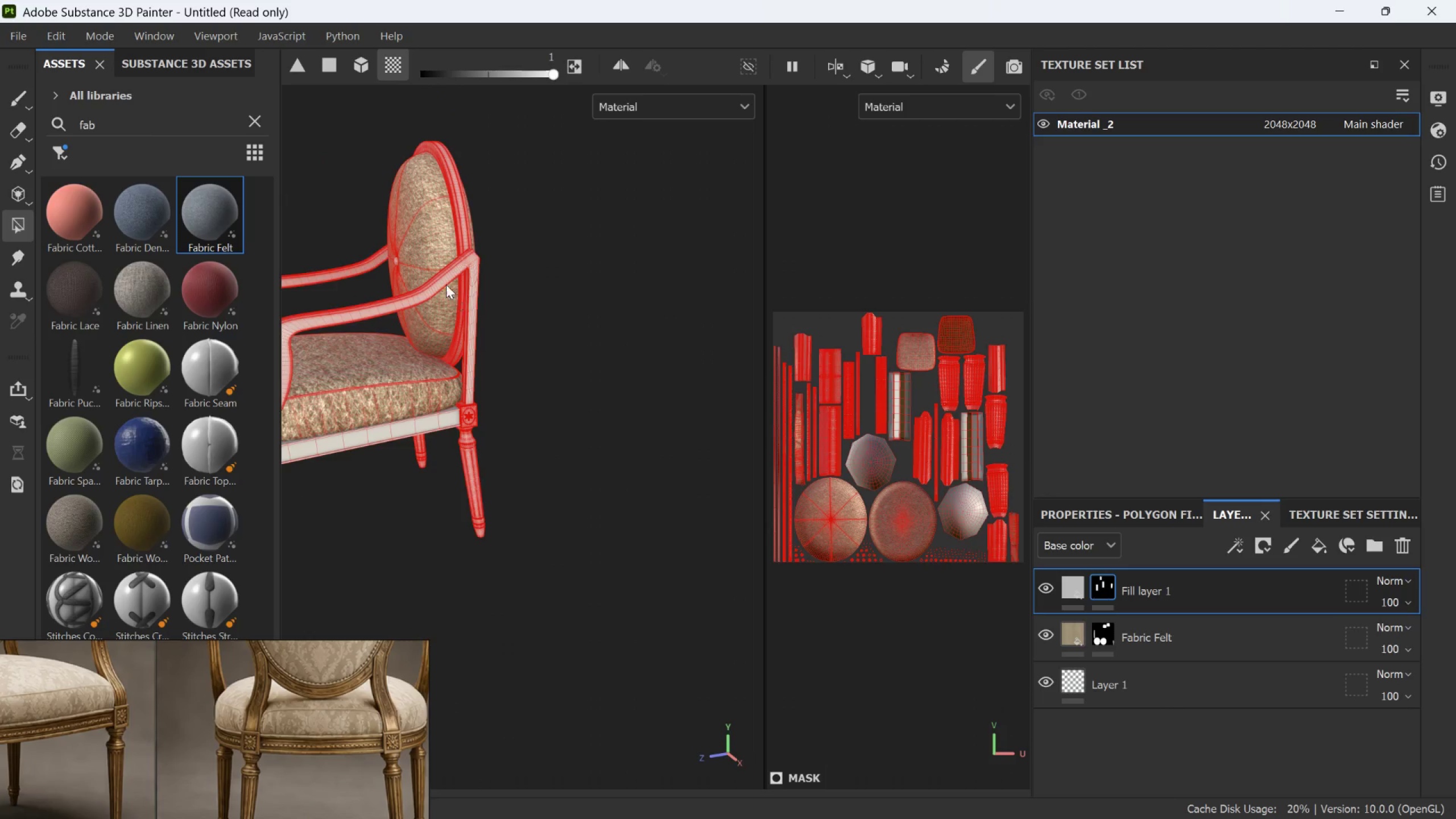 
scroll: coordinate [436, 272], scroll_direction: up, amount: 2.0
 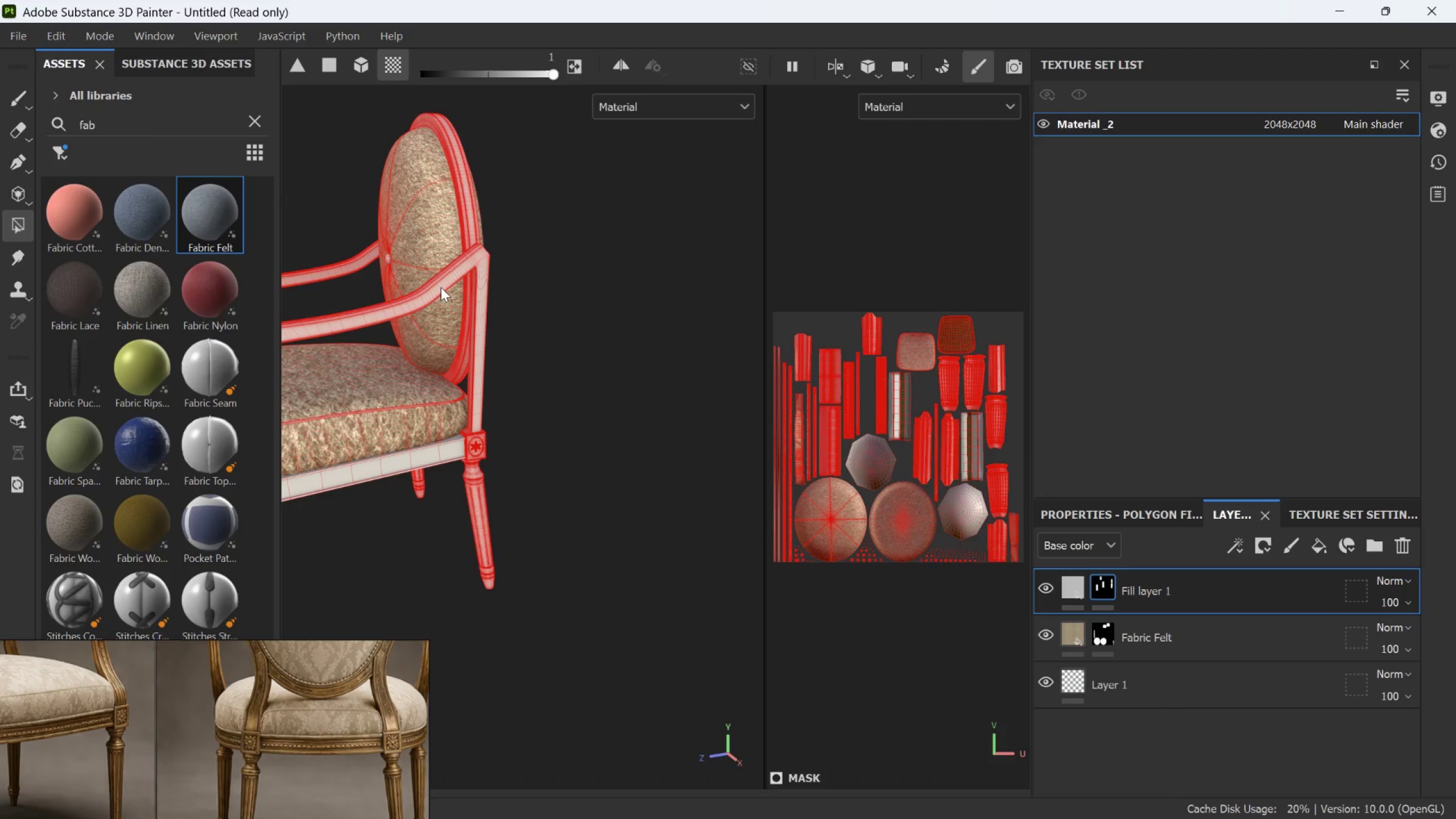 
double_click([441, 287])
 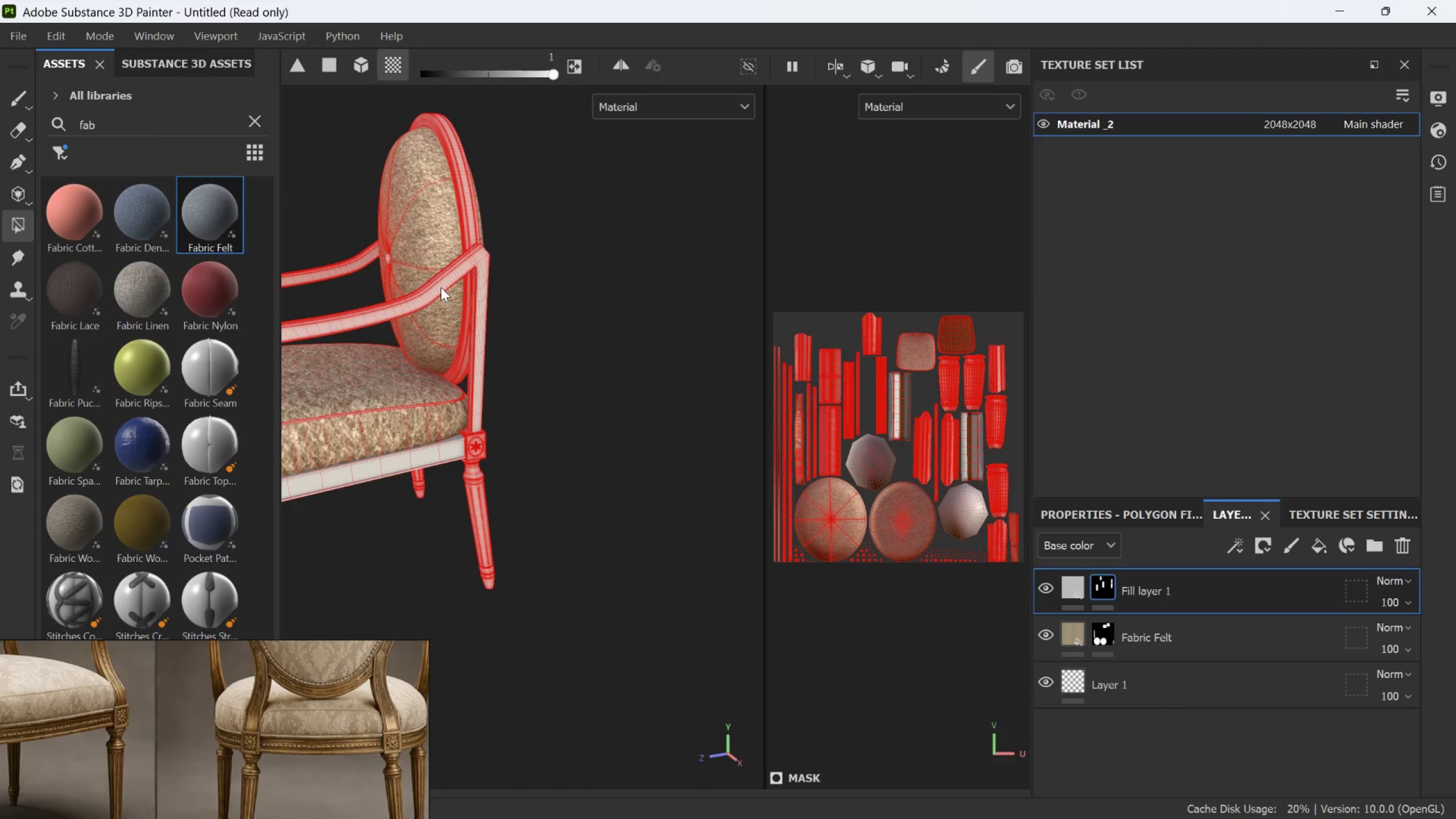 
triple_click([441, 287])
 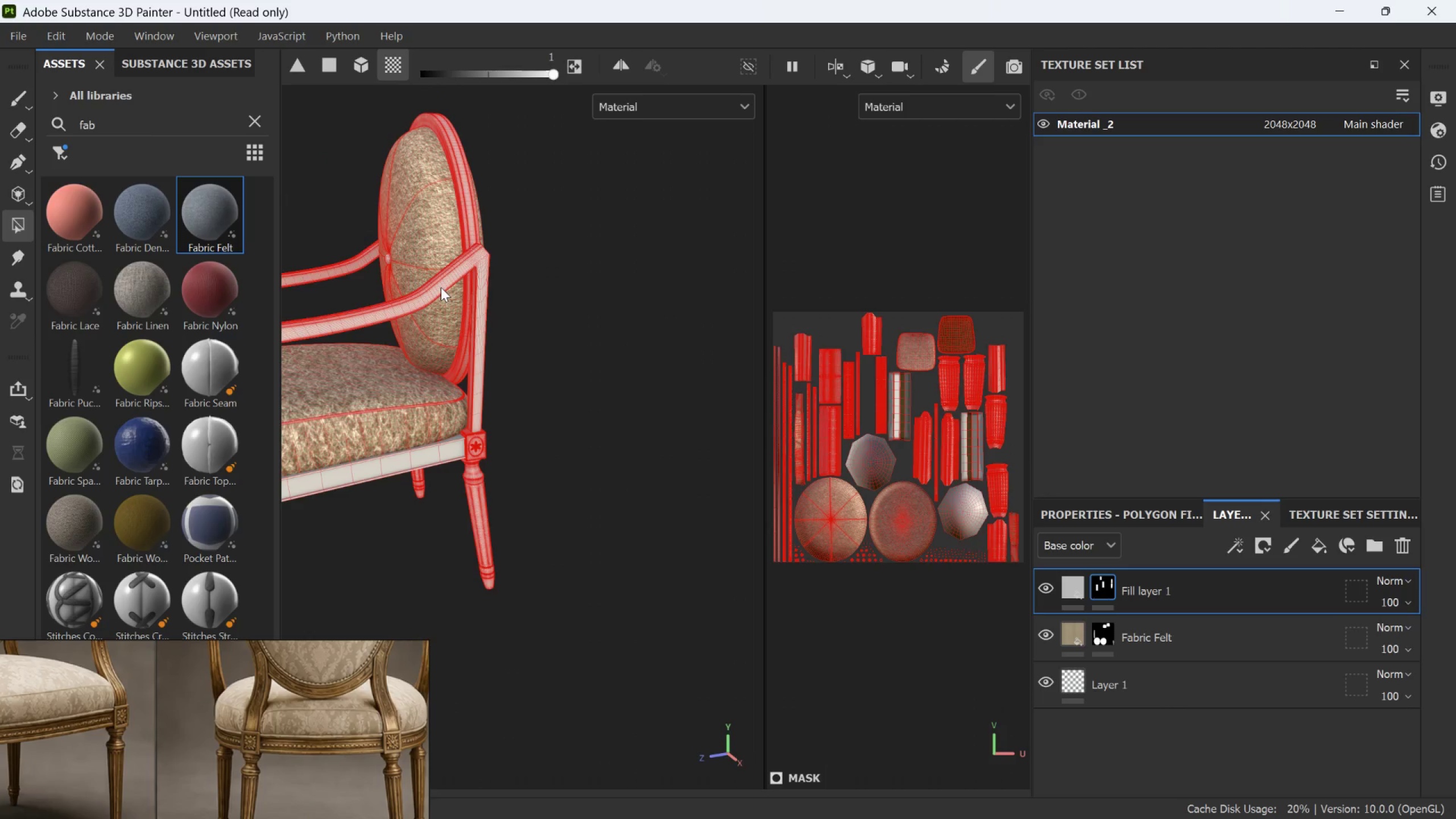 
hold_key(key=AltLeft, duration=0.62)
left_click_drag(start_coordinate=[402, 296], to_coordinate=[554, 317])
 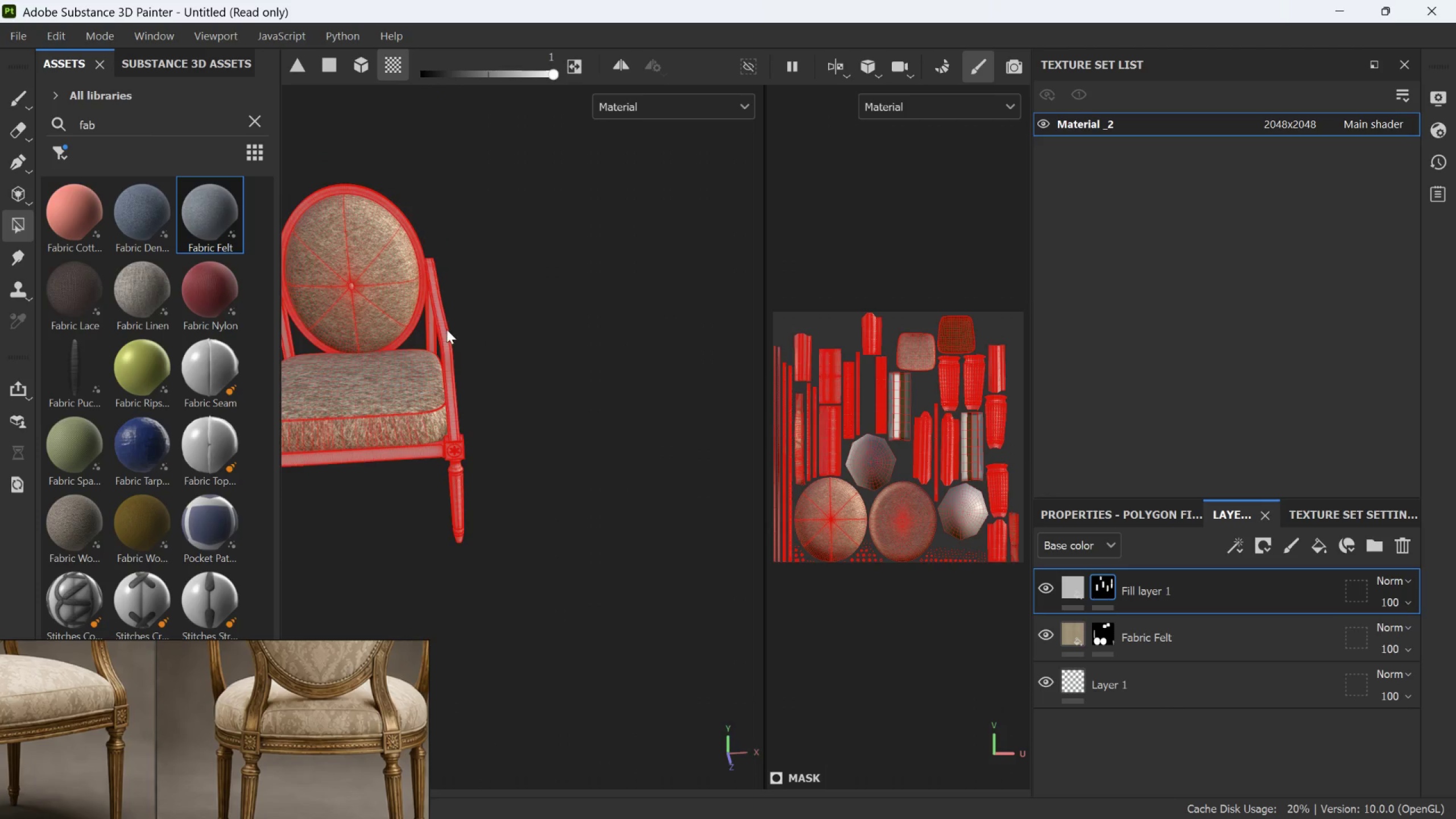 
scroll: coordinate [439, 288], scroll_direction: down, amount: 6.0
 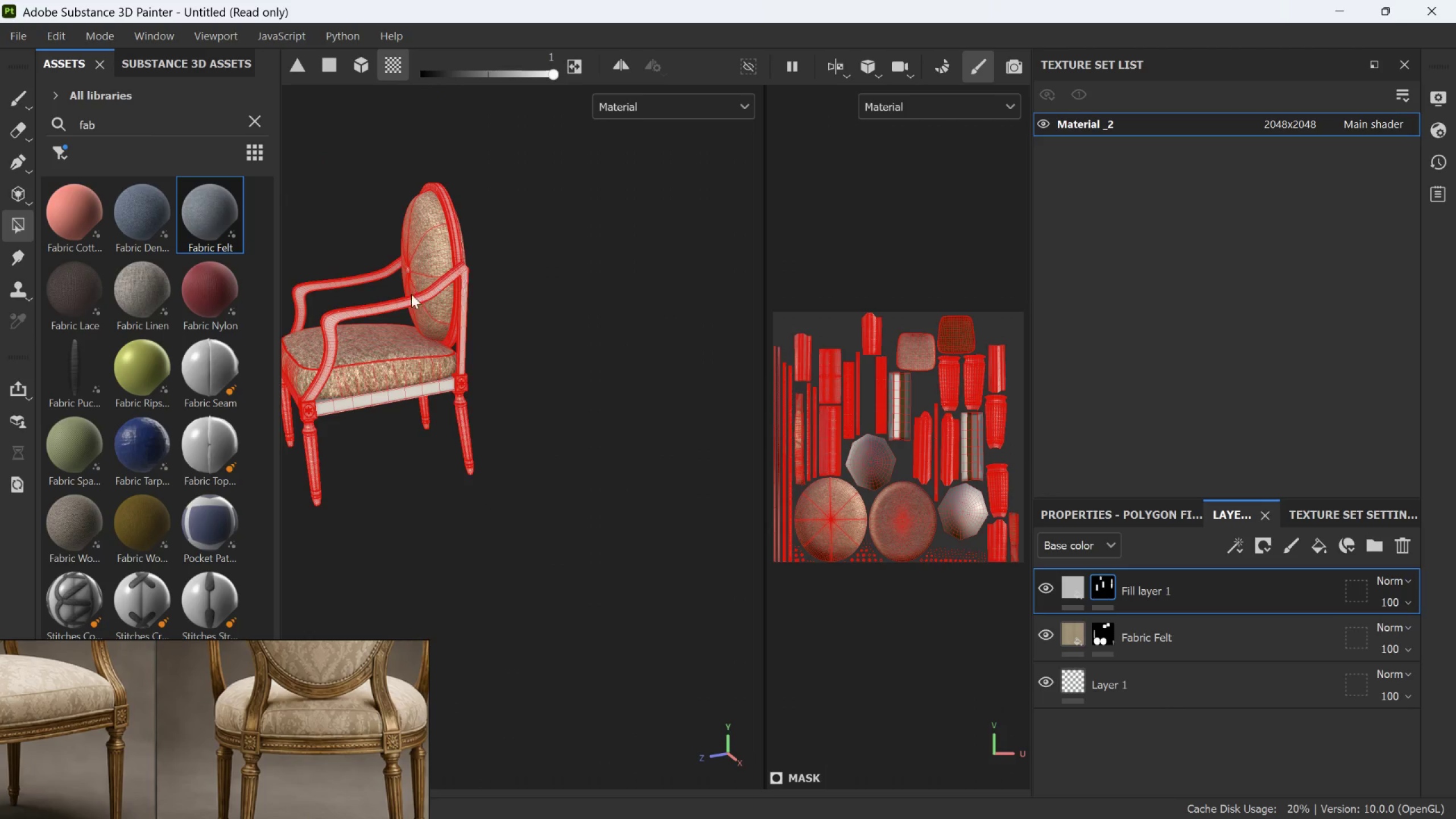 
double_click([442, 328])
 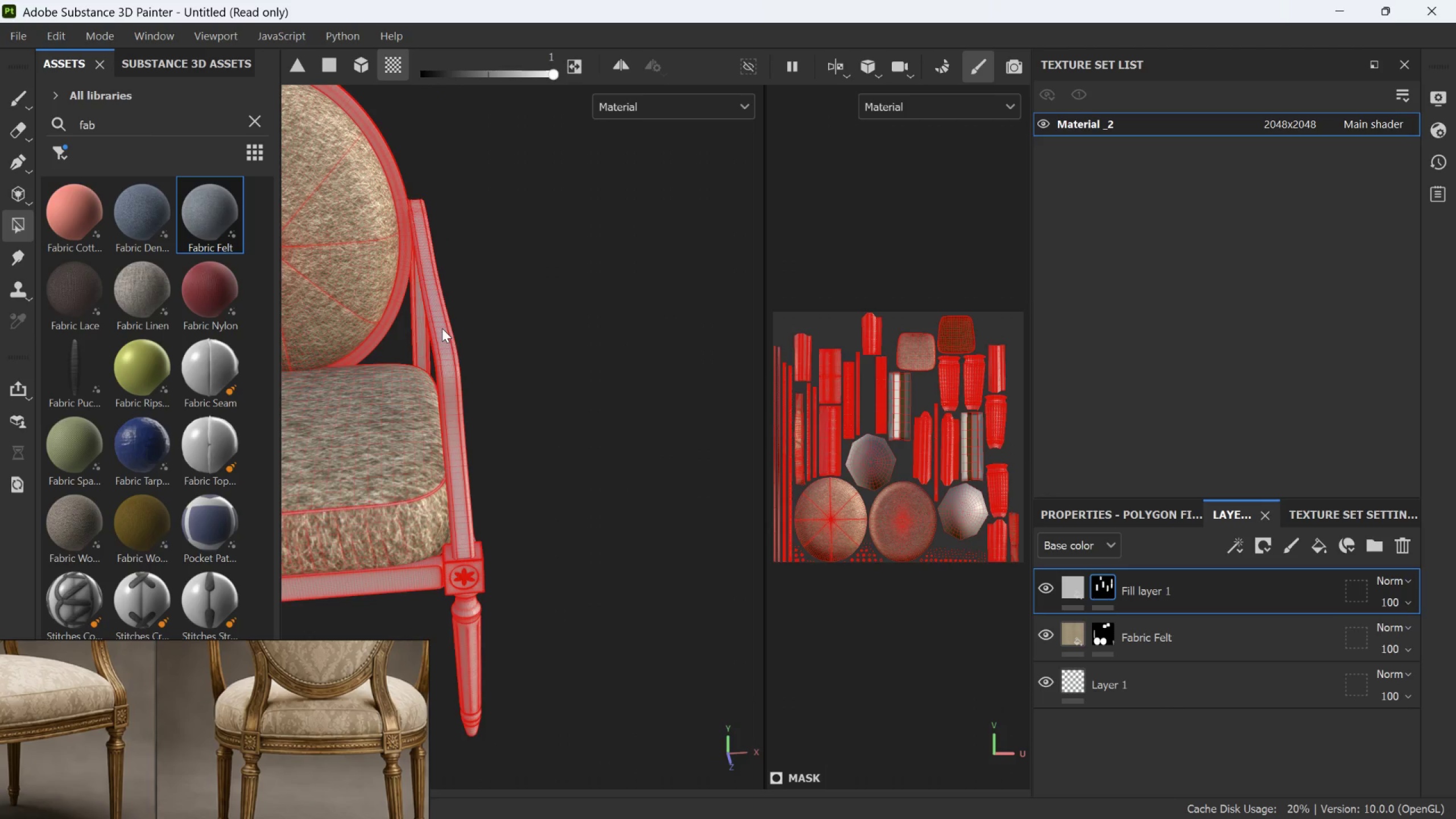 
scroll: coordinate [442, 330], scroll_direction: up, amount: 7.0
 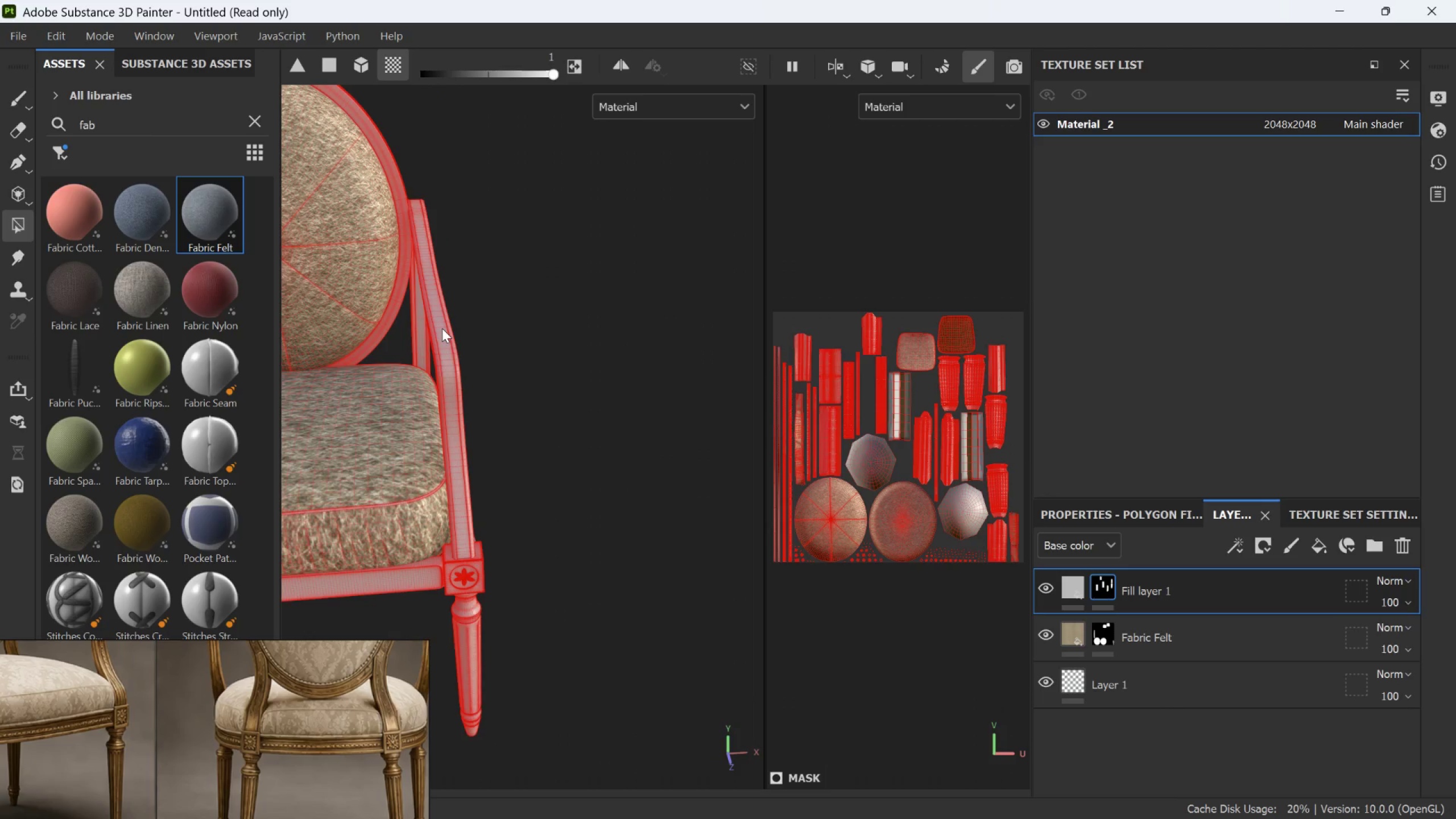 
triple_click([442, 328])
 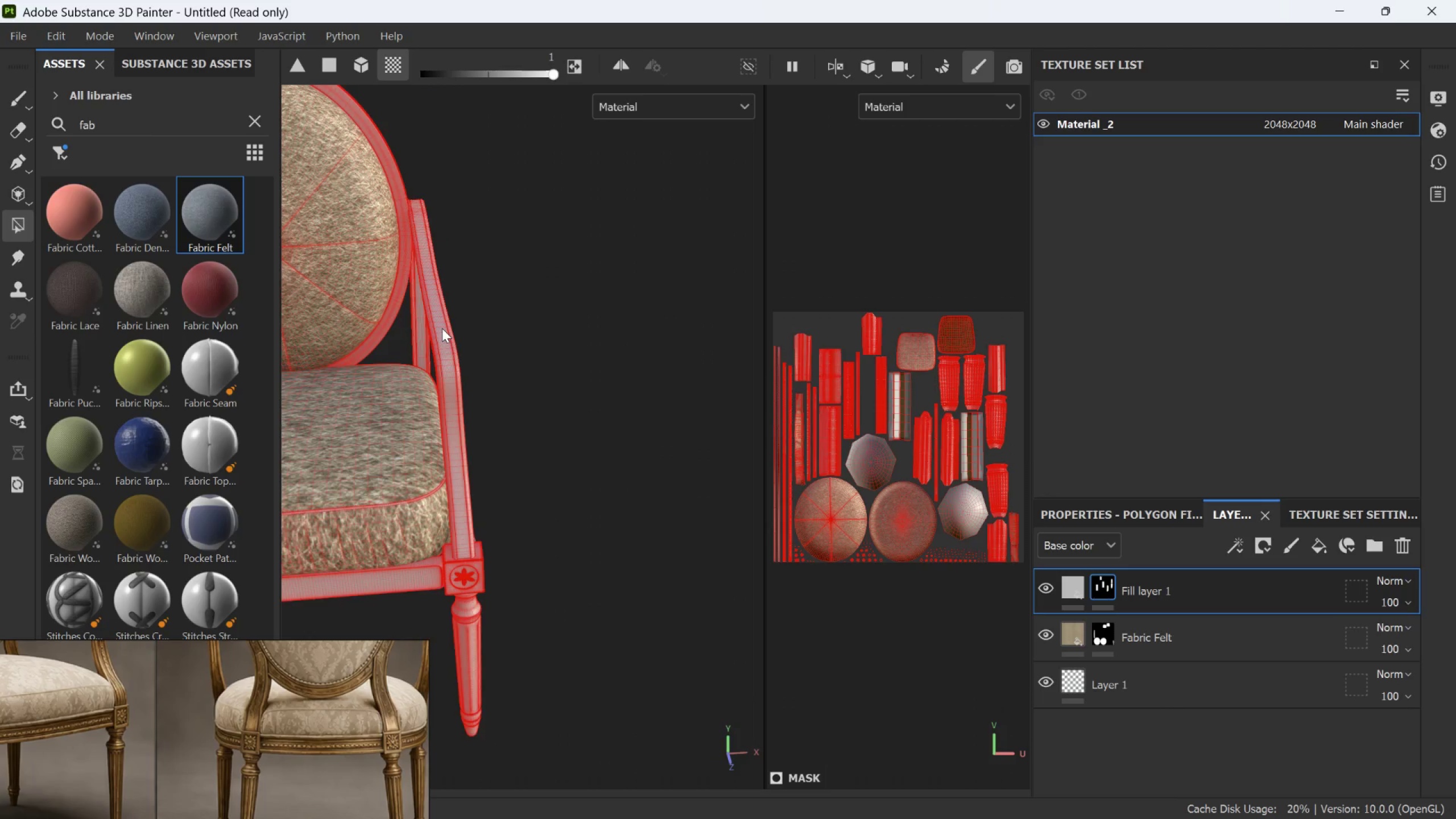 
hold_key(key=AltLeft, duration=0.53)
left_click_drag(start_coordinate=[441, 336], to_coordinate=[542, 328])
 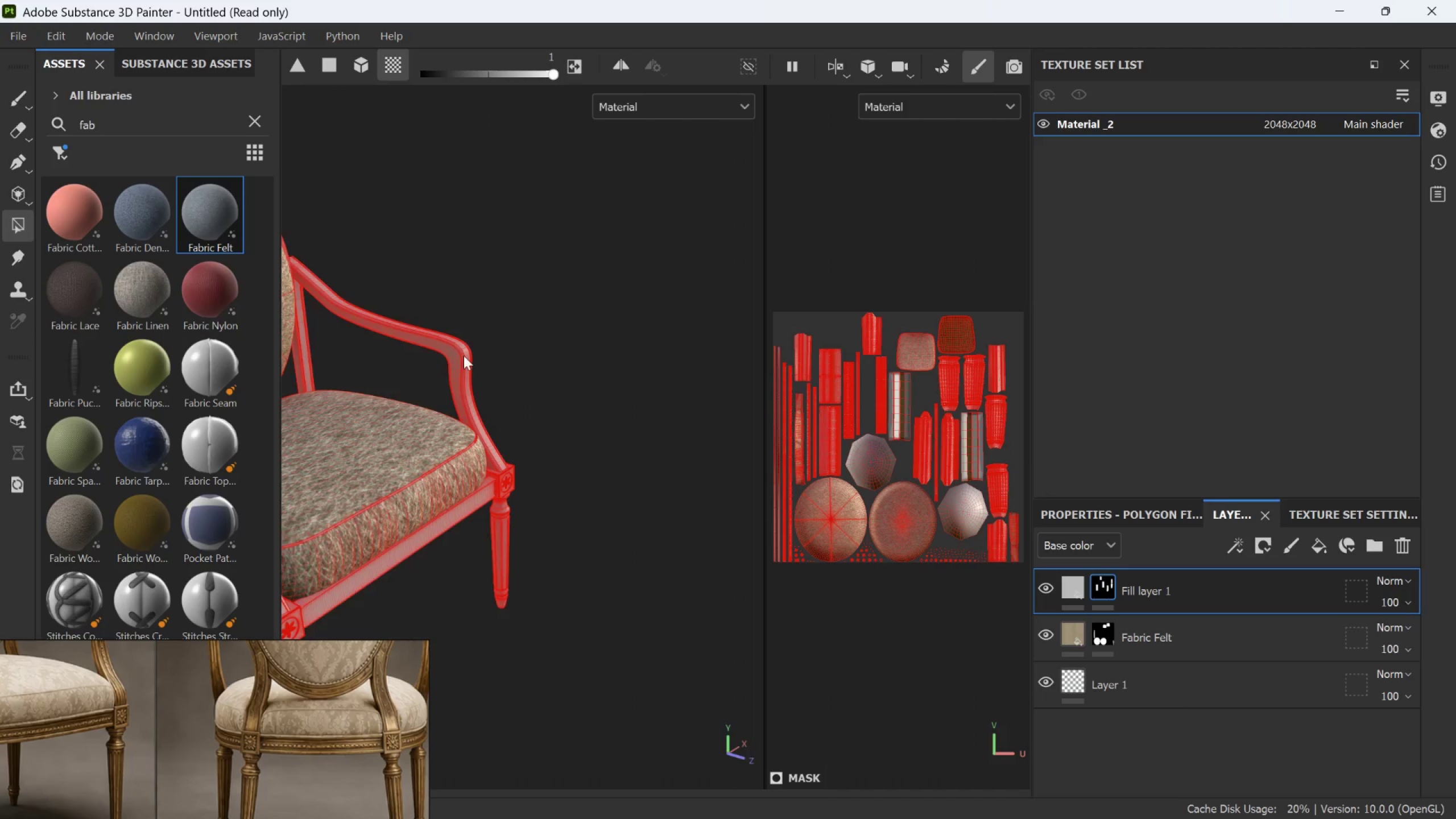 
scroll: coordinate [442, 328], scroll_direction: down, amount: 4.0
 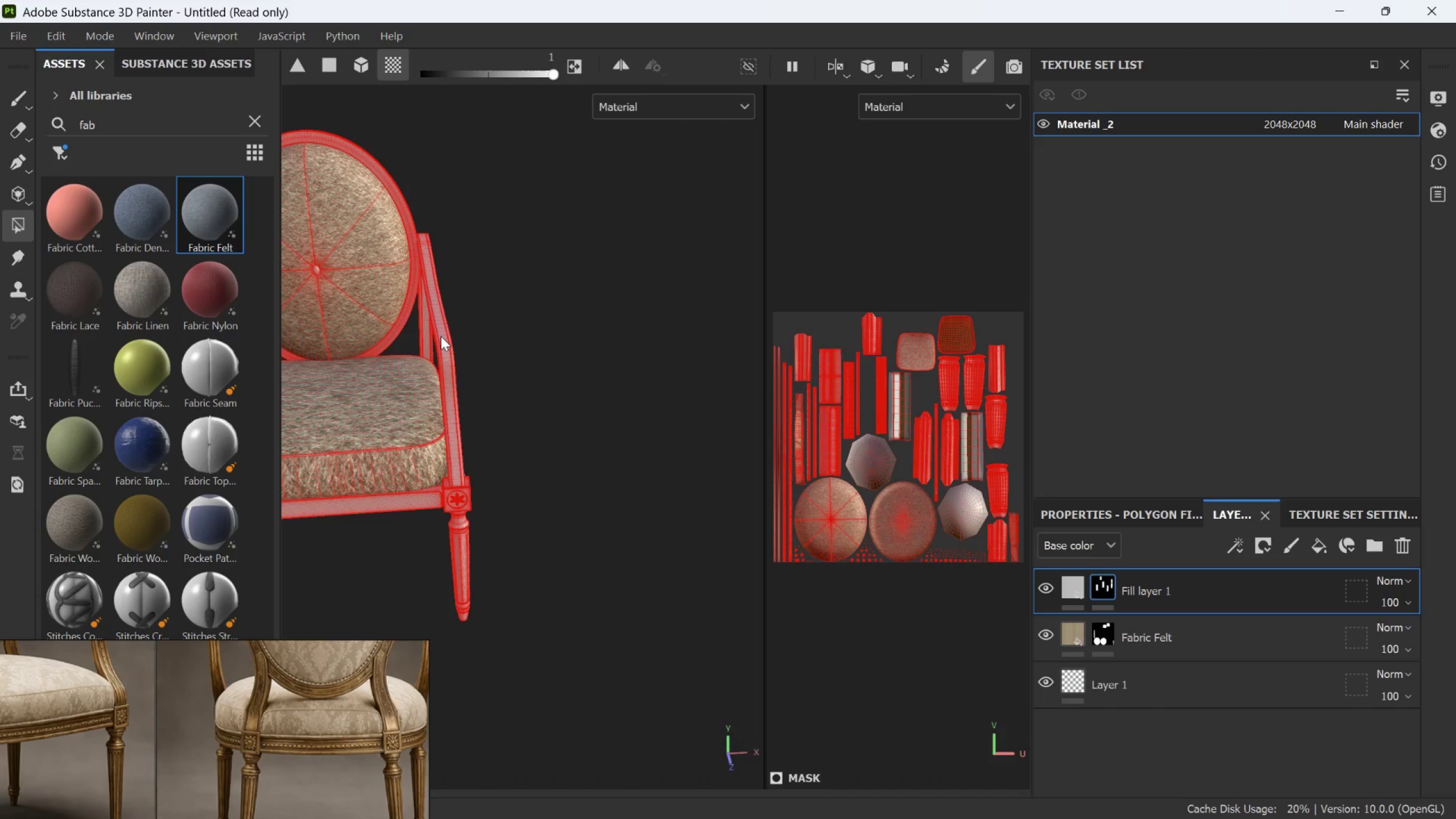 
double_click([445, 353])
 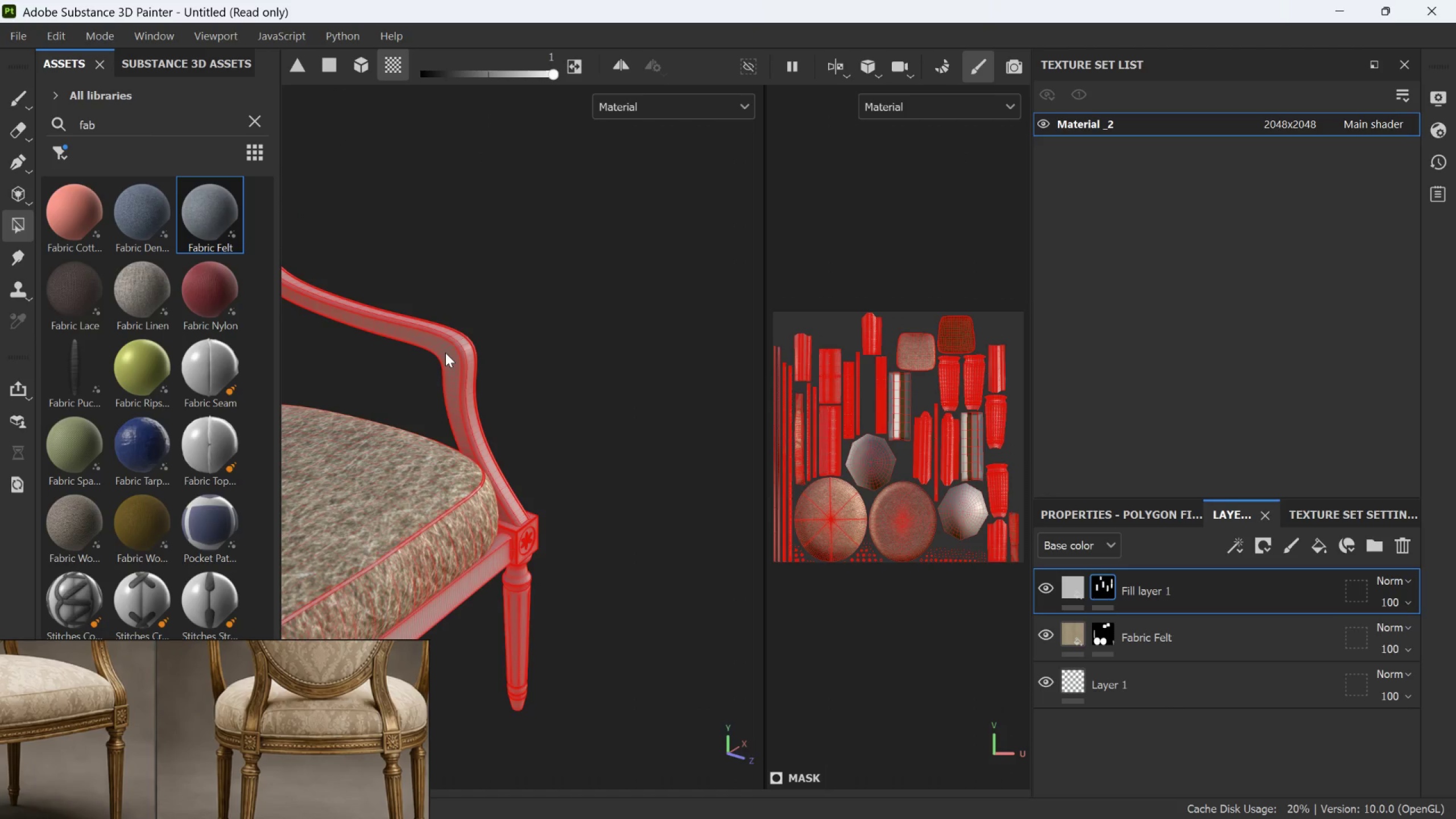 
triple_click([445, 353])
 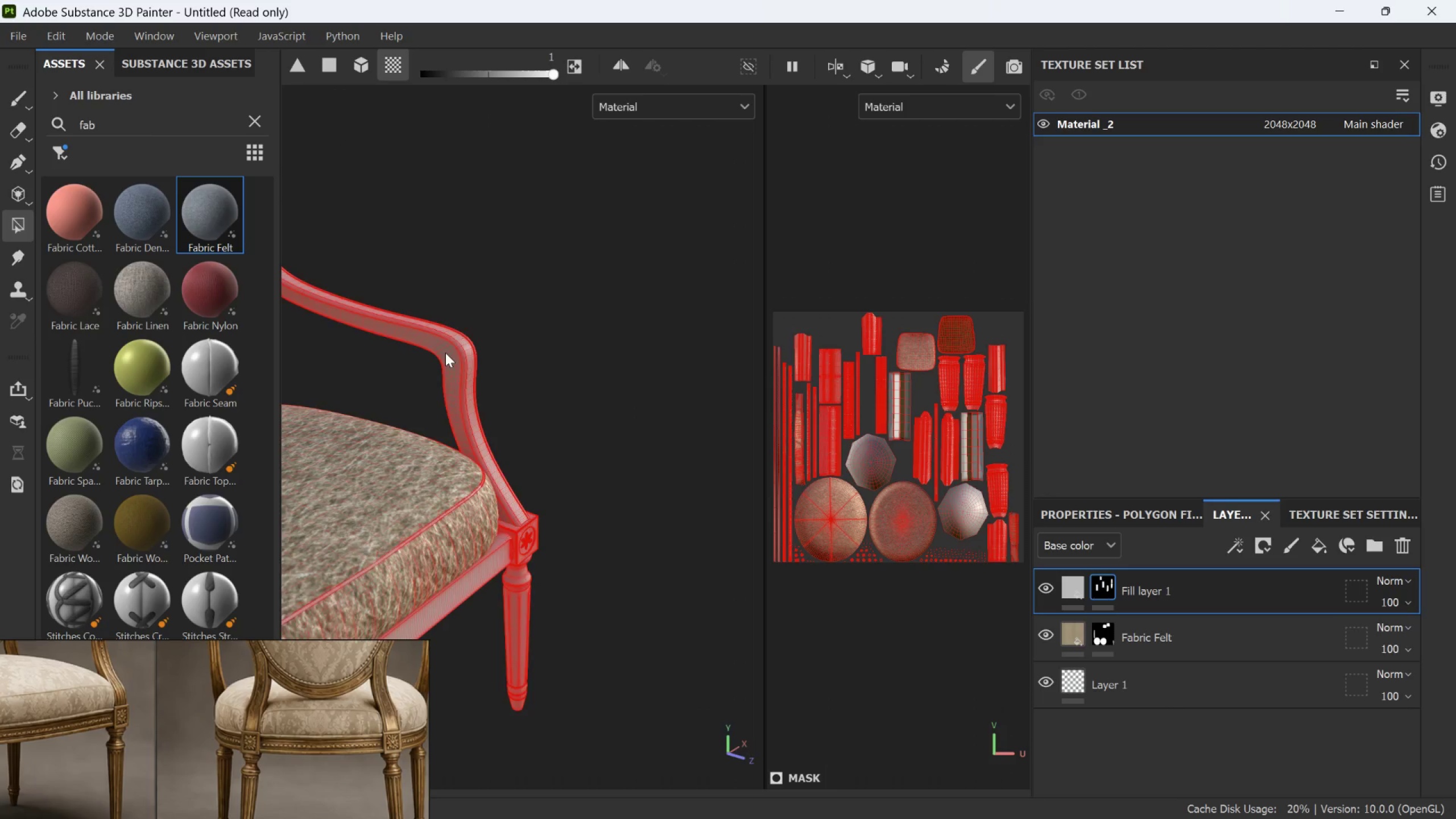 
scroll: coordinate [461, 353], scroll_direction: up, amount: 4.0
 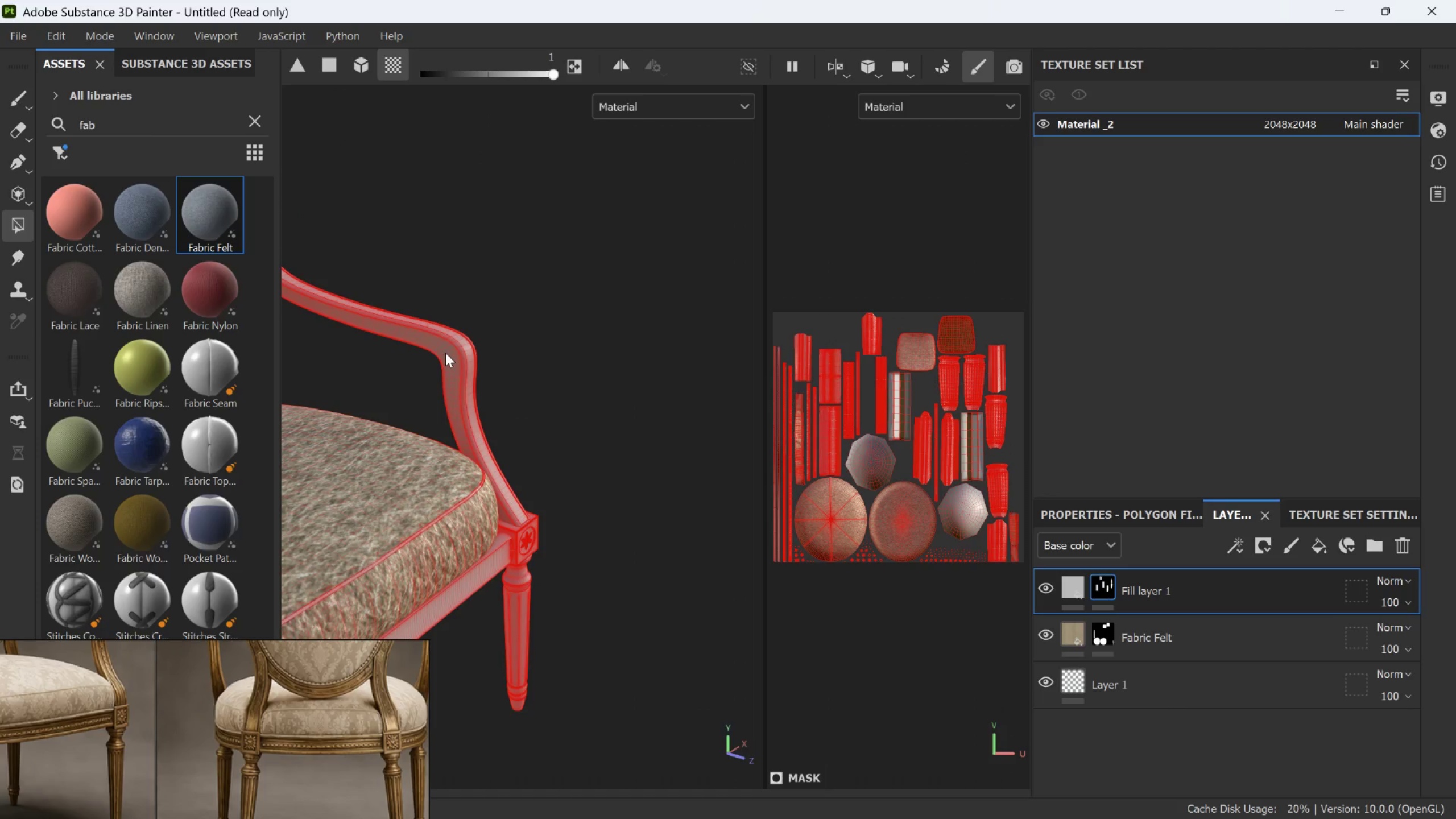 
hold_key(key=AltLeft, duration=0.41)
 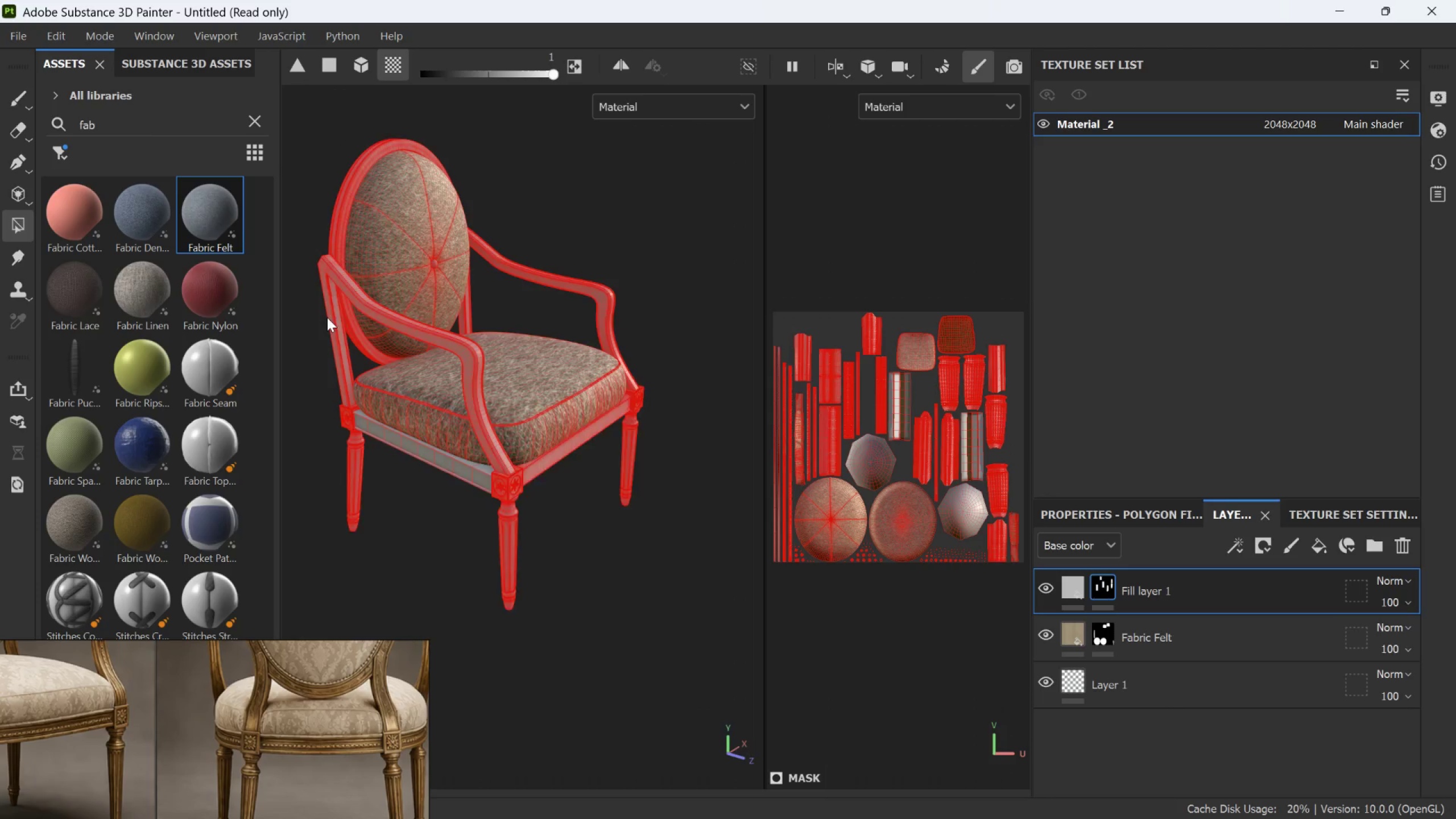 
scroll: coordinate [329, 382], scroll_direction: down, amount: 7.0
 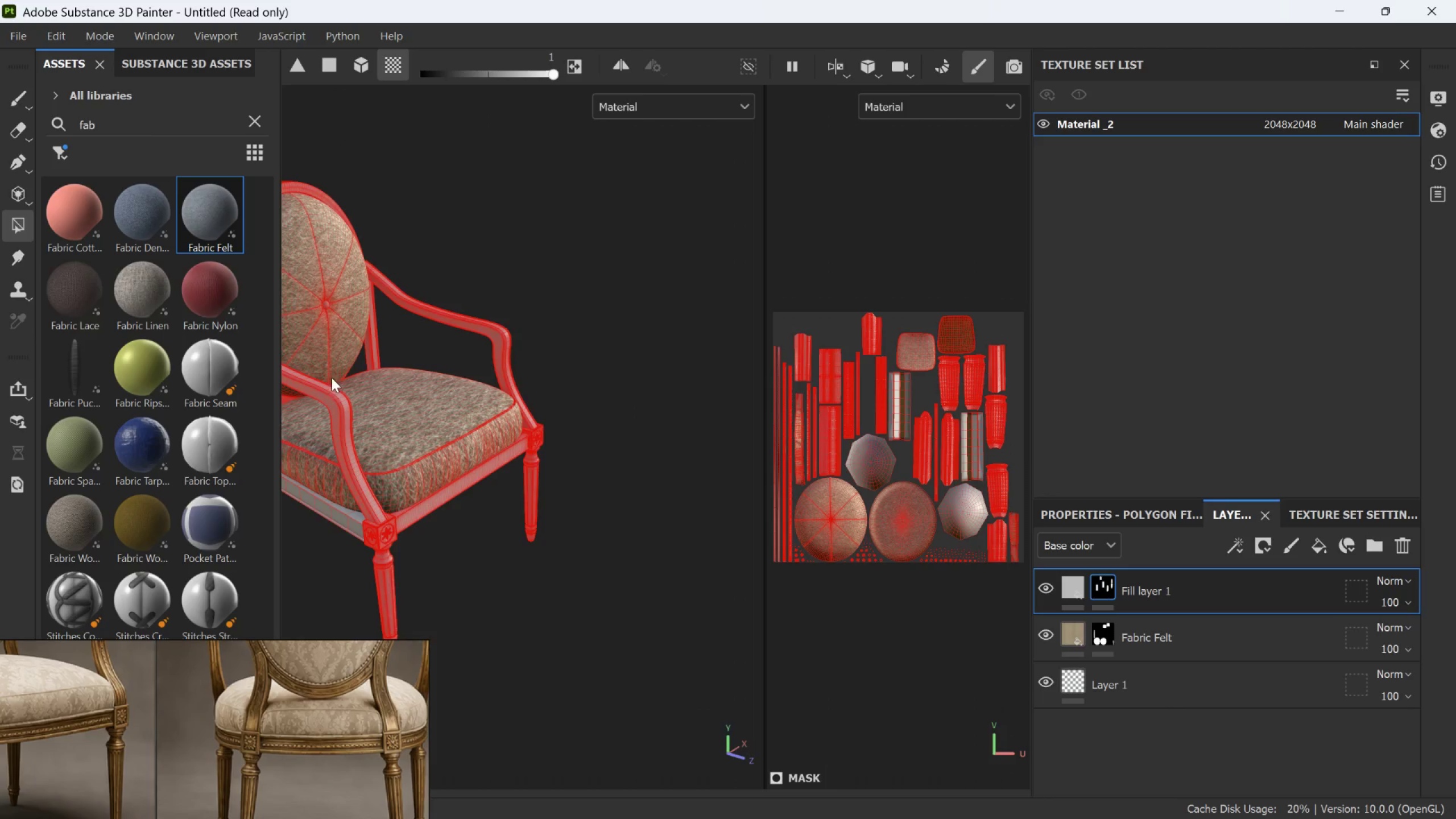 
double_click([324, 240])
 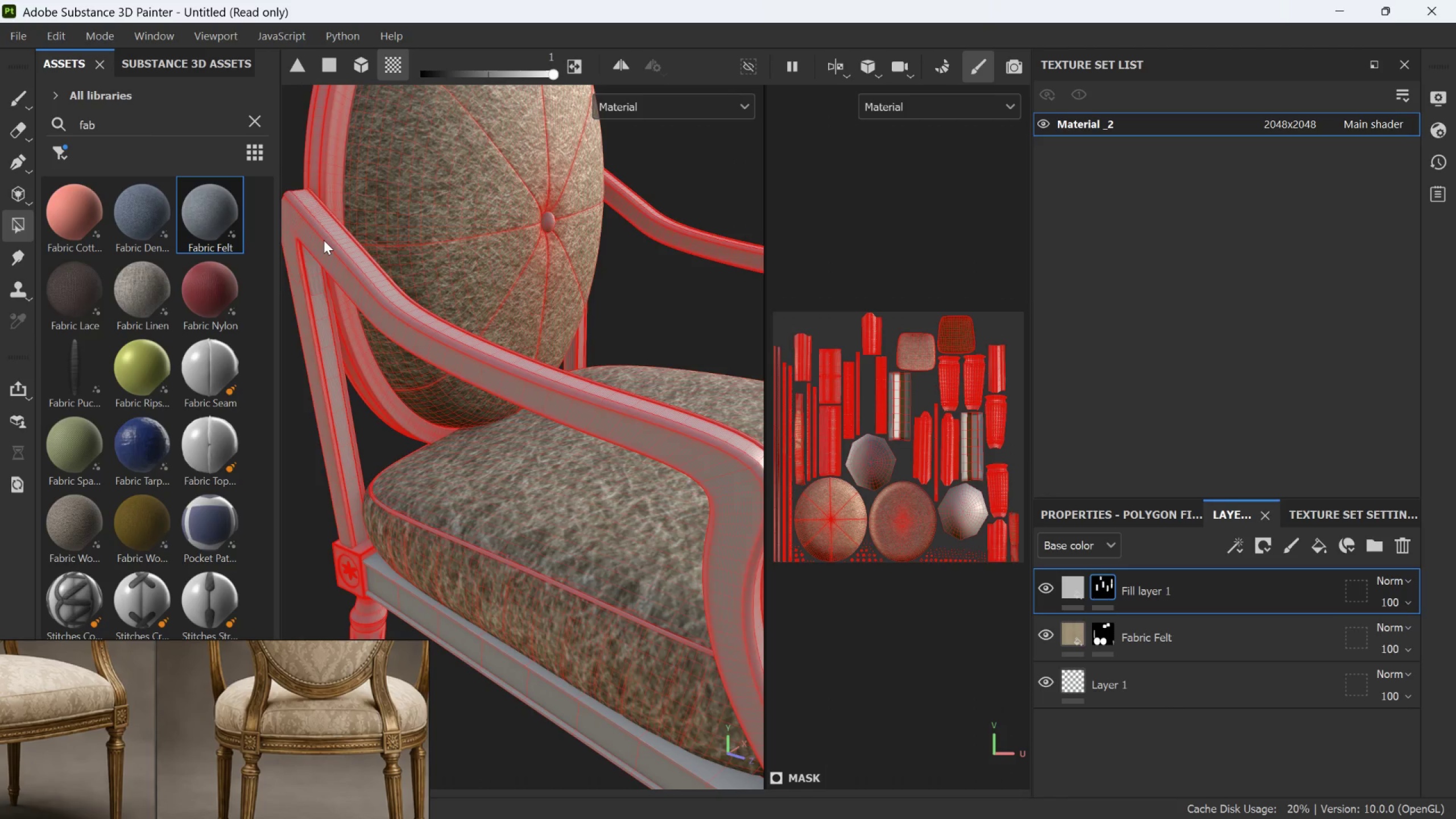 
scroll: coordinate [324, 253], scroll_direction: up, amount: 9.0
 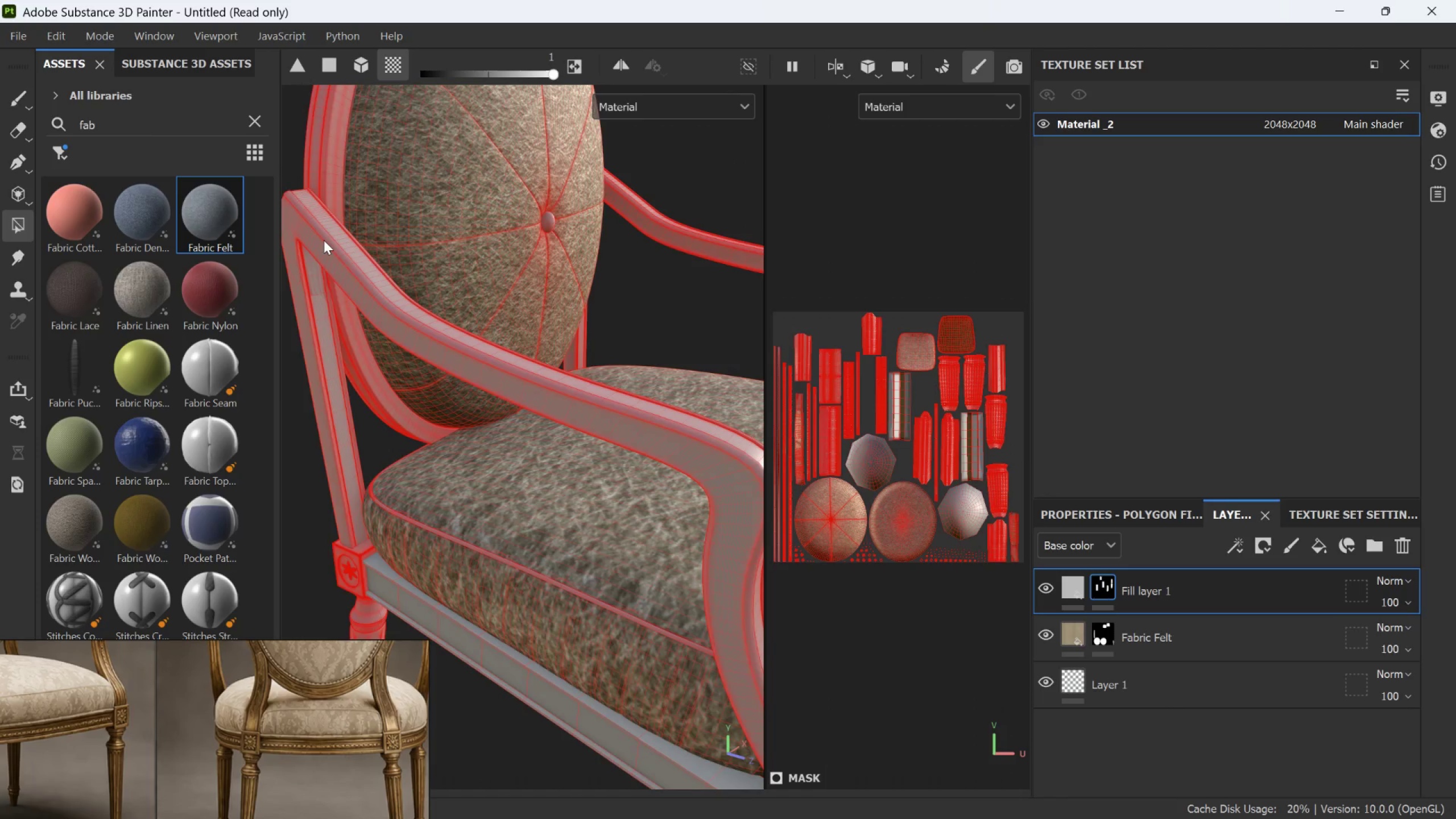 
triple_click([324, 240])
 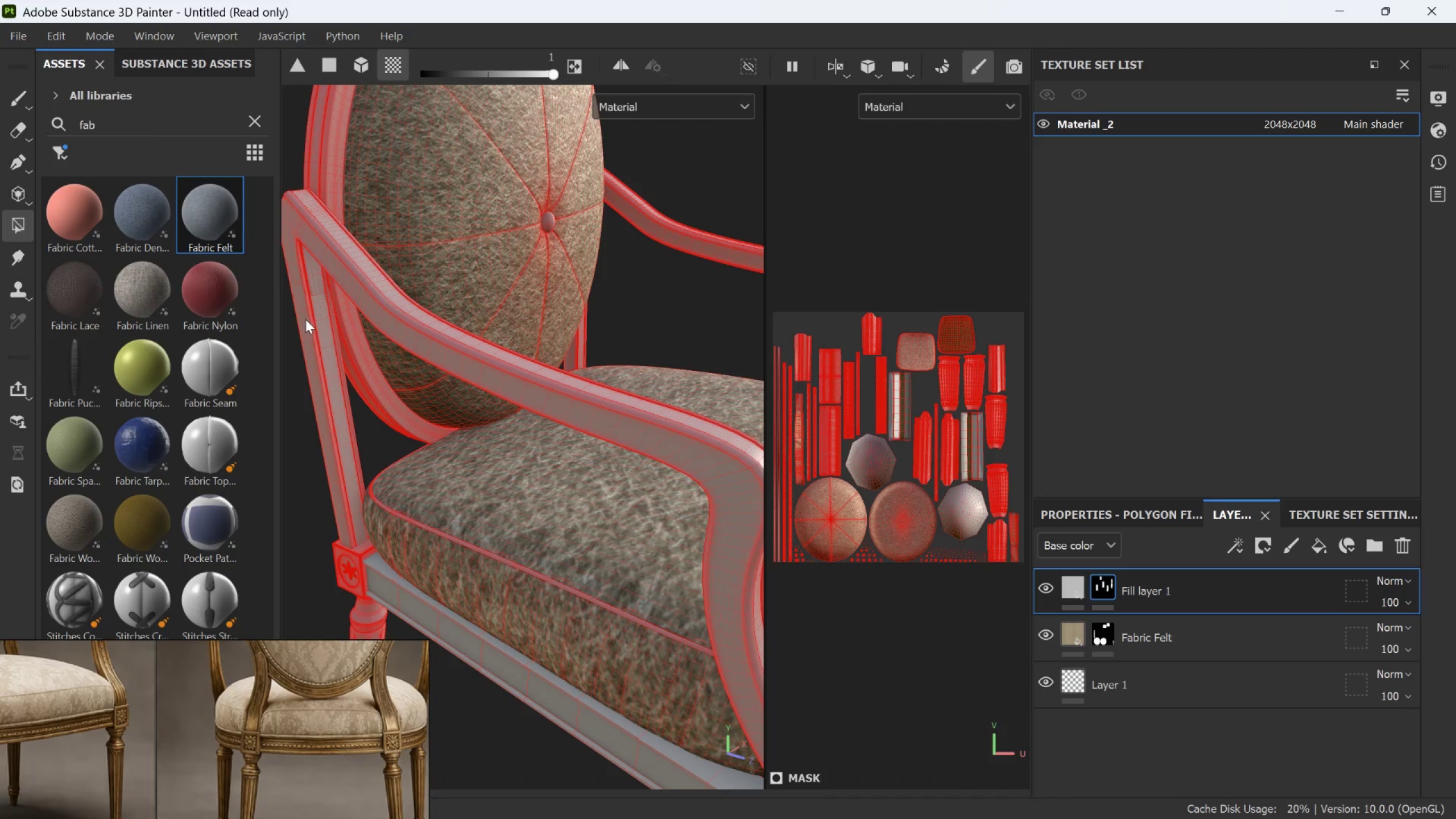 
double_click([307, 317])
 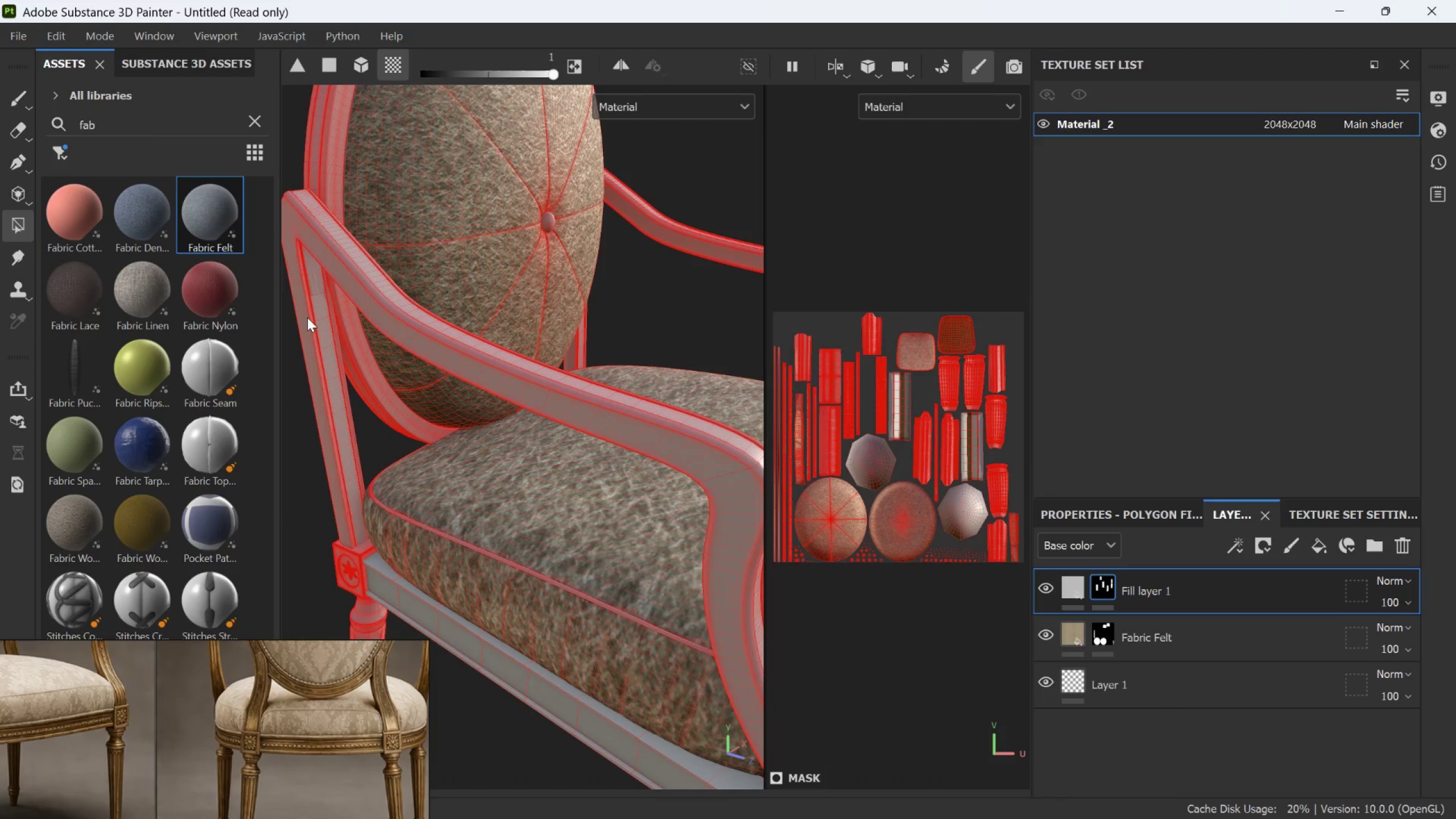 
triple_click([307, 317])
 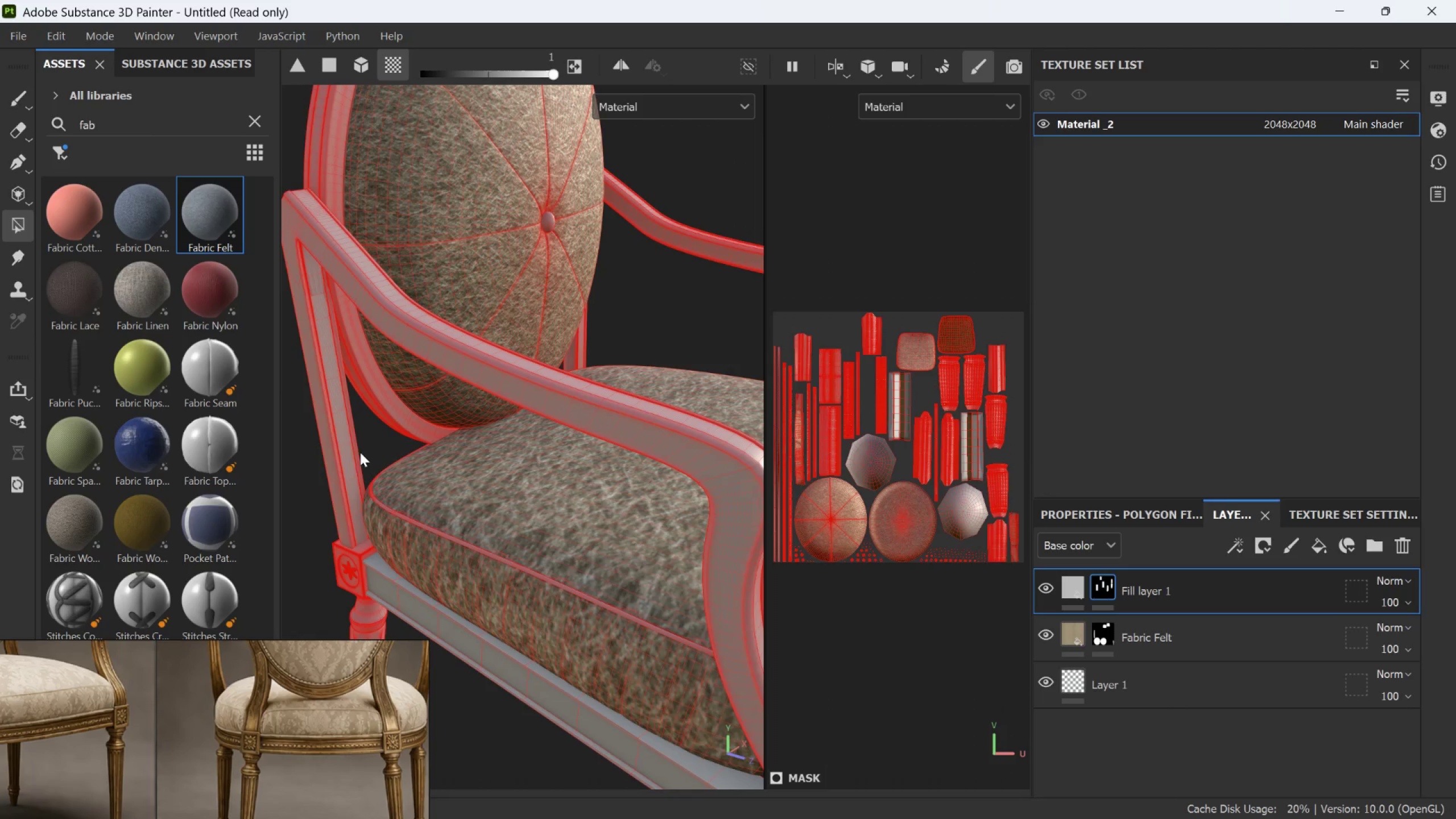 
scroll: coordinate [351, 457], scroll_direction: down, amount: 3.0
 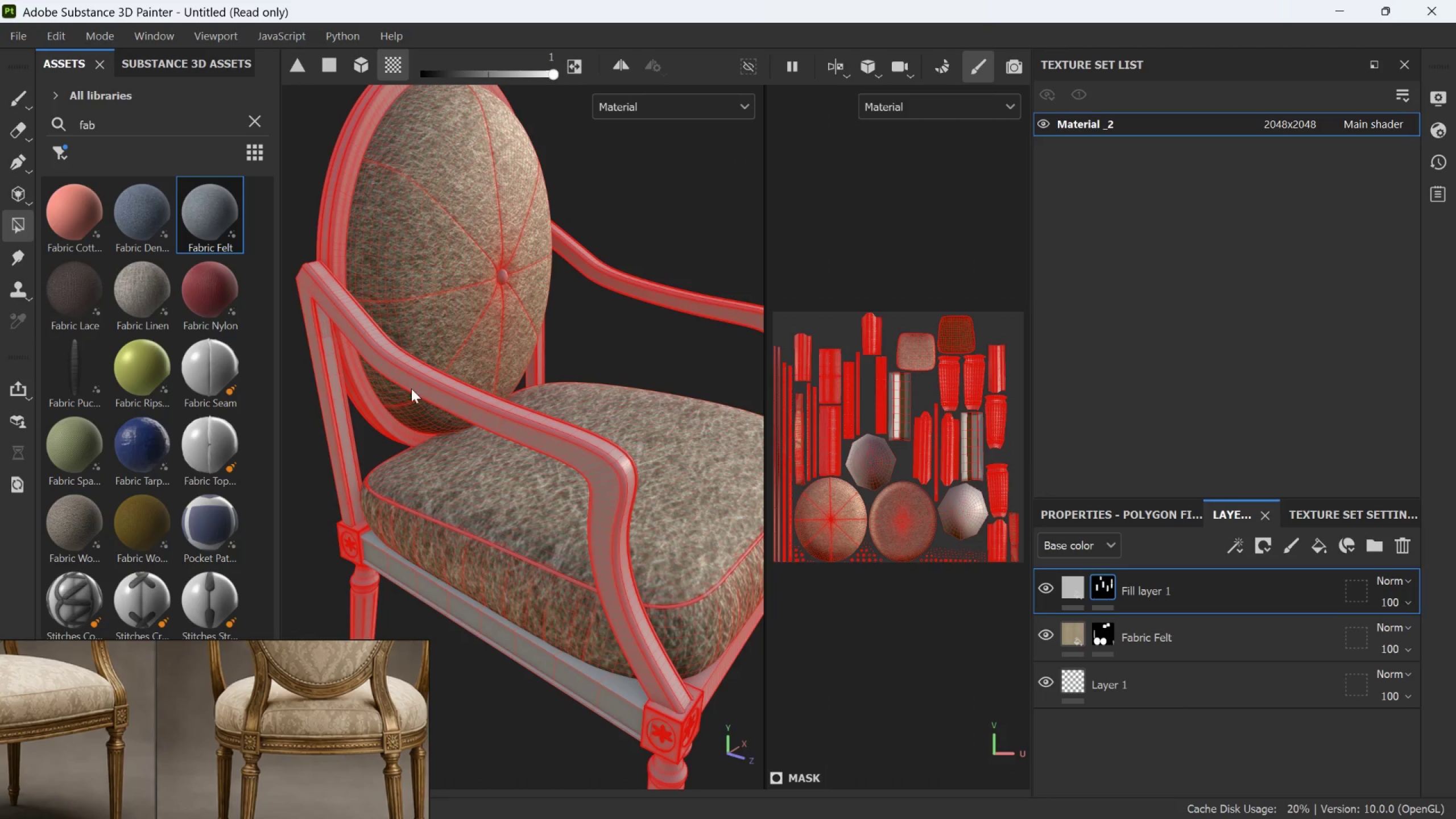 
key(Alt+AltLeft)
 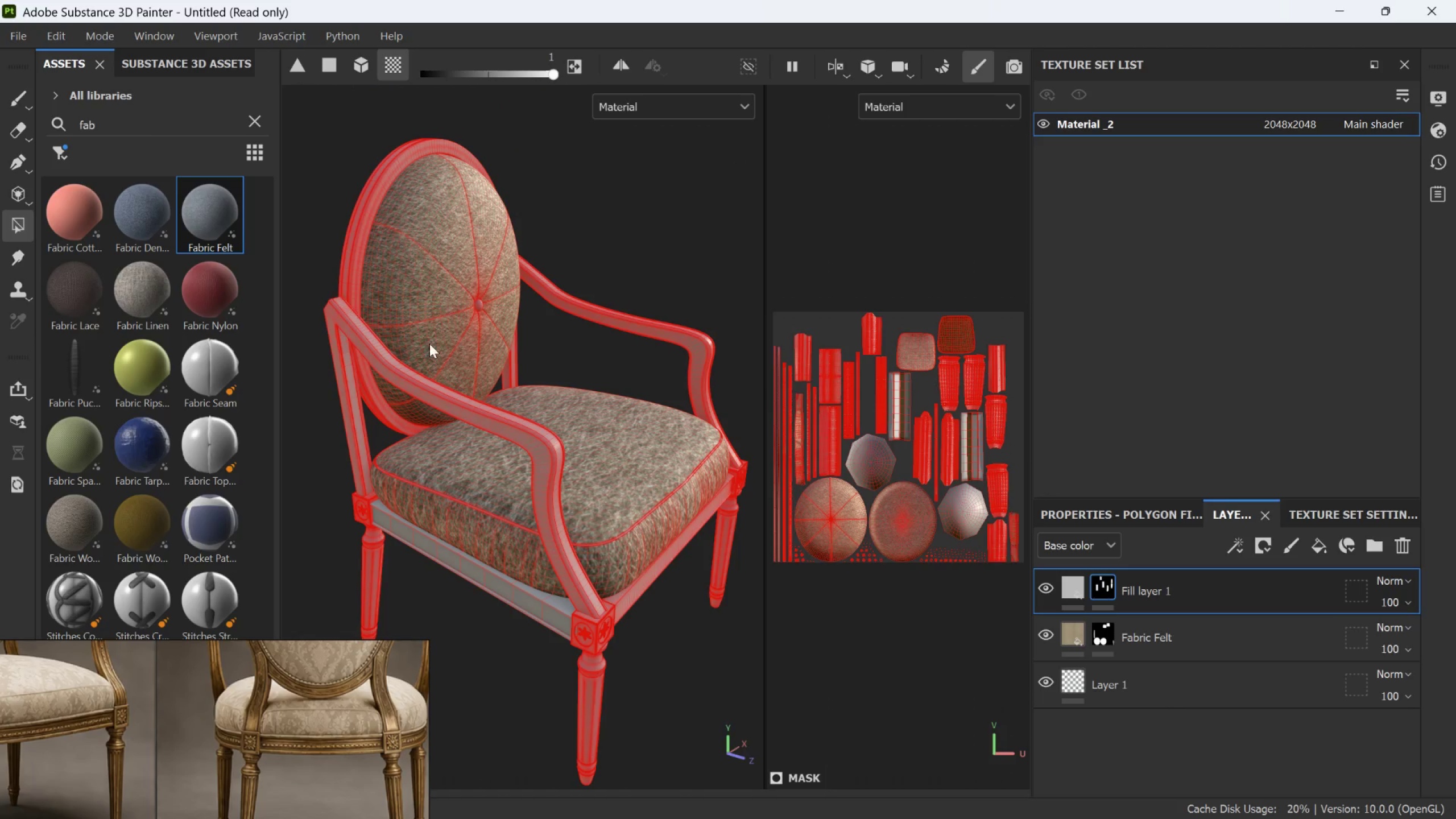 
scroll: coordinate [402, 402], scroll_direction: down, amount: 3.0
 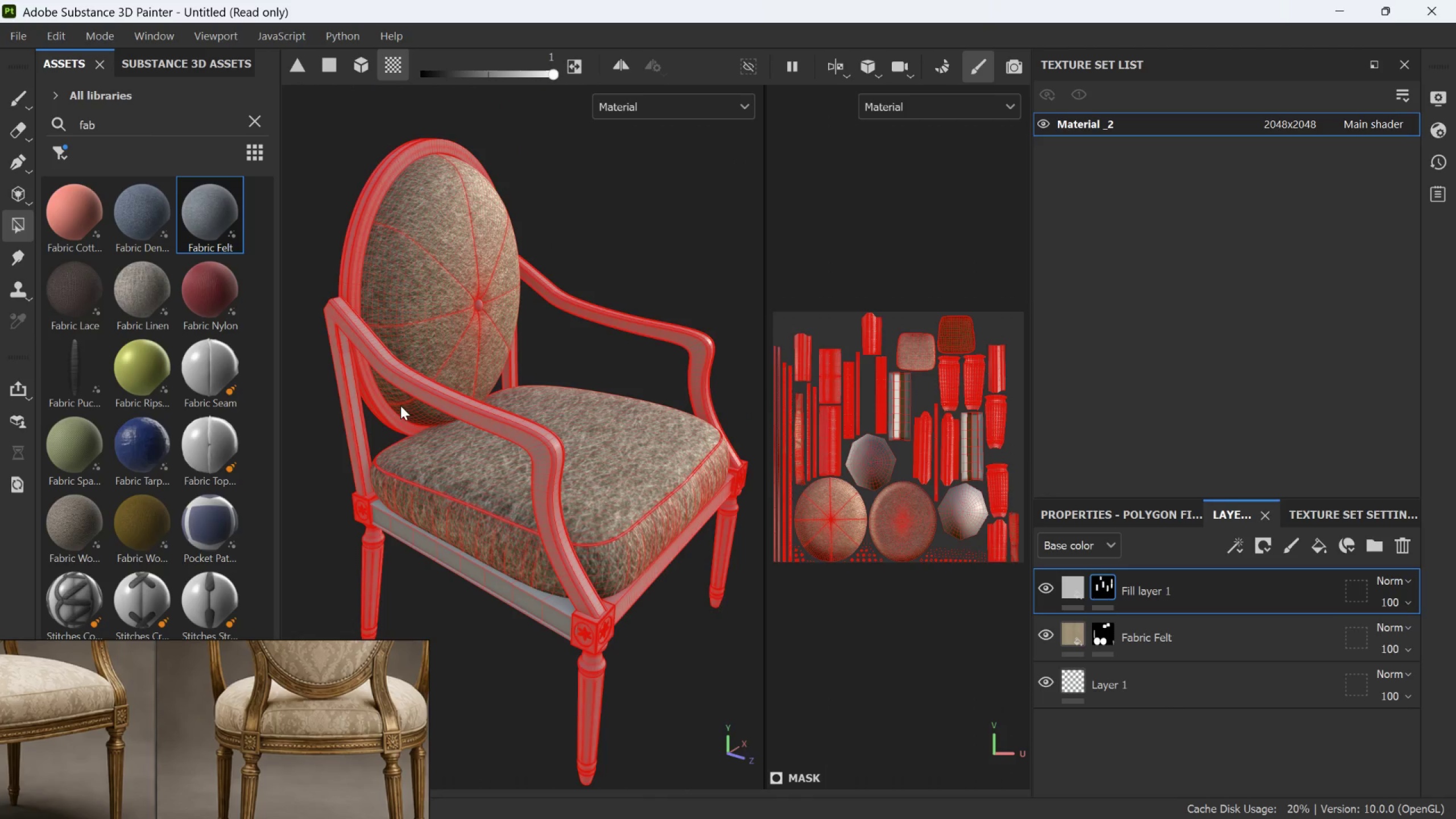 
hold_key(key=AltLeft, duration=0.5)
 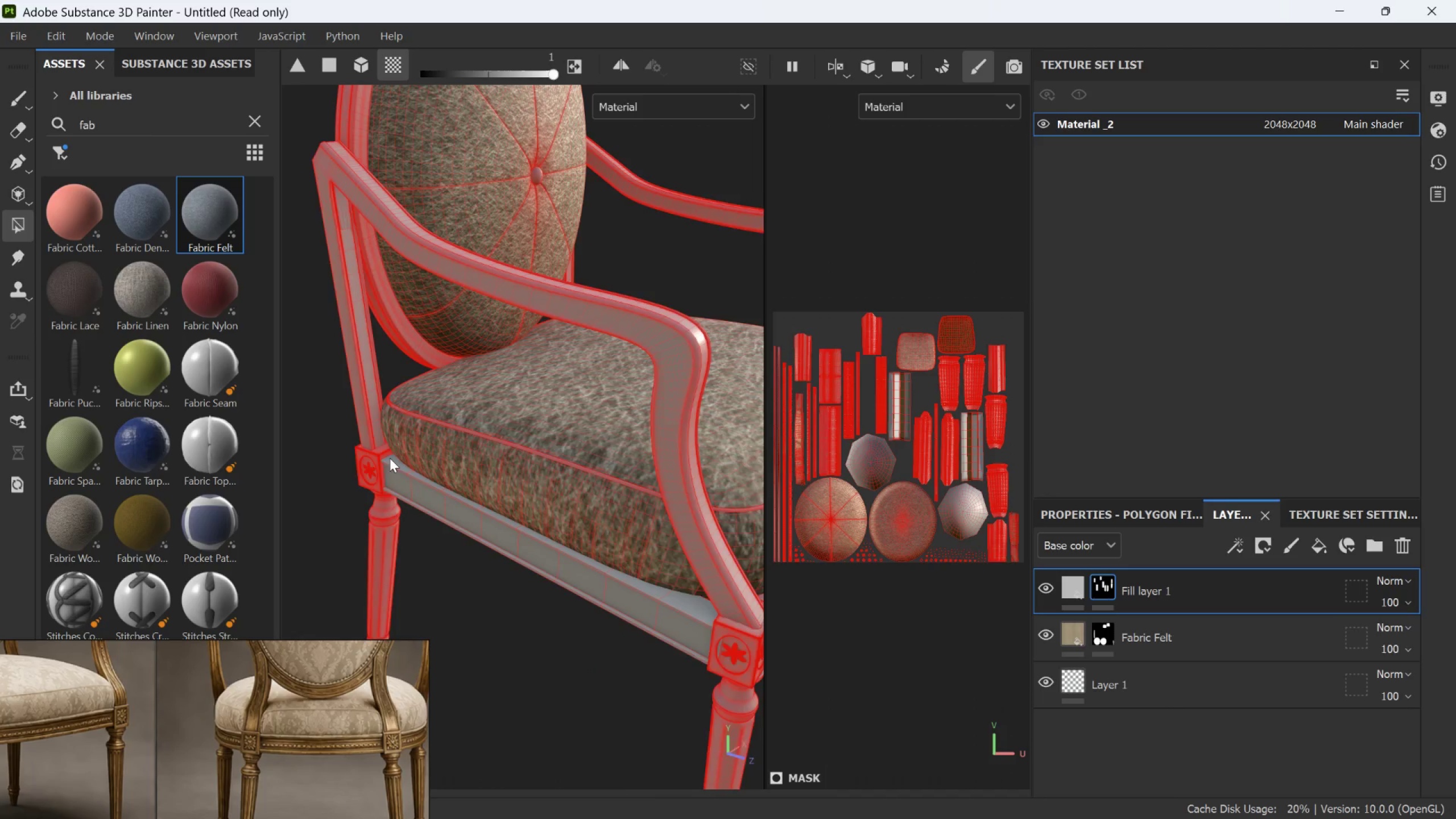 
scroll: coordinate [367, 538], scroll_direction: up, amount: 3.0
 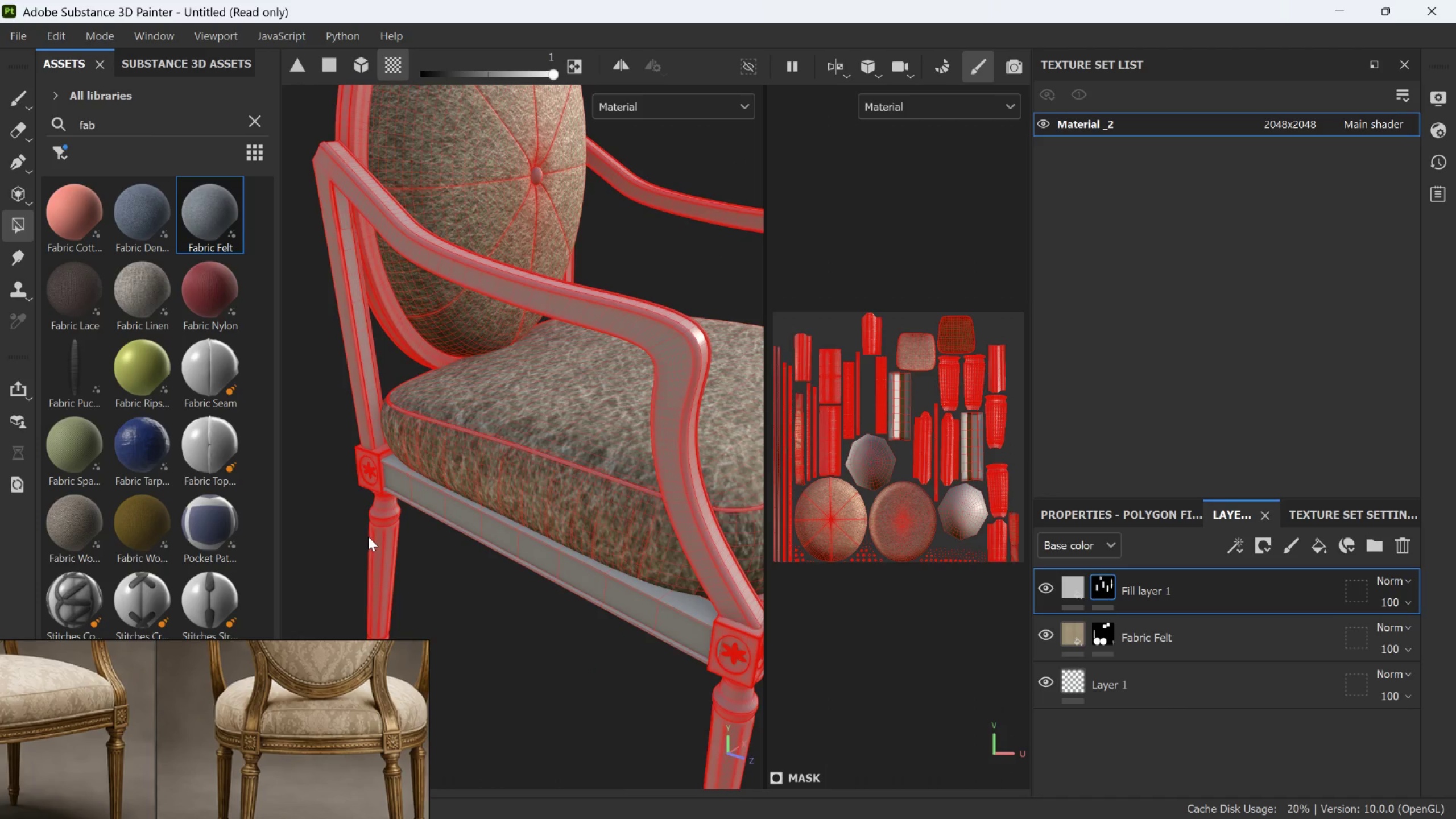 
hold_key(key=AltLeft, duration=0.44)
left_click_drag(start_coordinate=[377, 496], to_coordinate=[380, 480])
 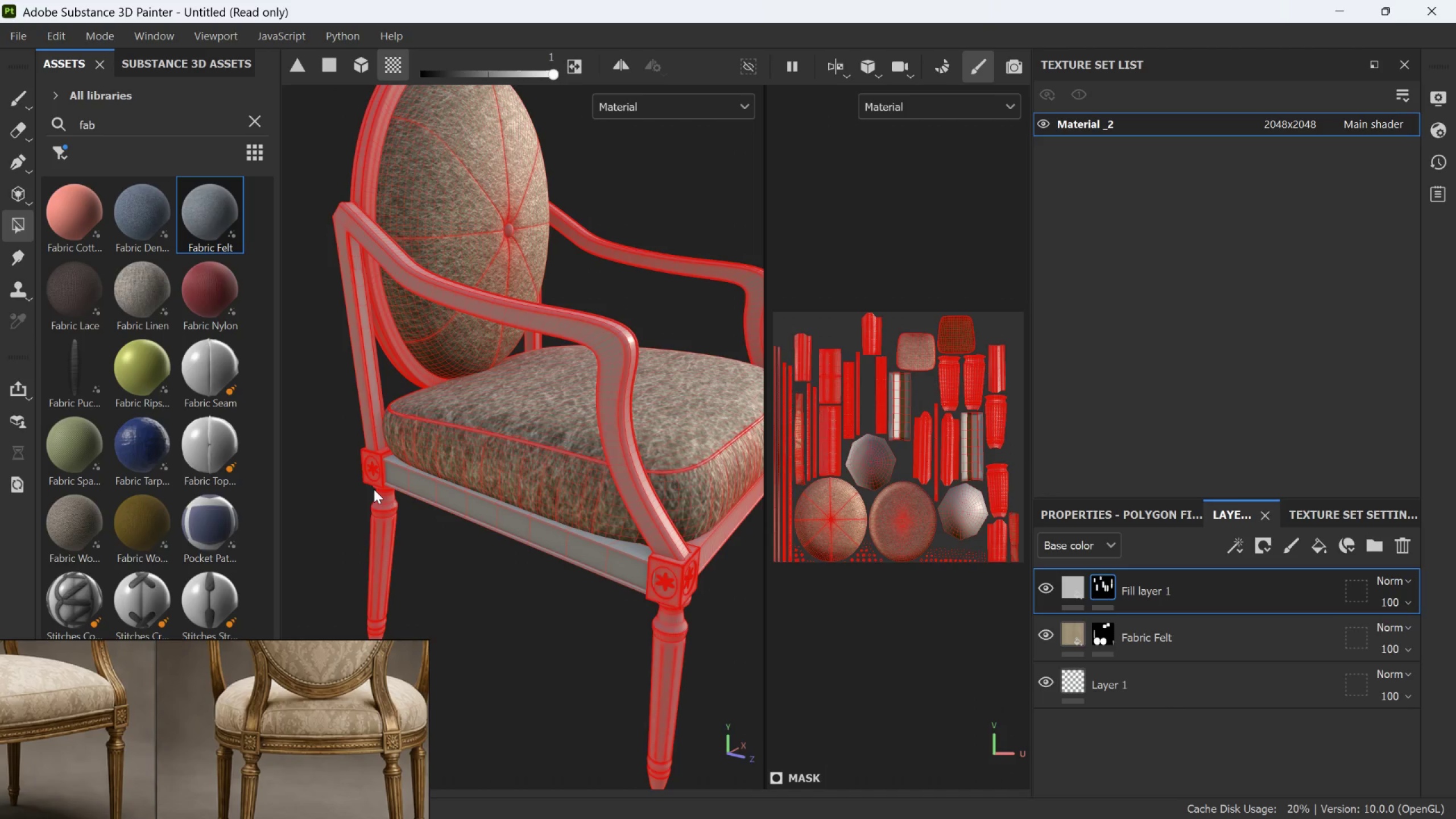 
scroll: coordinate [384, 477], scroll_direction: down, amount: 2.0
 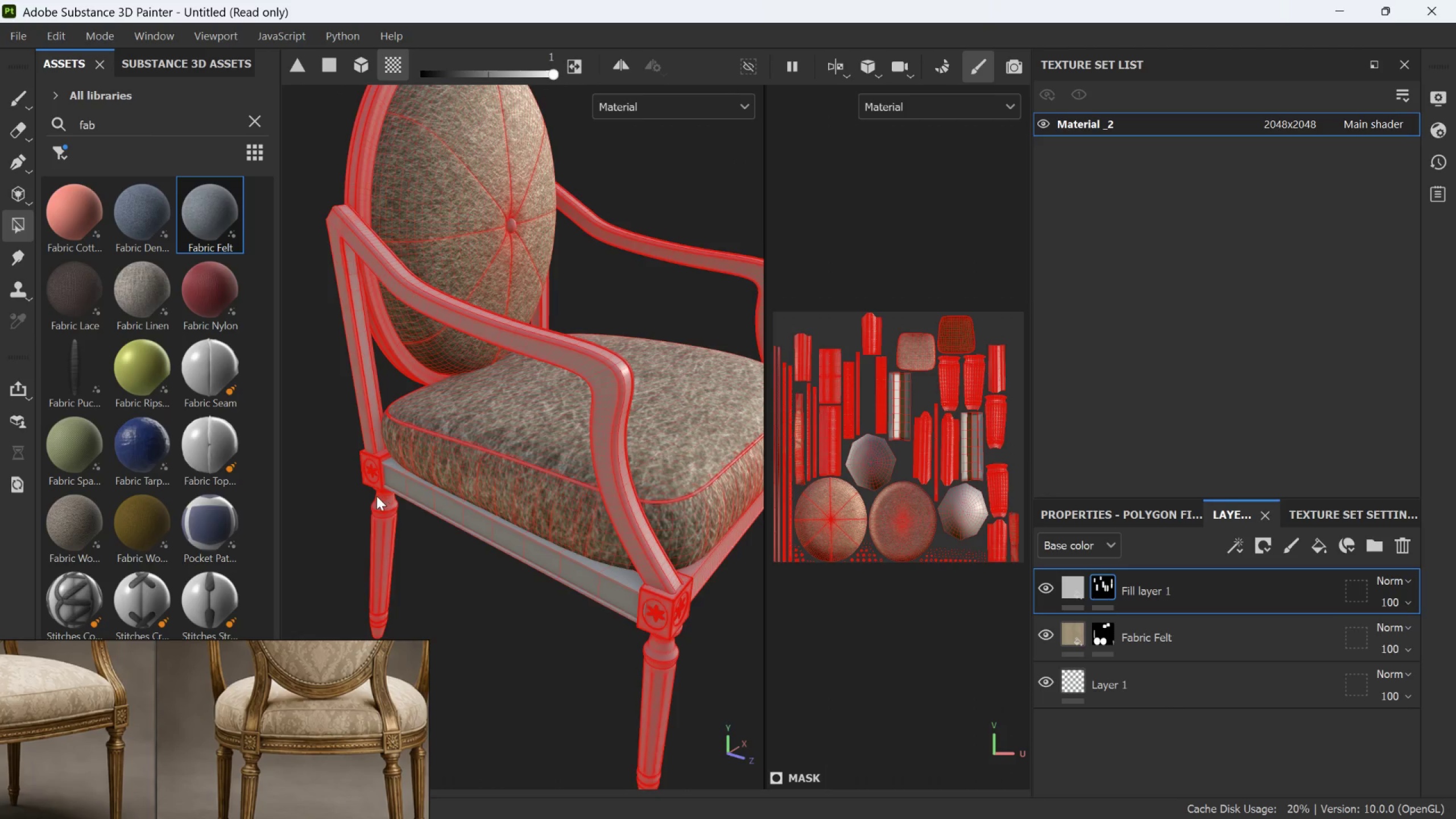 
hold_key(key=AltLeft, duration=0.64)
 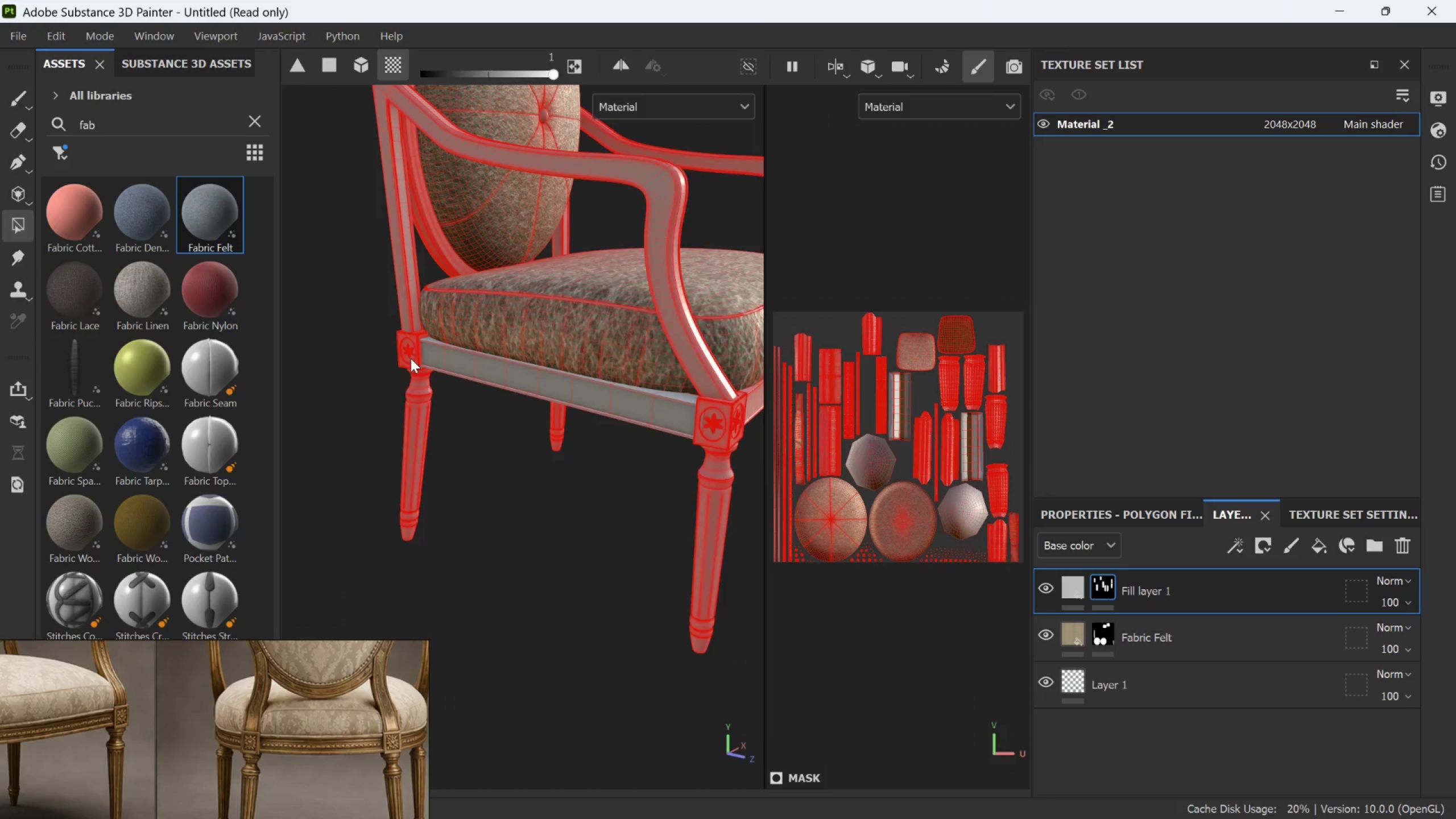 
scroll: coordinate [411, 338], scroll_direction: up, amount: 3.0
 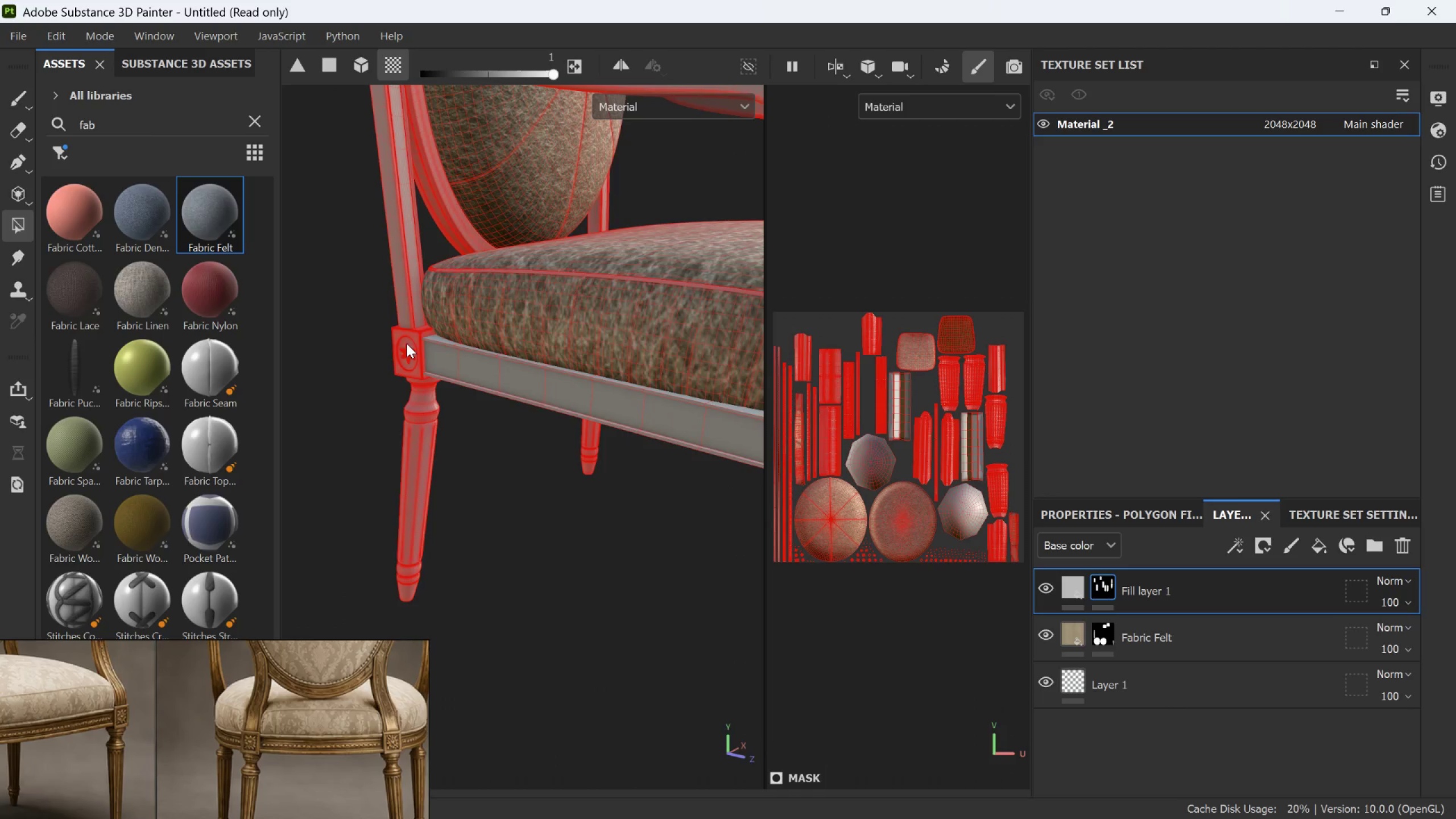 
double_click([407, 357])
 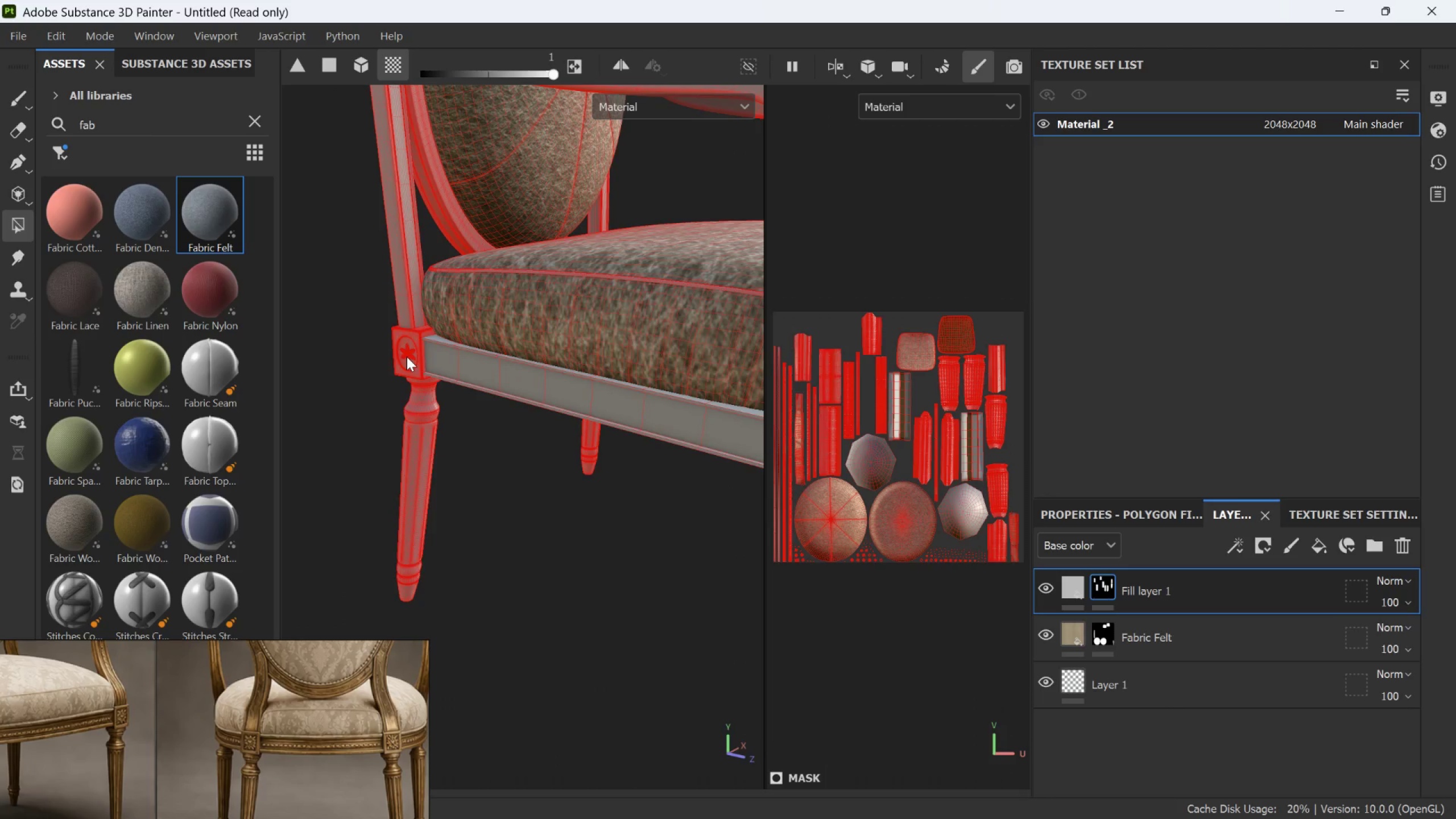 
triple_click([407, 357])
 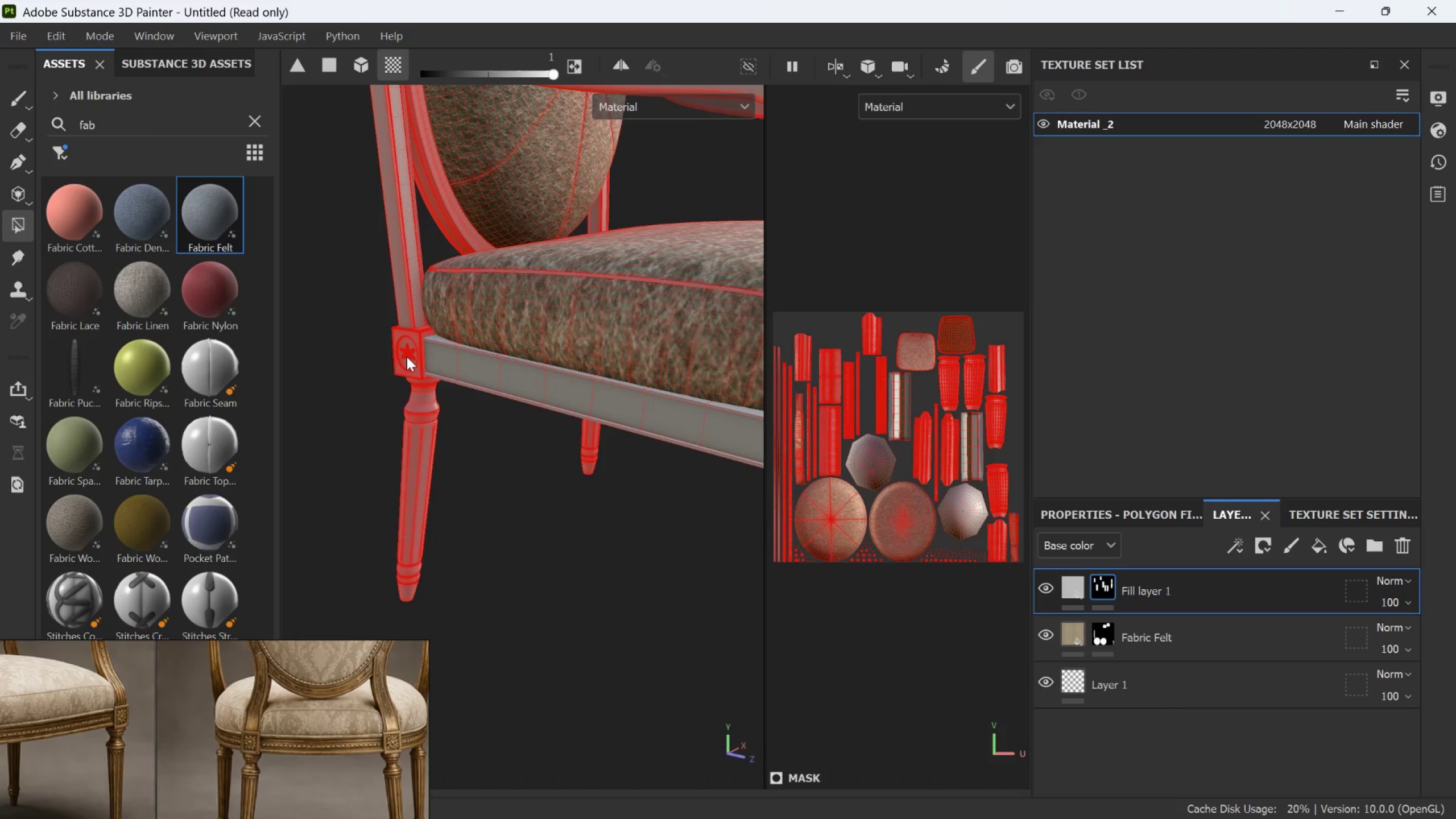 
triple_click([407, 357])
 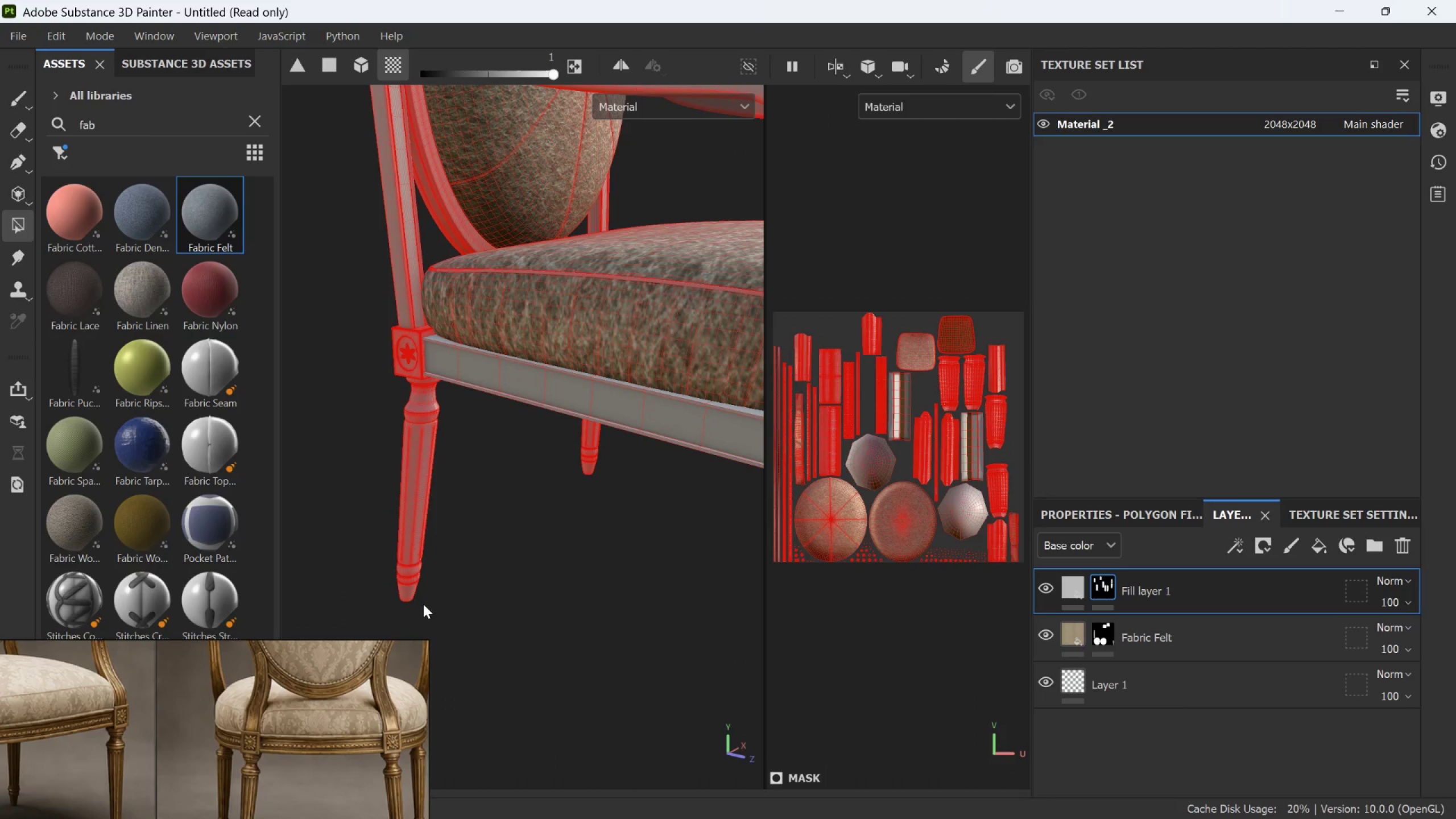 
left_click_drag(start_coordinate=[436, 613], to_coordinate=[336, 346])
 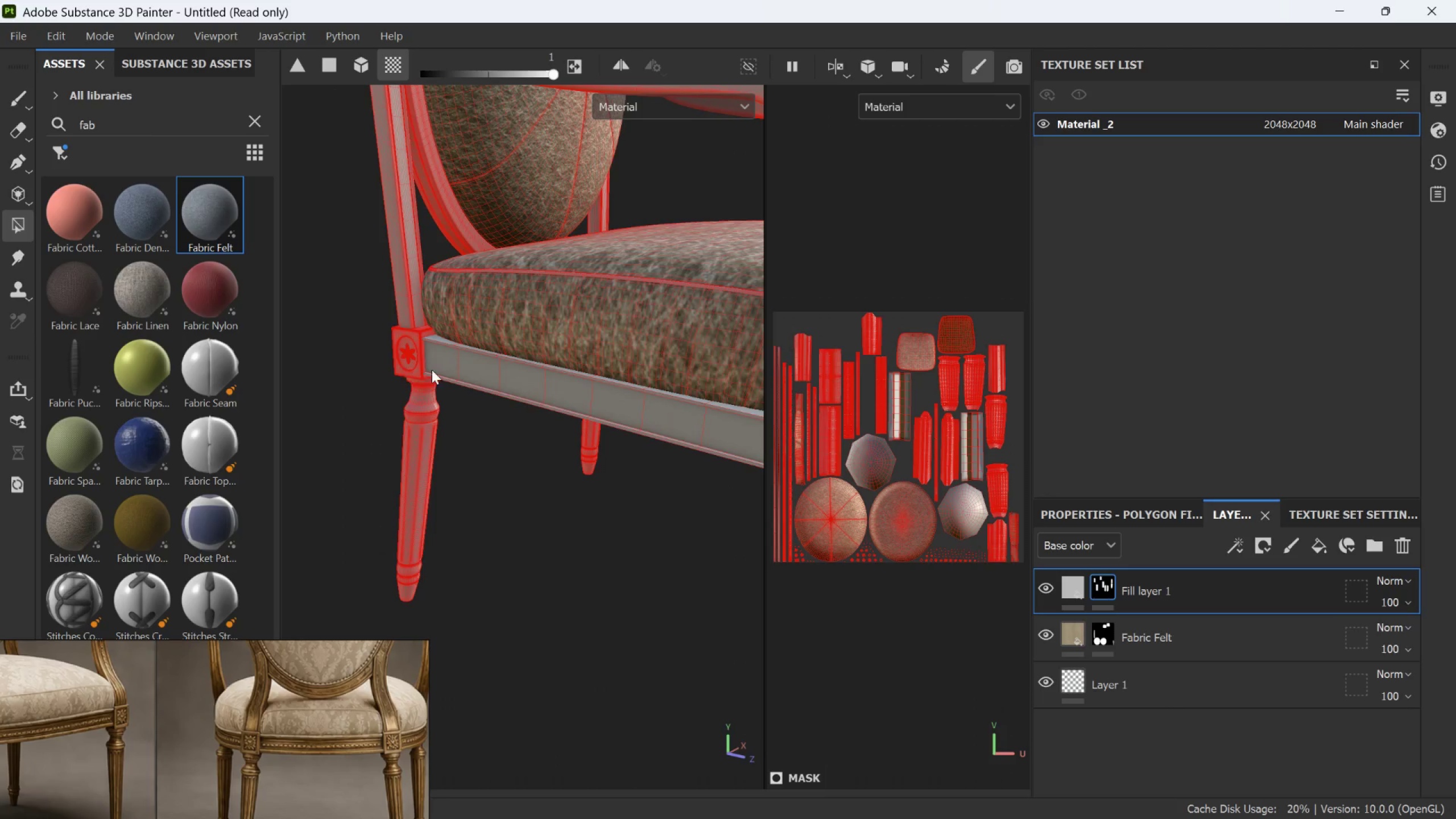 
left_click_drag(start_coordinate=[586, 527], to_coordinate=[548, 436])
 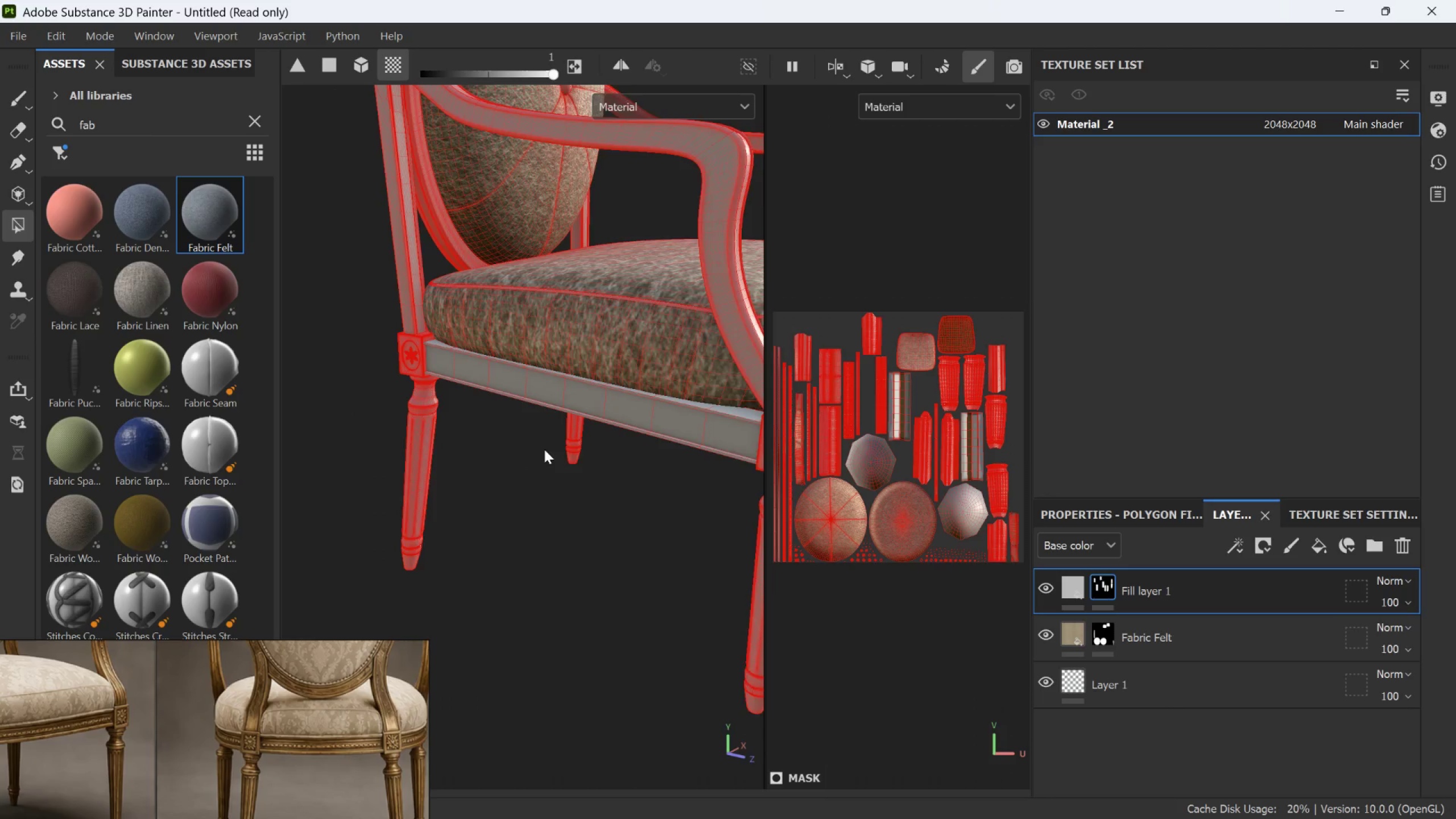 
scroll: coordinate [492, 450], scroll_direction: down, amount: 2.0
 